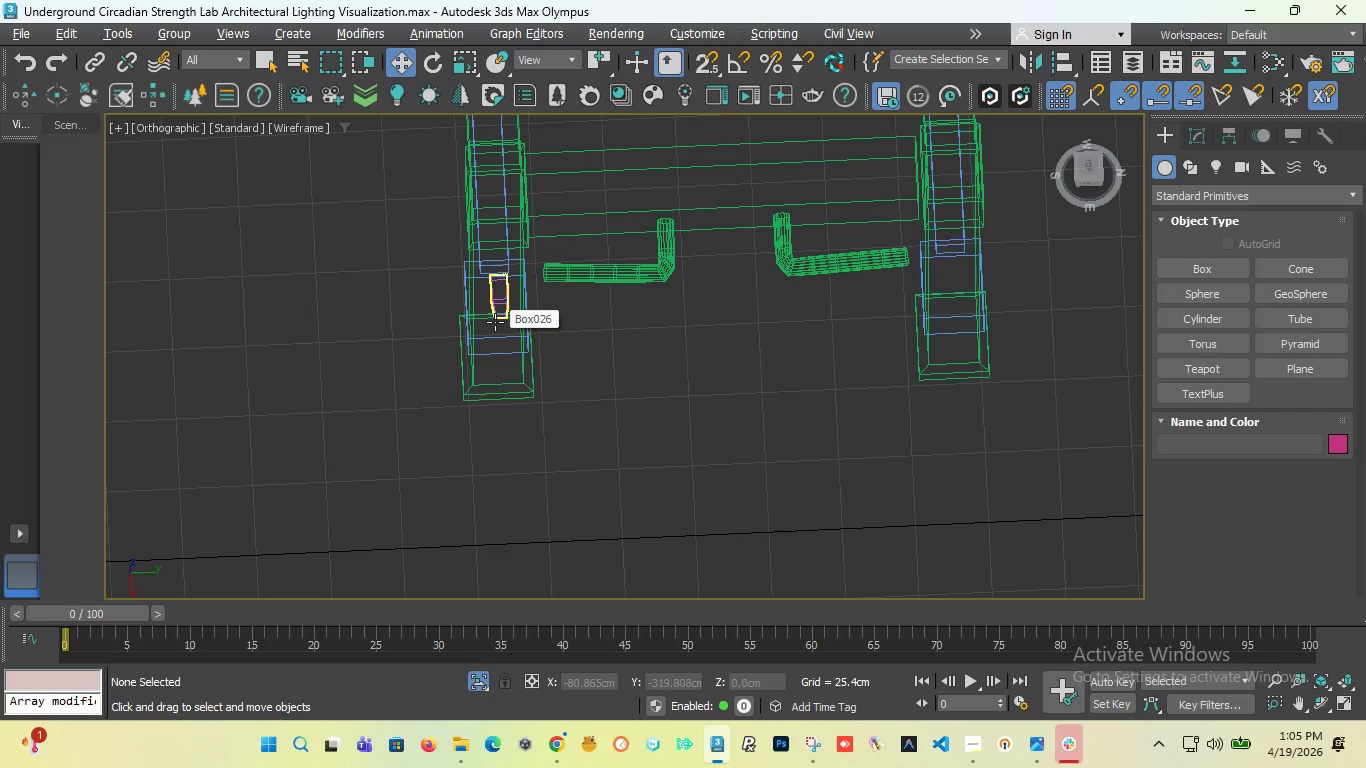 
key(T)
 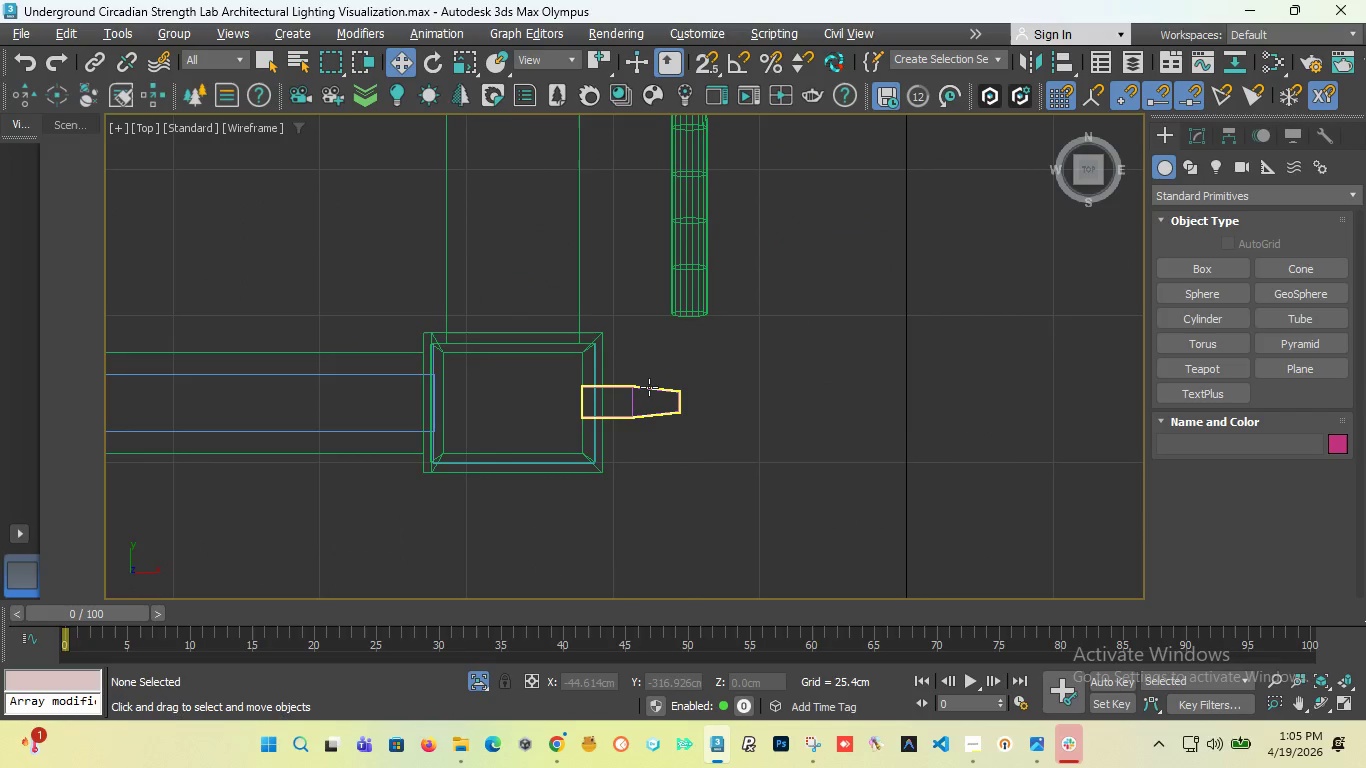 
left_click([648, 388])
 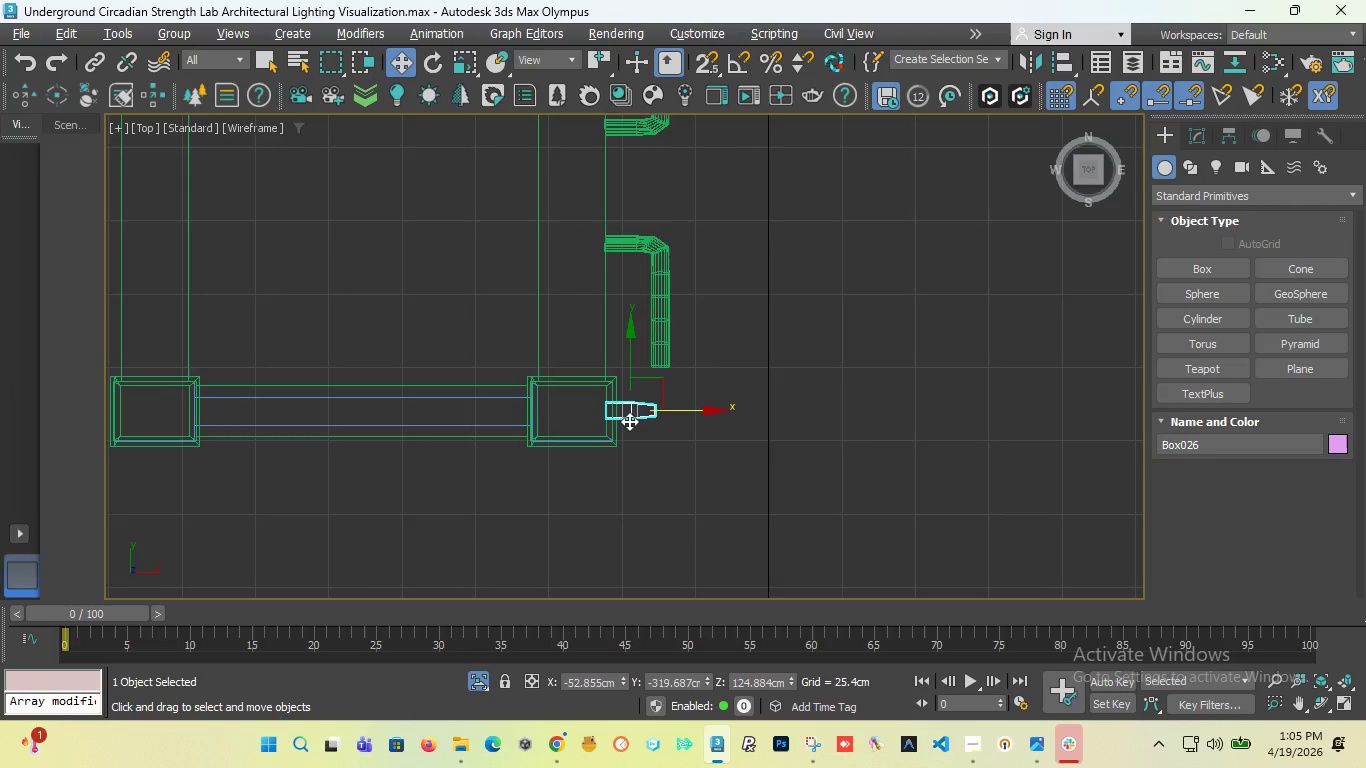 
scroll: coordinate [629, 421], scroll_direction: down, amount: 5.0
 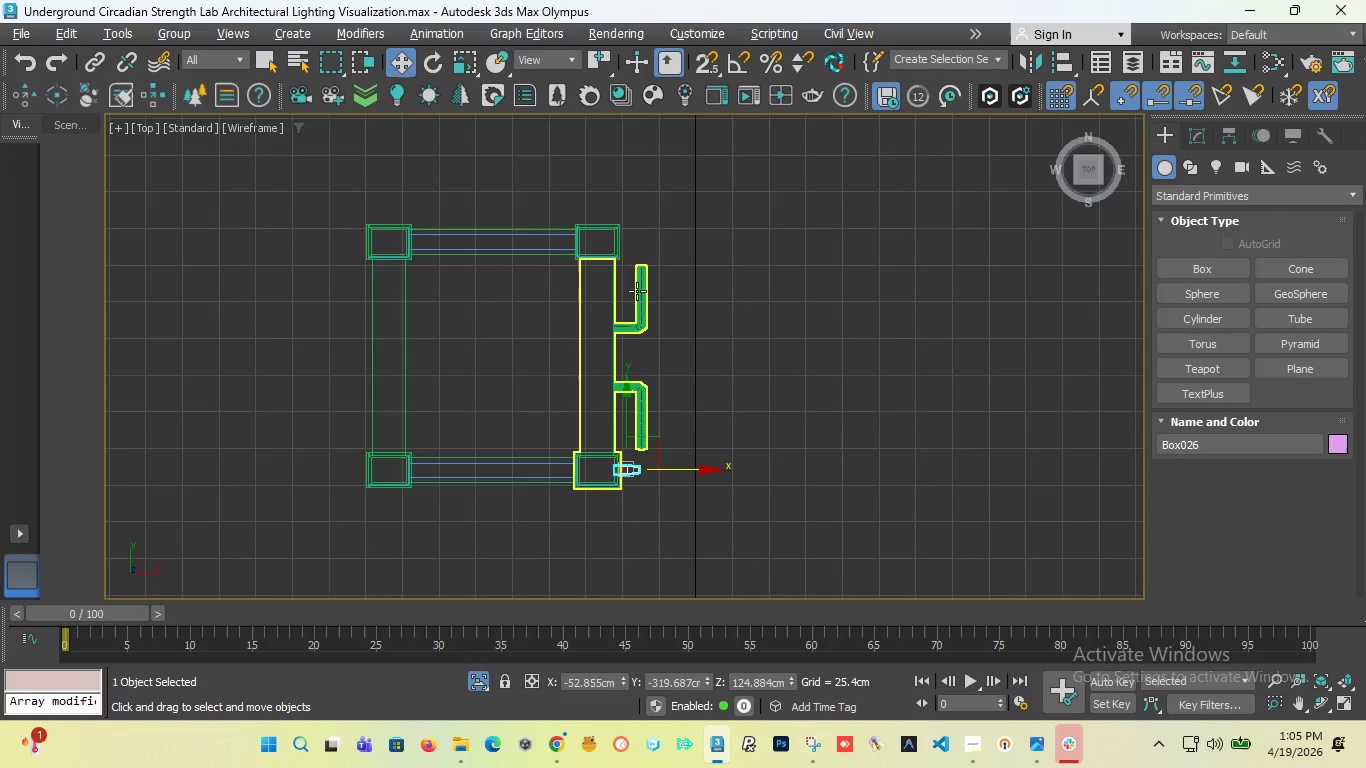 
scroll: coordinate [637, 291], scroll_direction: up, amount: 2.0
 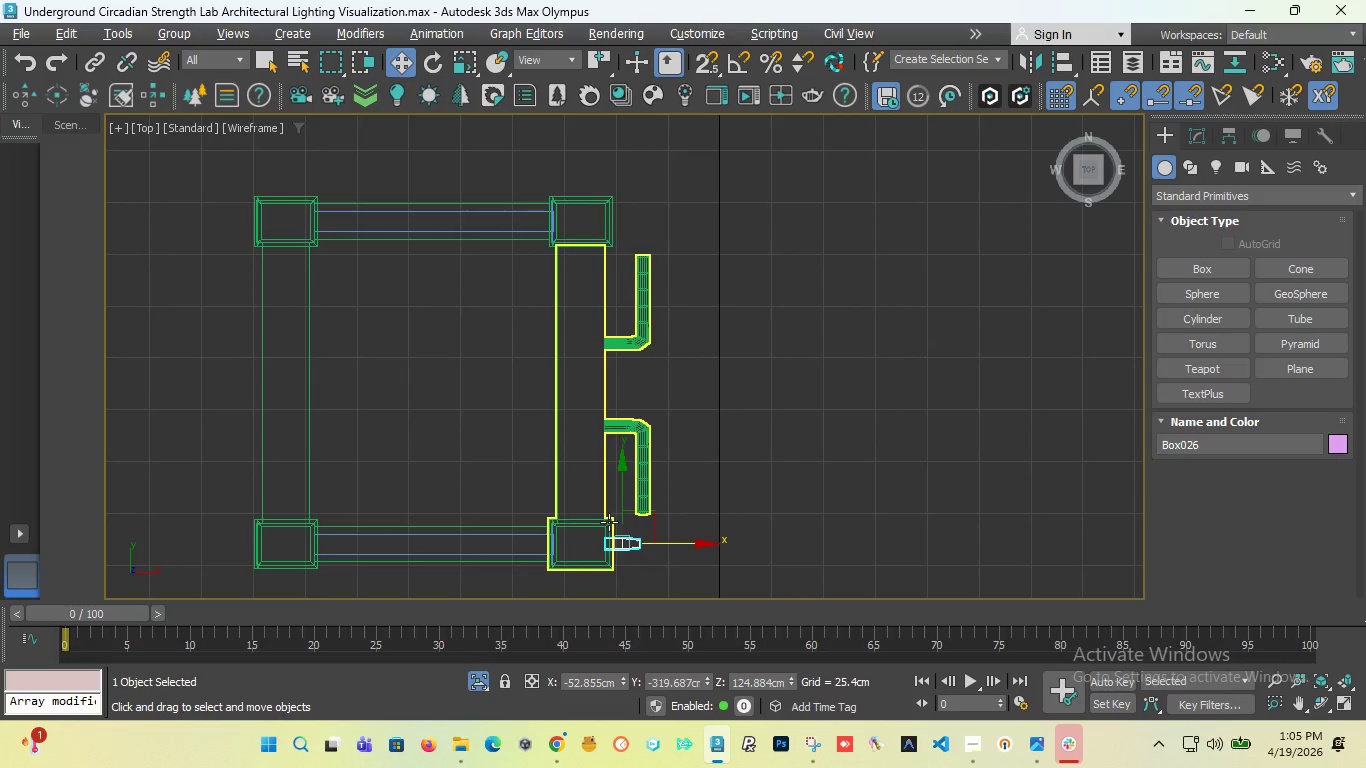 
hold_key(key=ShiftLeft, duration=2.41)
left_click_drag(start_coordinate=[620, 483], to_coordinate=[617, 163])
 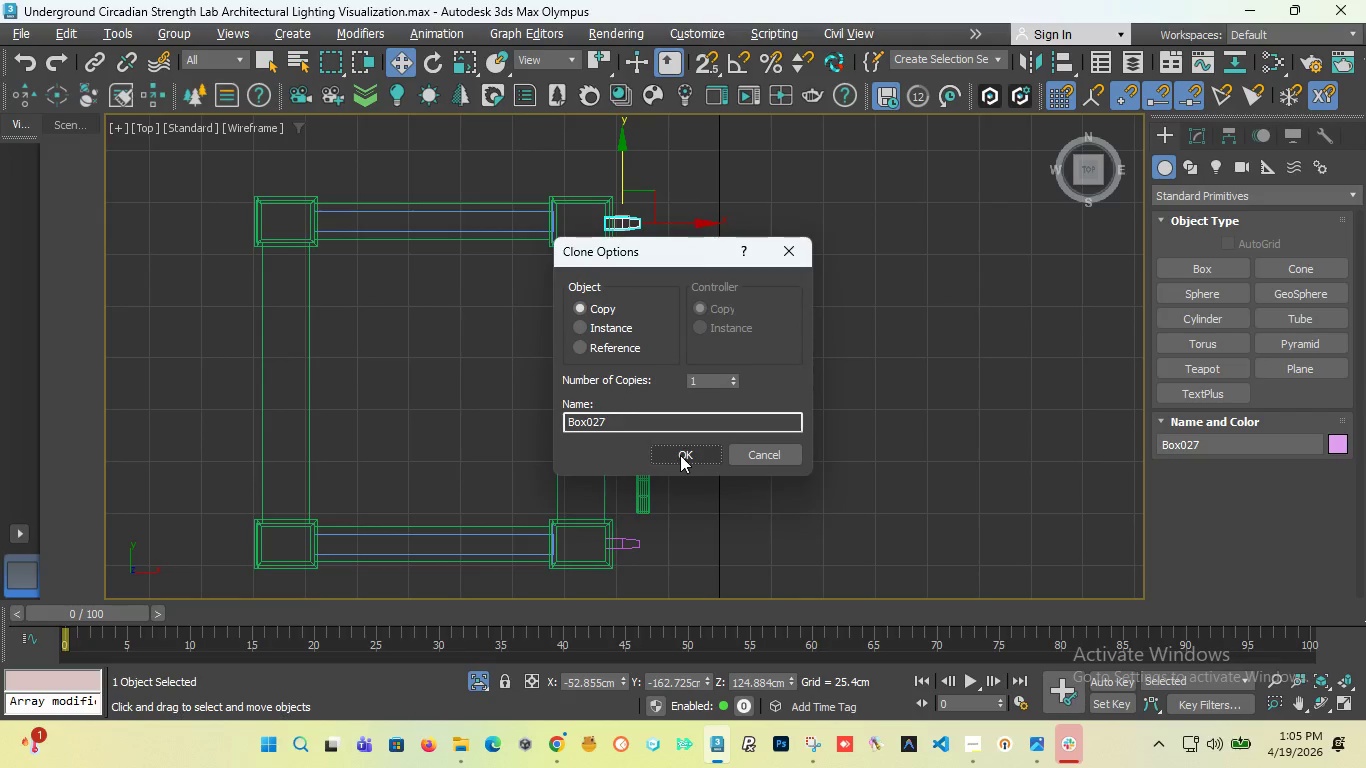 
left_click([680, 455])
 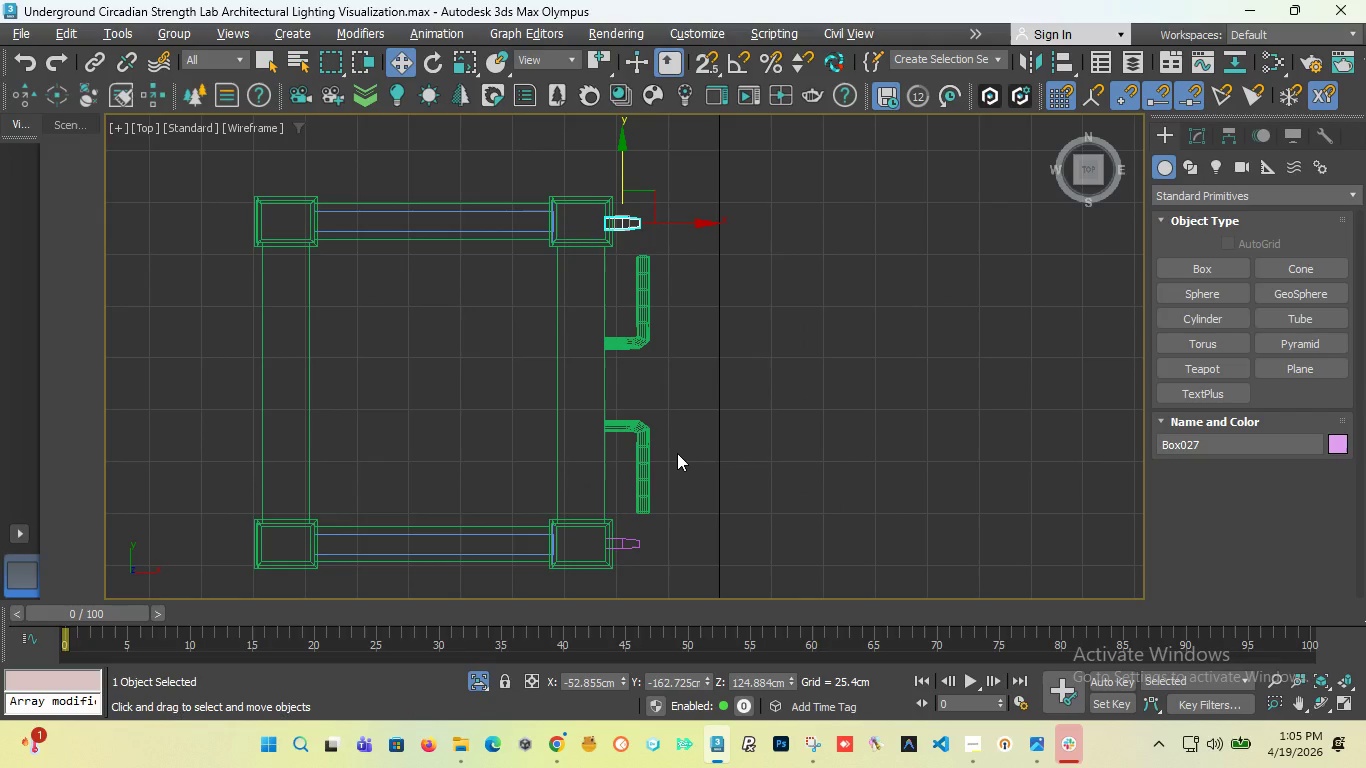 
key(Control+Z)
 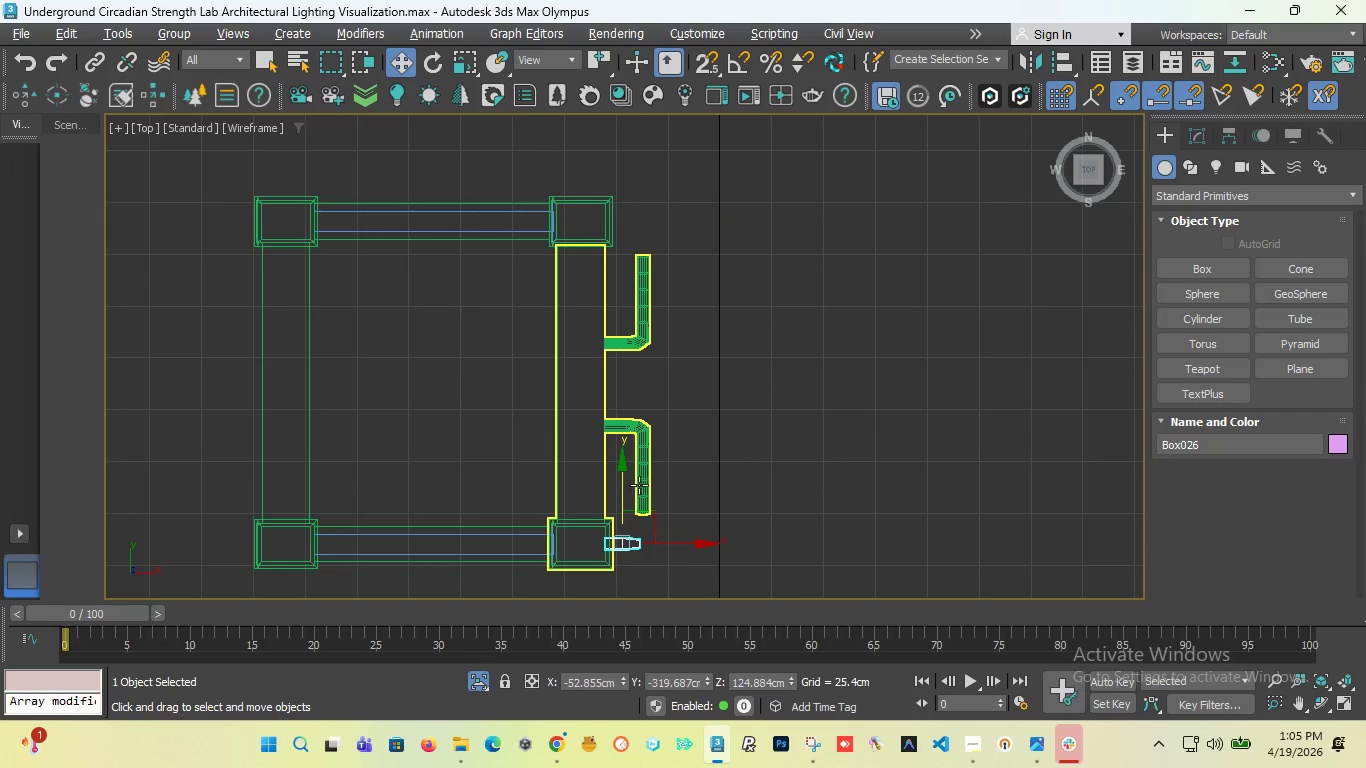 
hold_key(key=ShiftLeft, duration=2.94)
left_click_drag(start_coordinate=[621, 490], to_coordinate=[612, 168])
 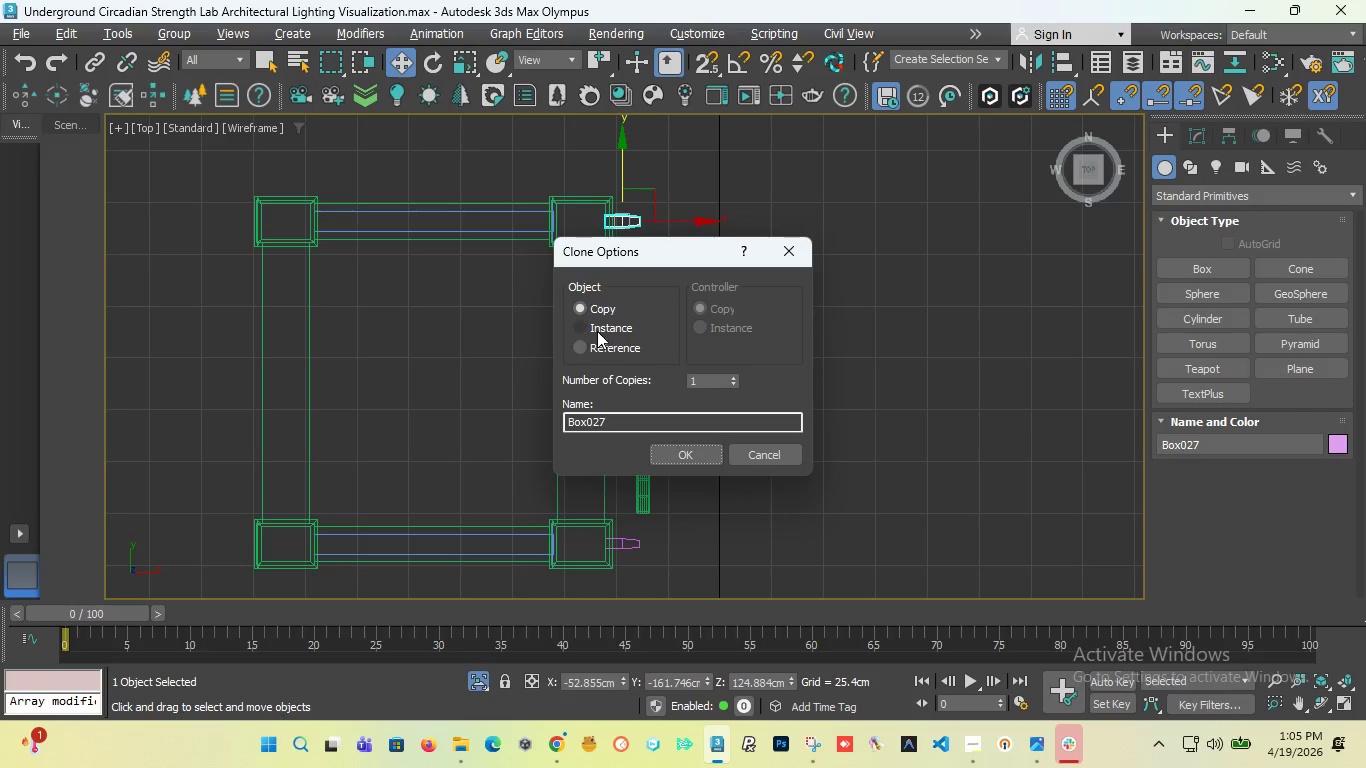 
left_click([594, 326])
 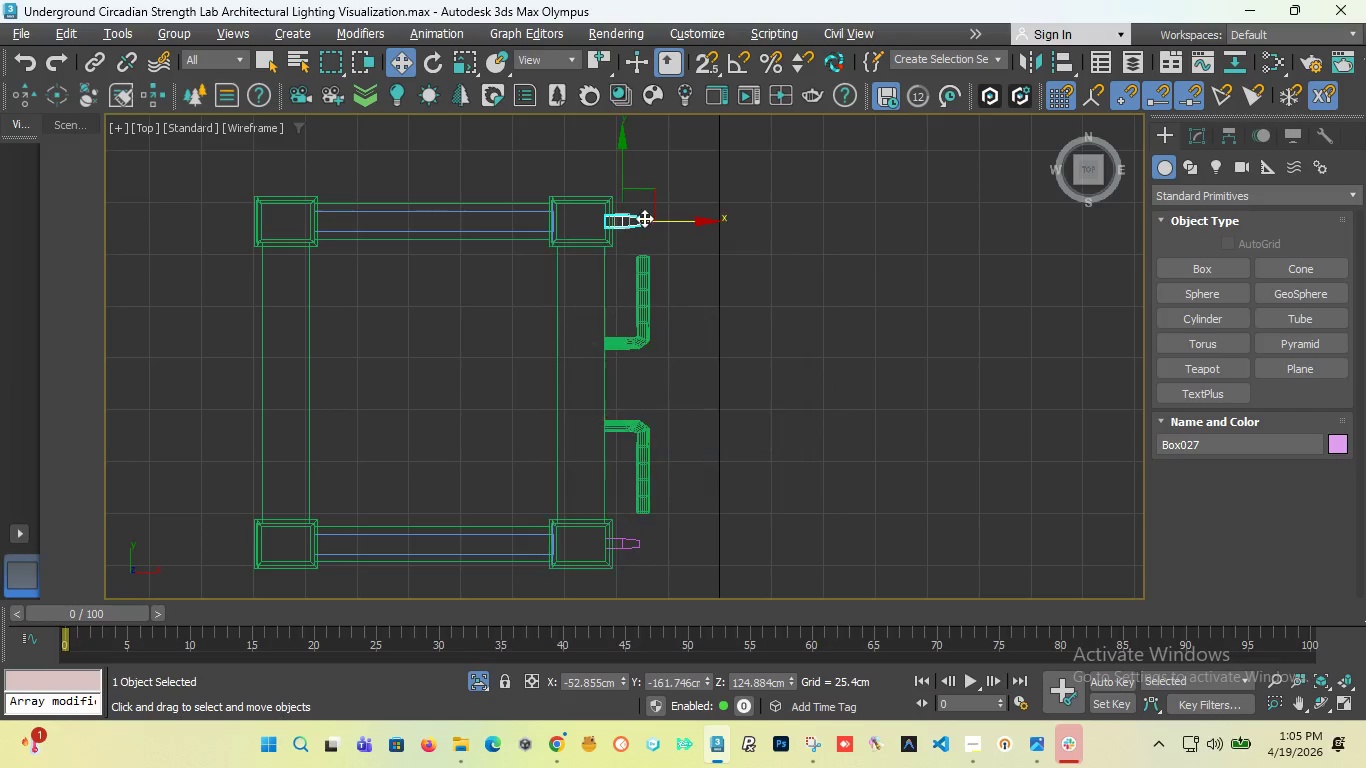 
scroll: coordinate [566, 225], scroll_direction: up, amount: 5.0
 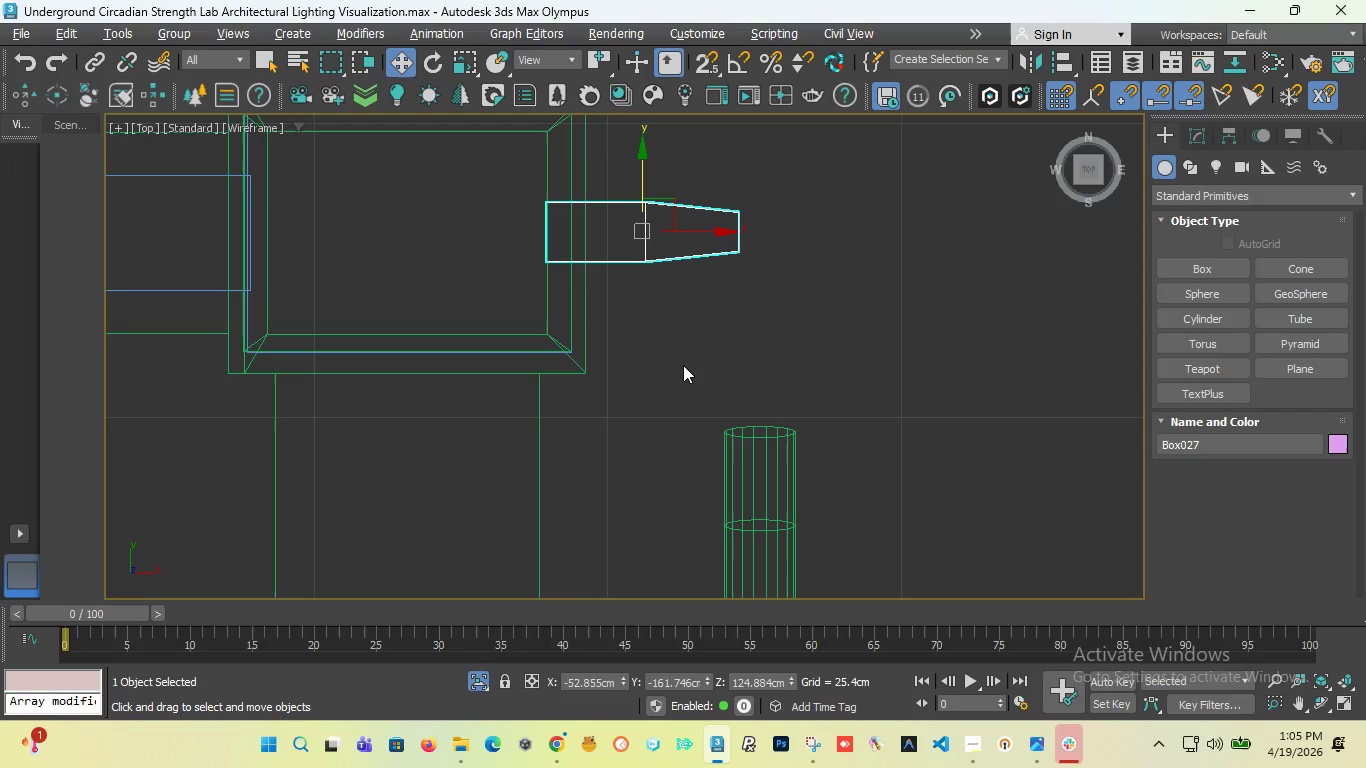 
wait(26.87)
 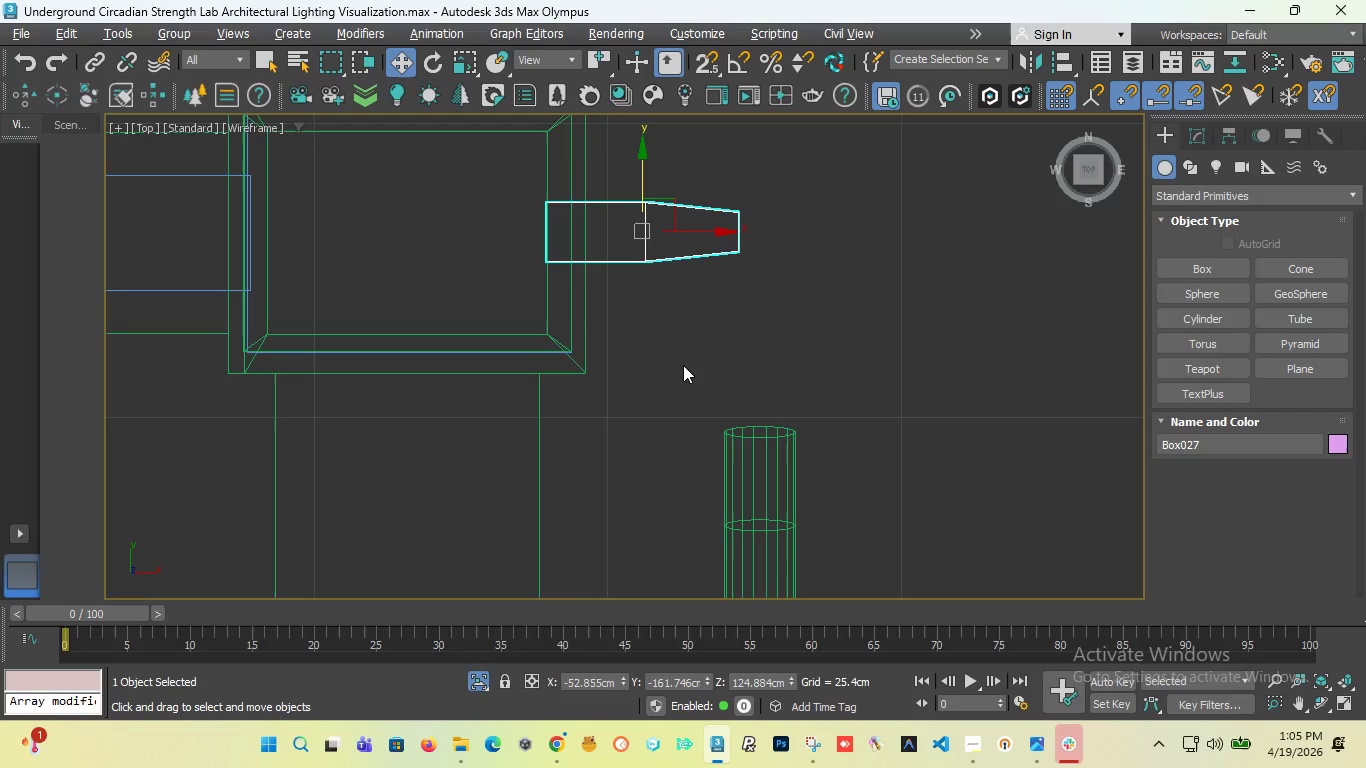 
scroll: coordinate [646, 481], scroll_direction: down, amount: 6.0
 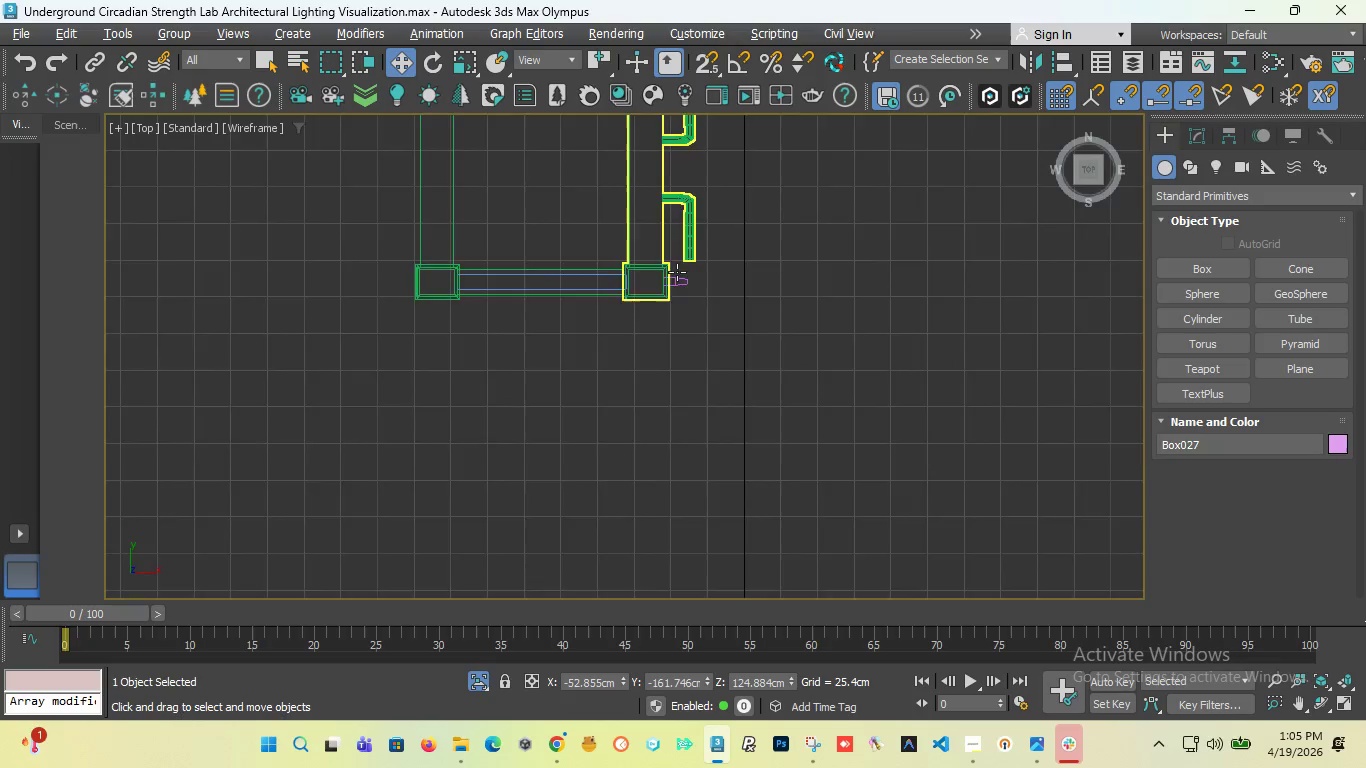 
scroll: coordinate [677, 285], scroll_direction: up, amount: 3.0
 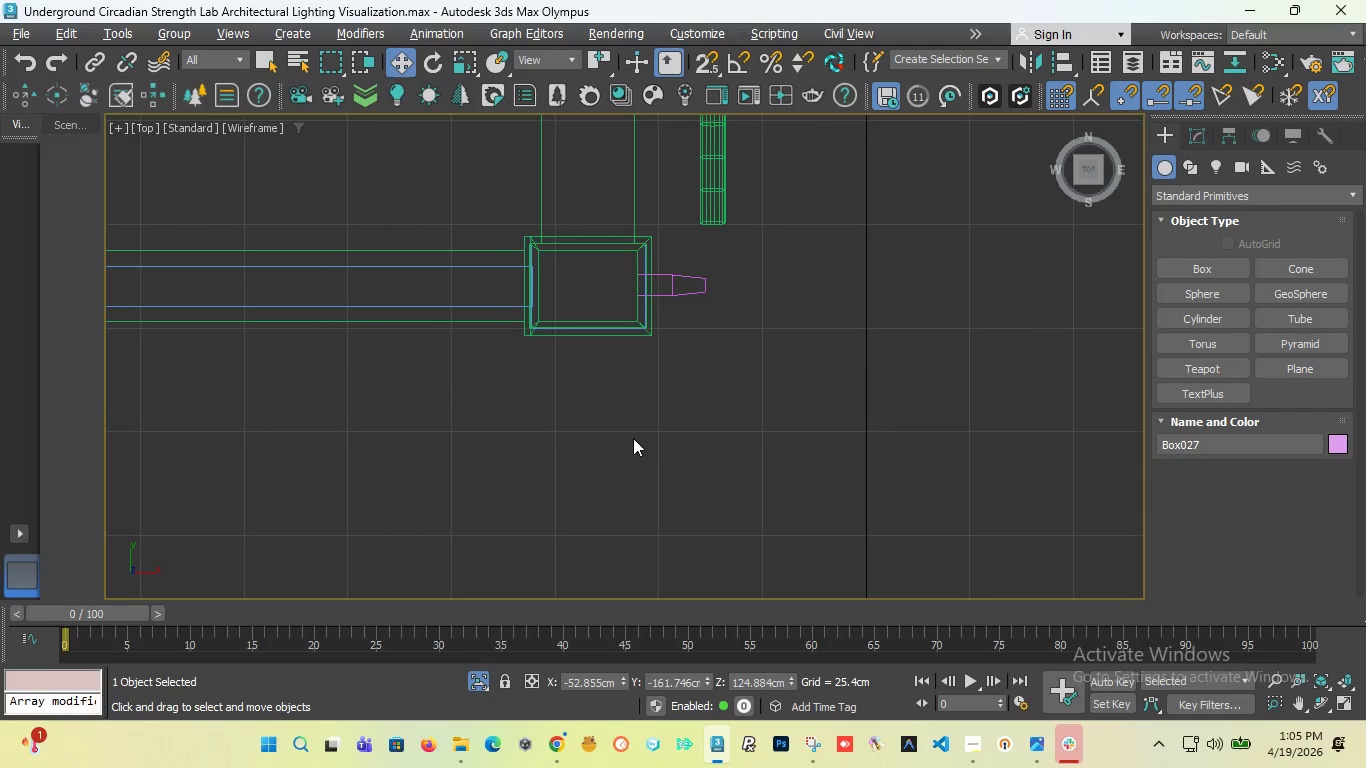 
scroll: coordinate [713, 341], scroll_direction: down, amount: 3.0
 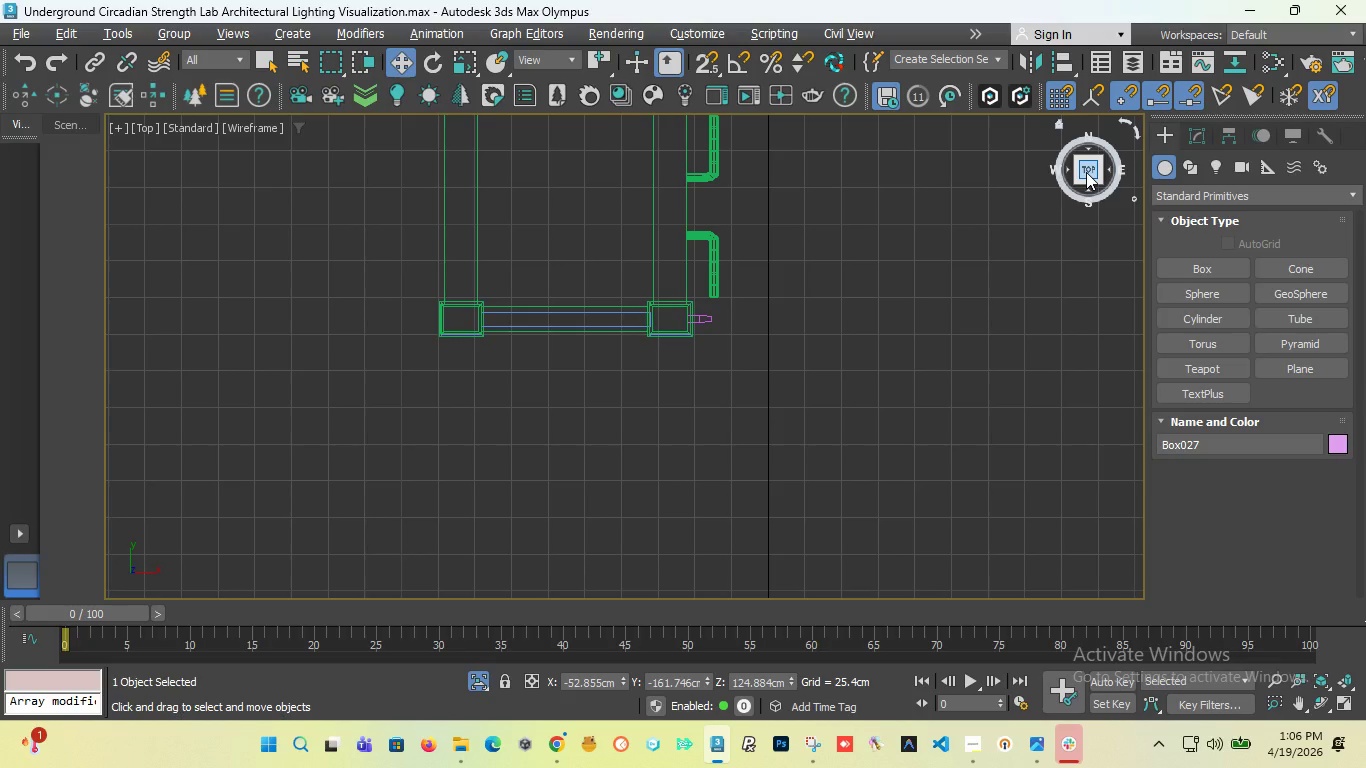 
wait(11.3)
 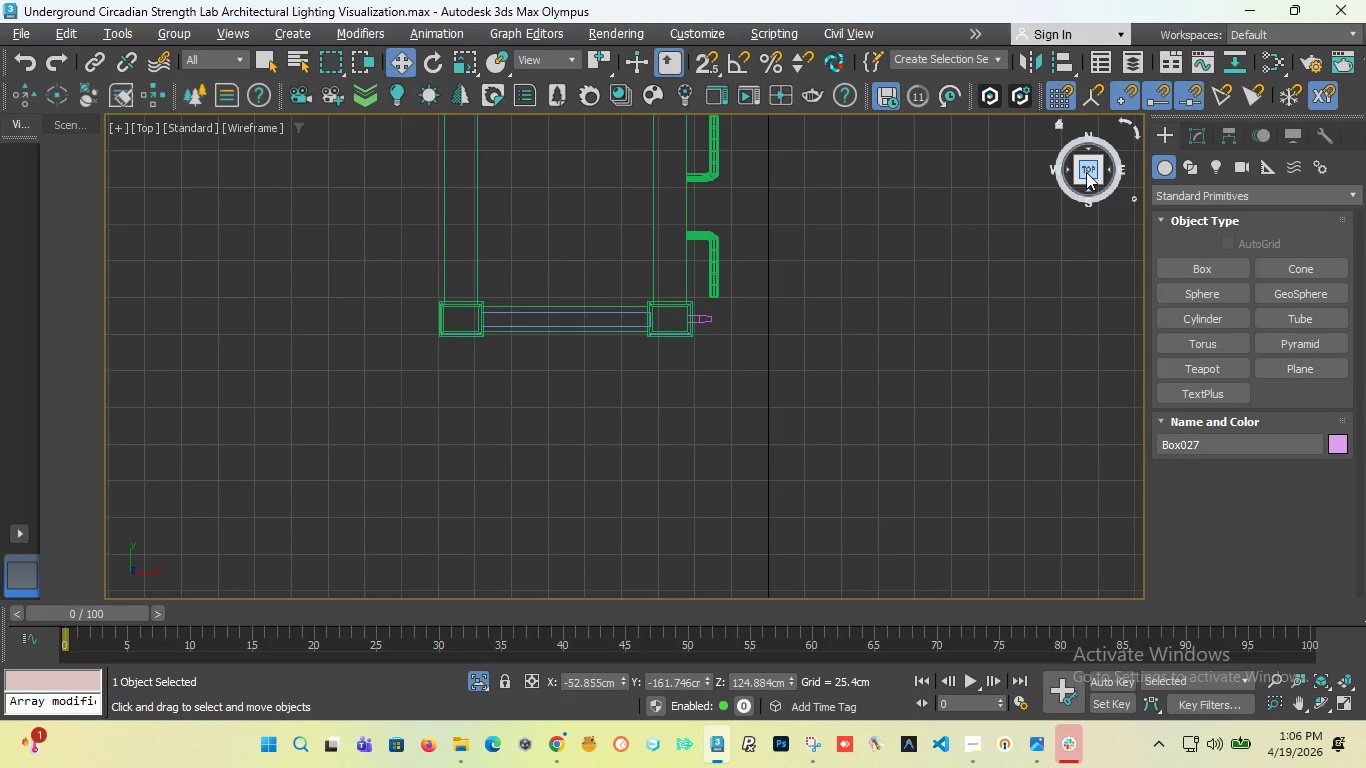 
scroll: coordinate [724, 255], scroll_direction: down, amount: 1.0
 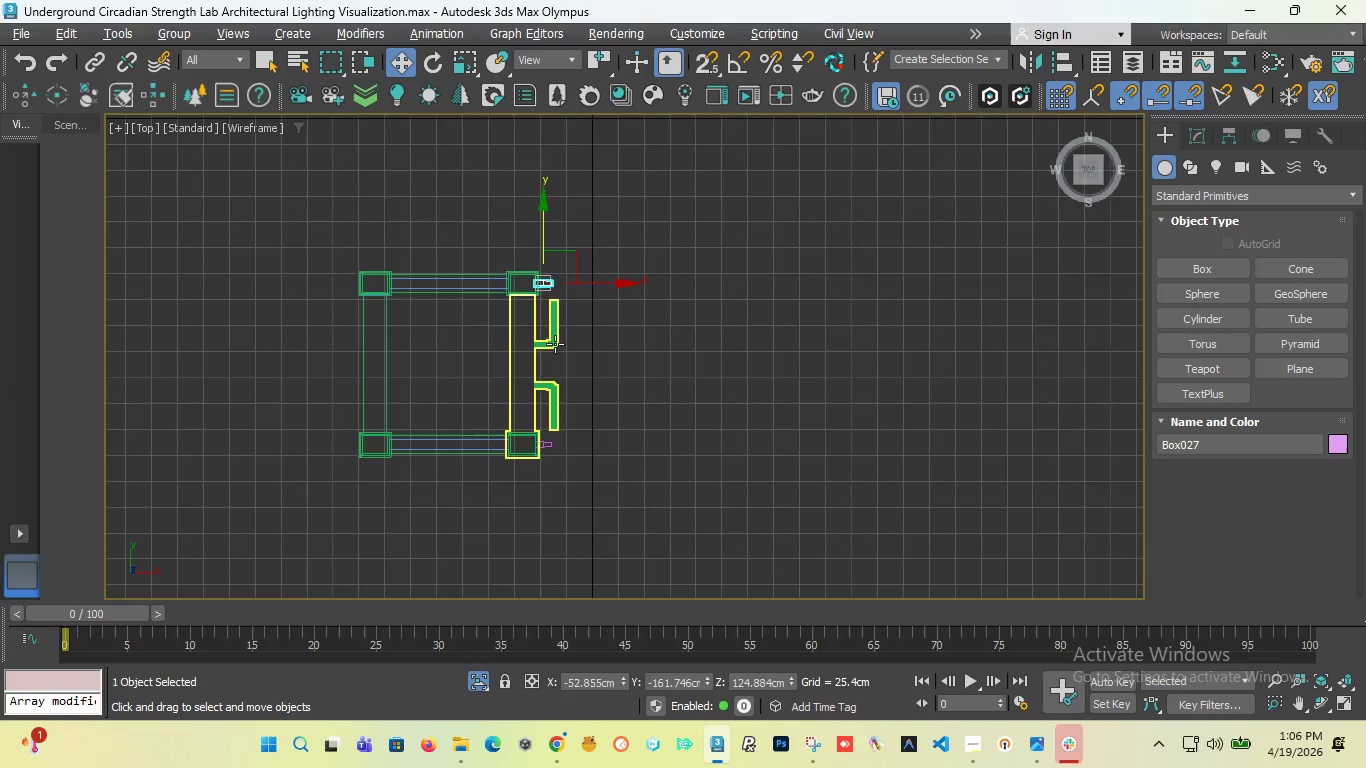 
scroll: coordinate [555, 344], scroll_direction: up, amount: 1.0
 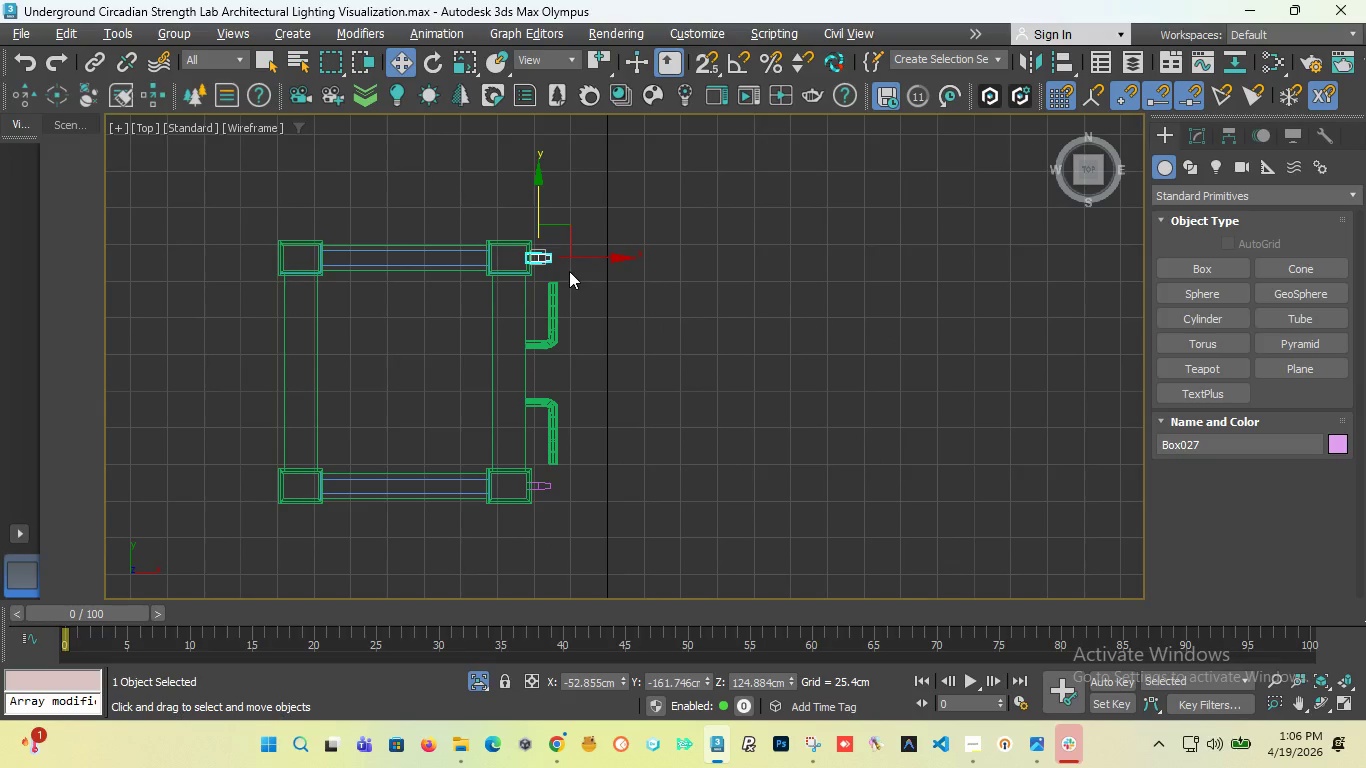 
left_click([956, 235])
 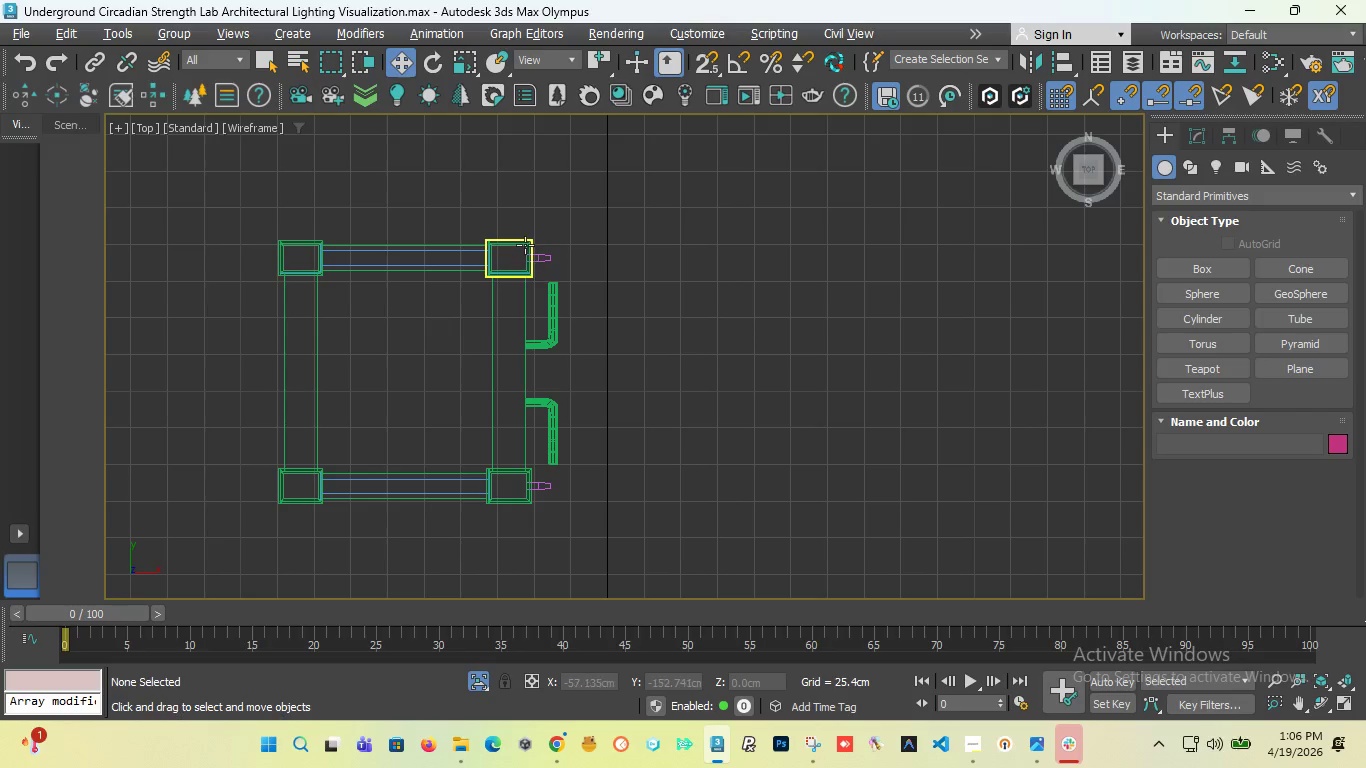 
scroll: coordinate [698, 254], scroll_direction: down, amount: 1.0
 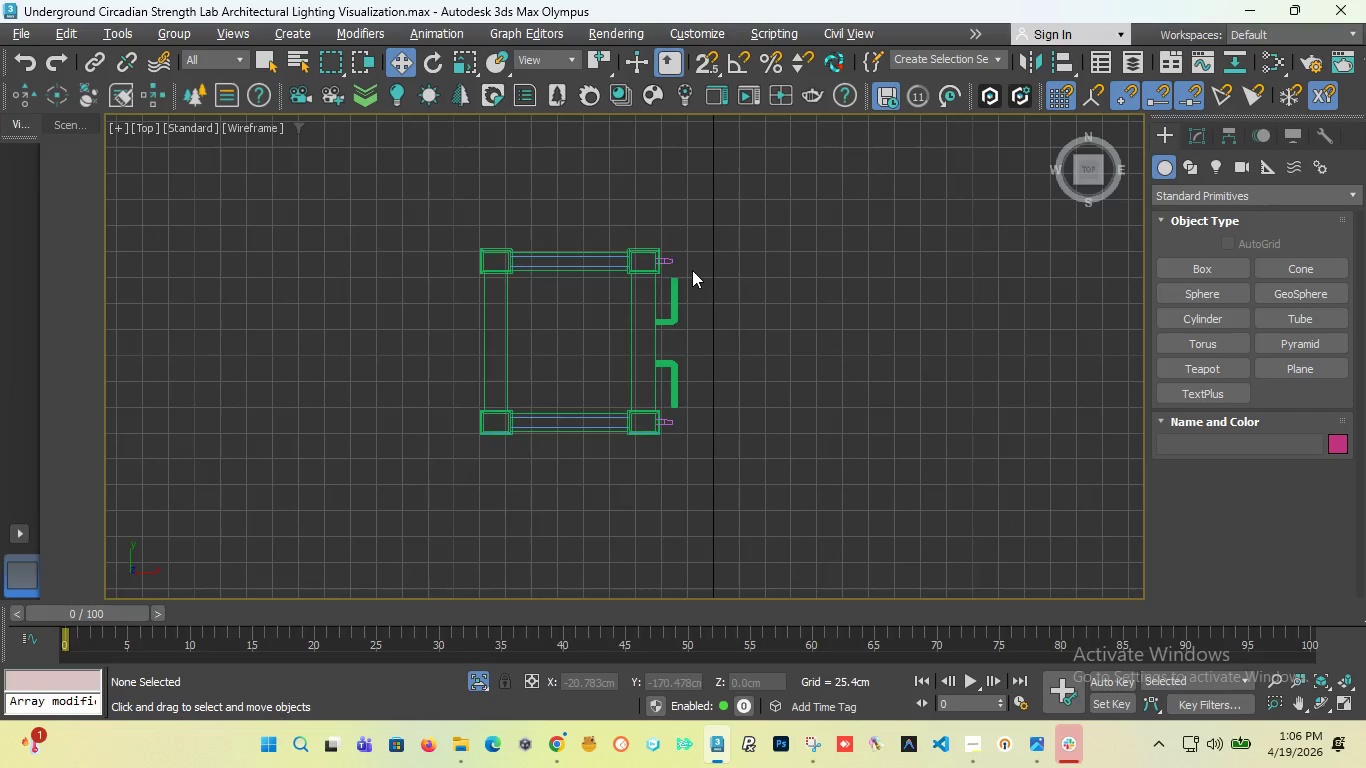 
scroll: coordinate [677, 264], scroll_direction: up, amount: 3.0
 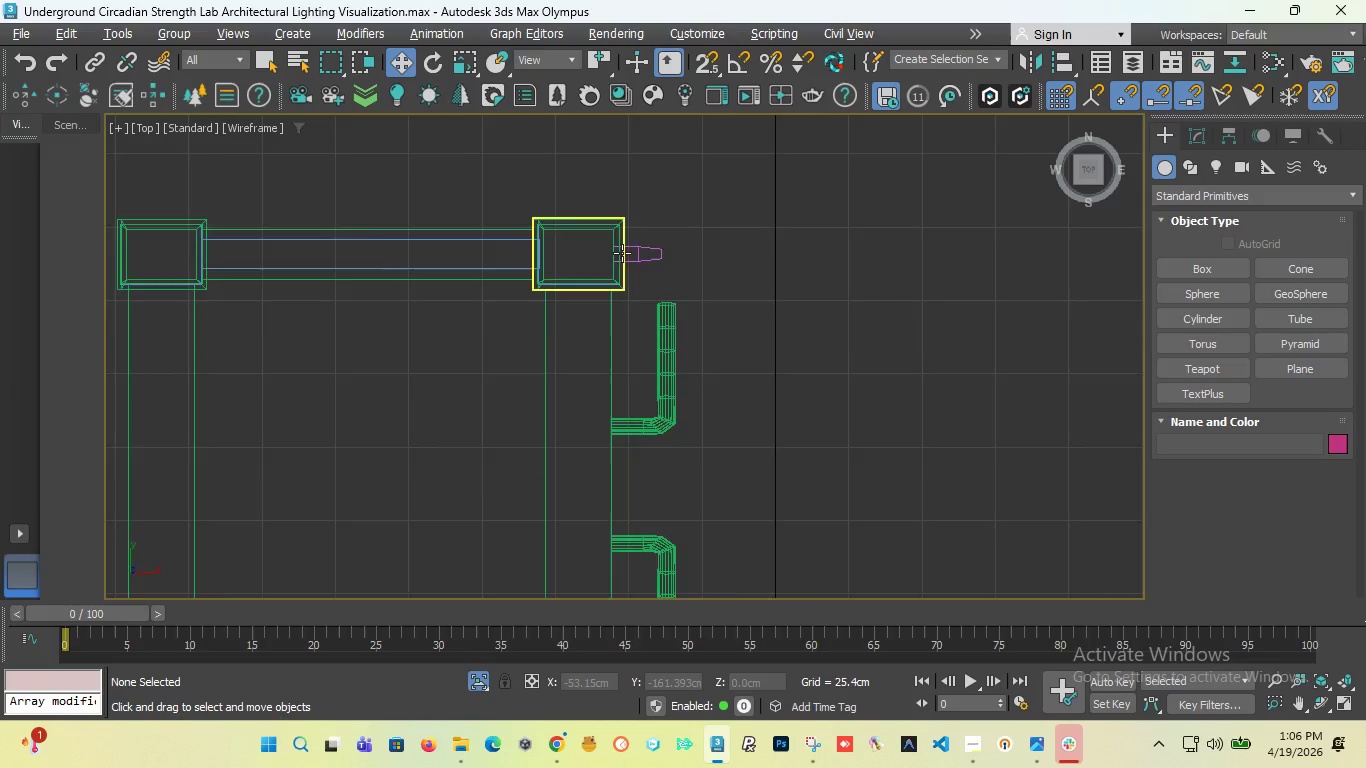 
scroll: coordinate [622, 267], scroll_direction: down, amount: 1.0
 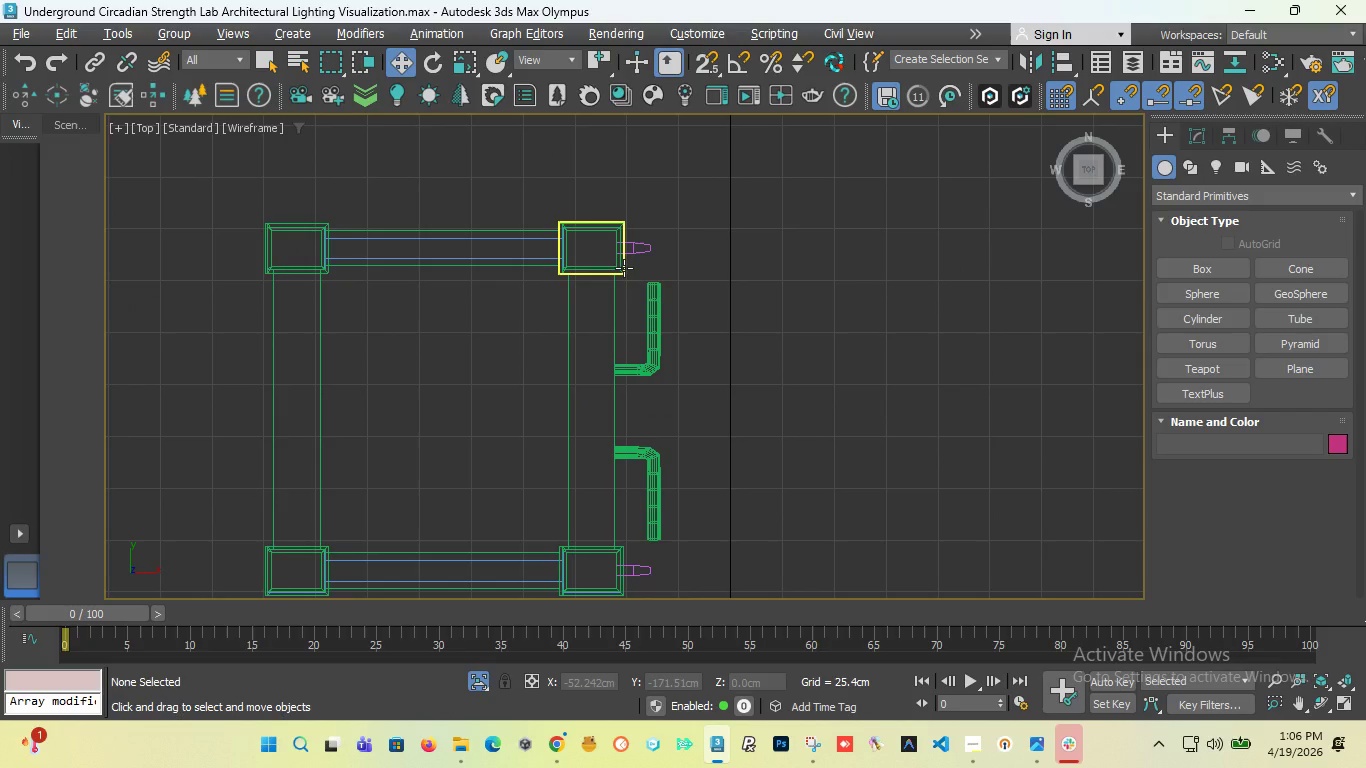 
wait(11.11)
 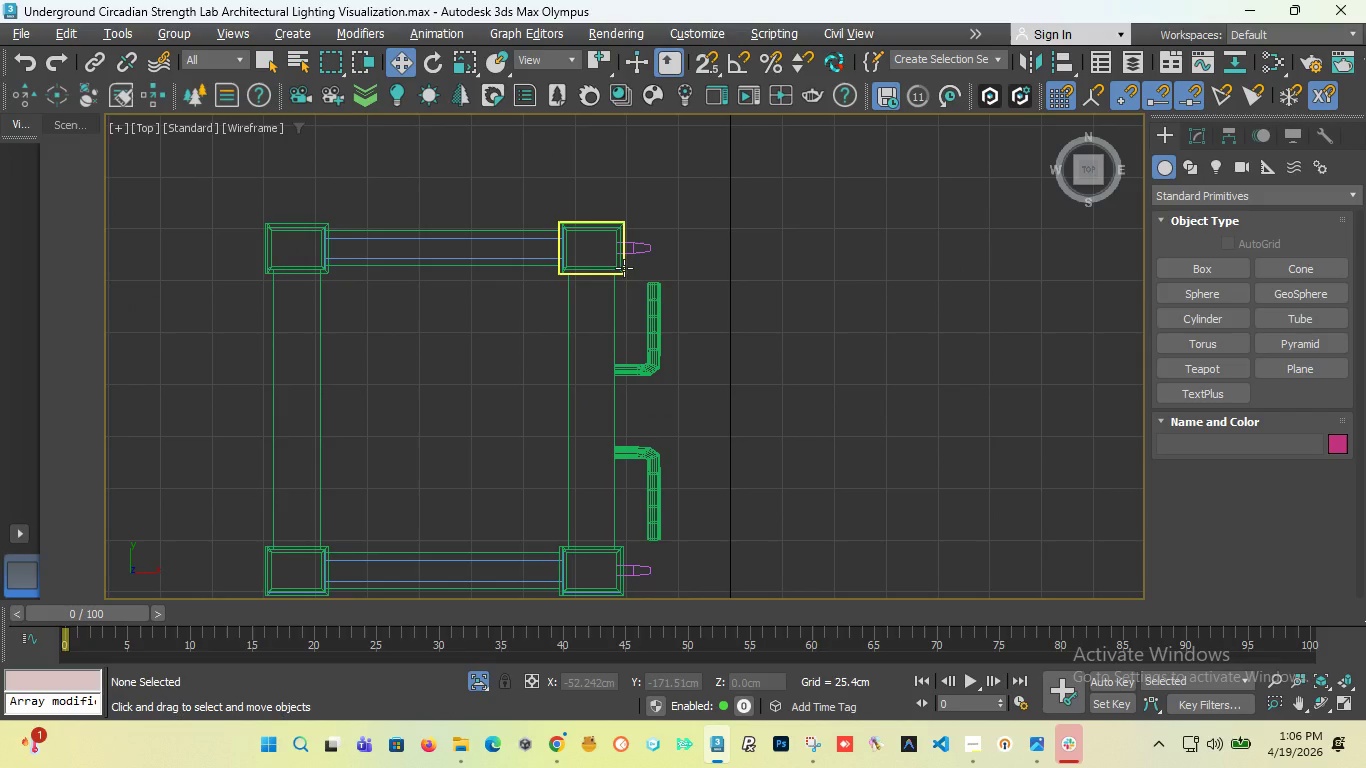 
scroll: coordinate [642, 273], scroll_direction: down, amount: 1.0
 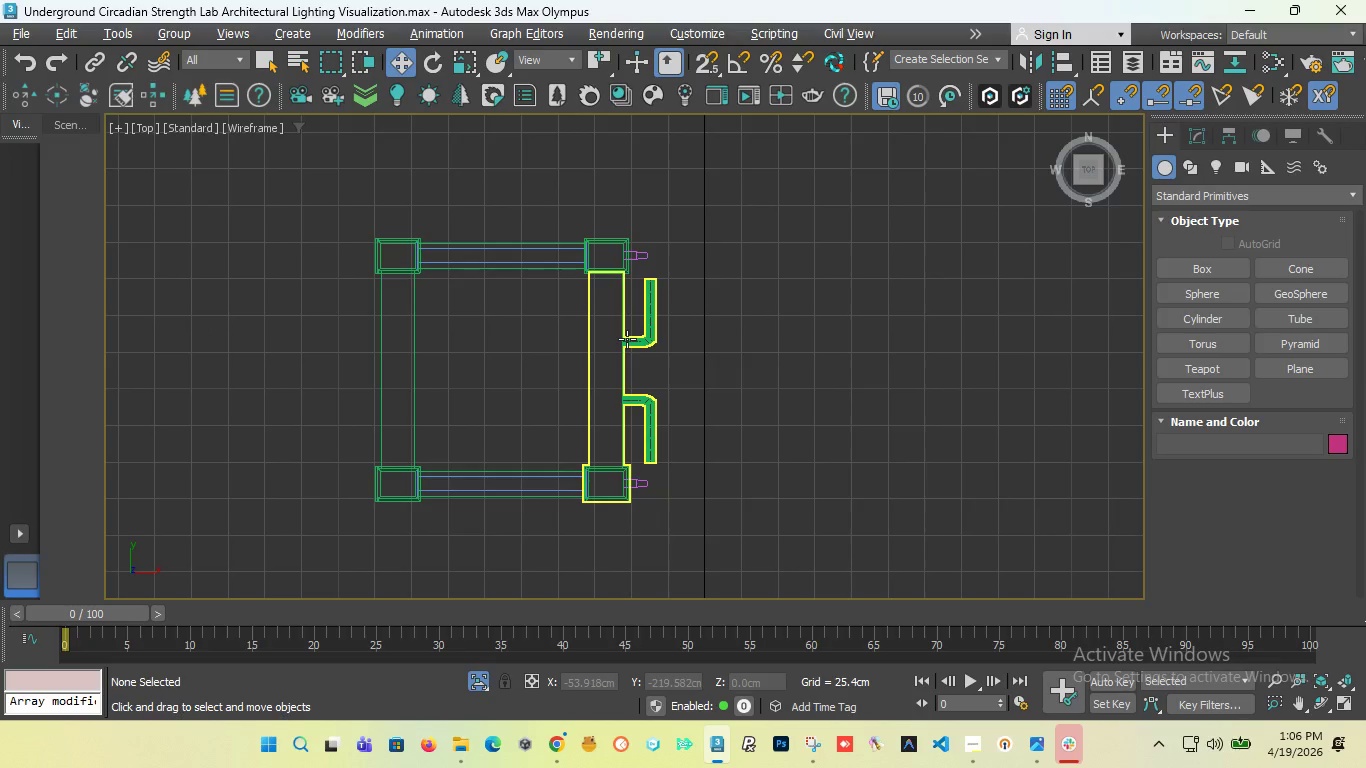 
wait(7.44)
 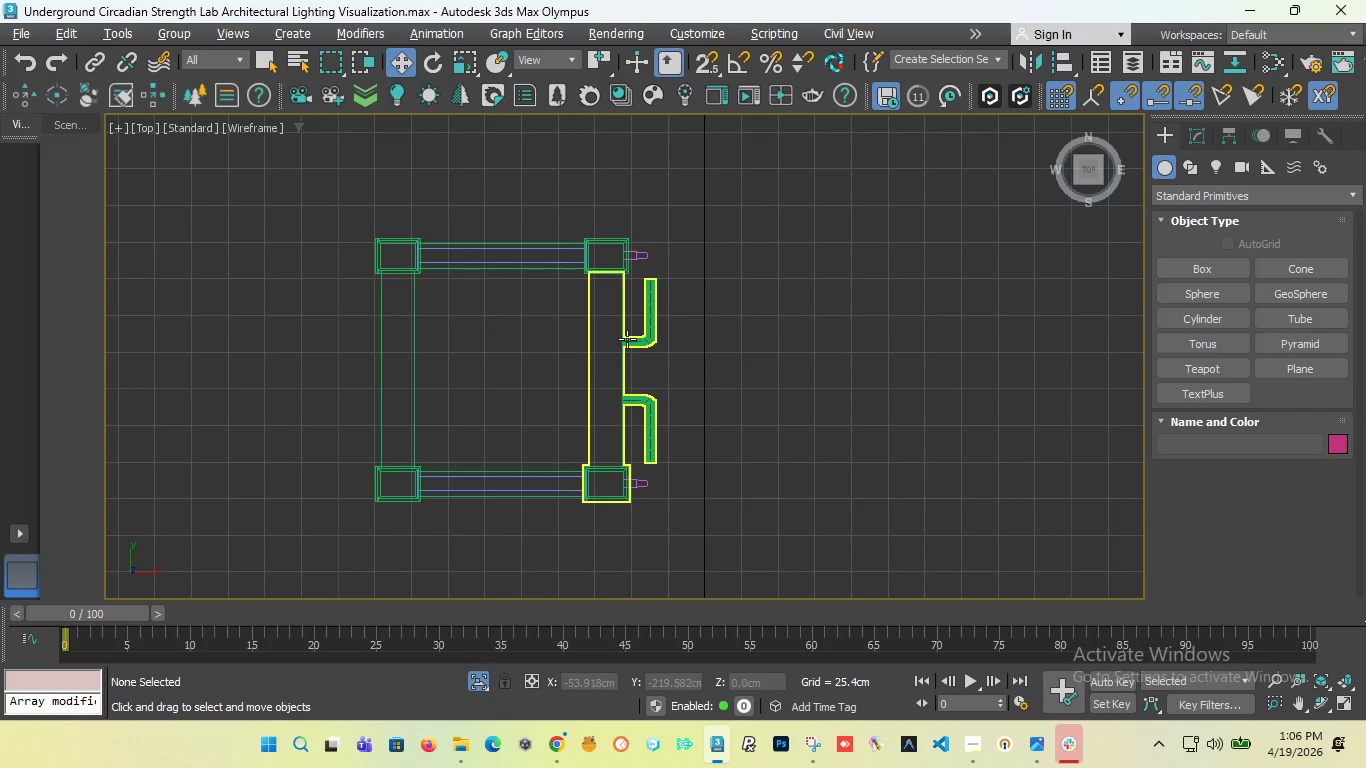 
left_click_drag(start_coordinate=[1088, 173], to_coordinate=[1054, 158])
 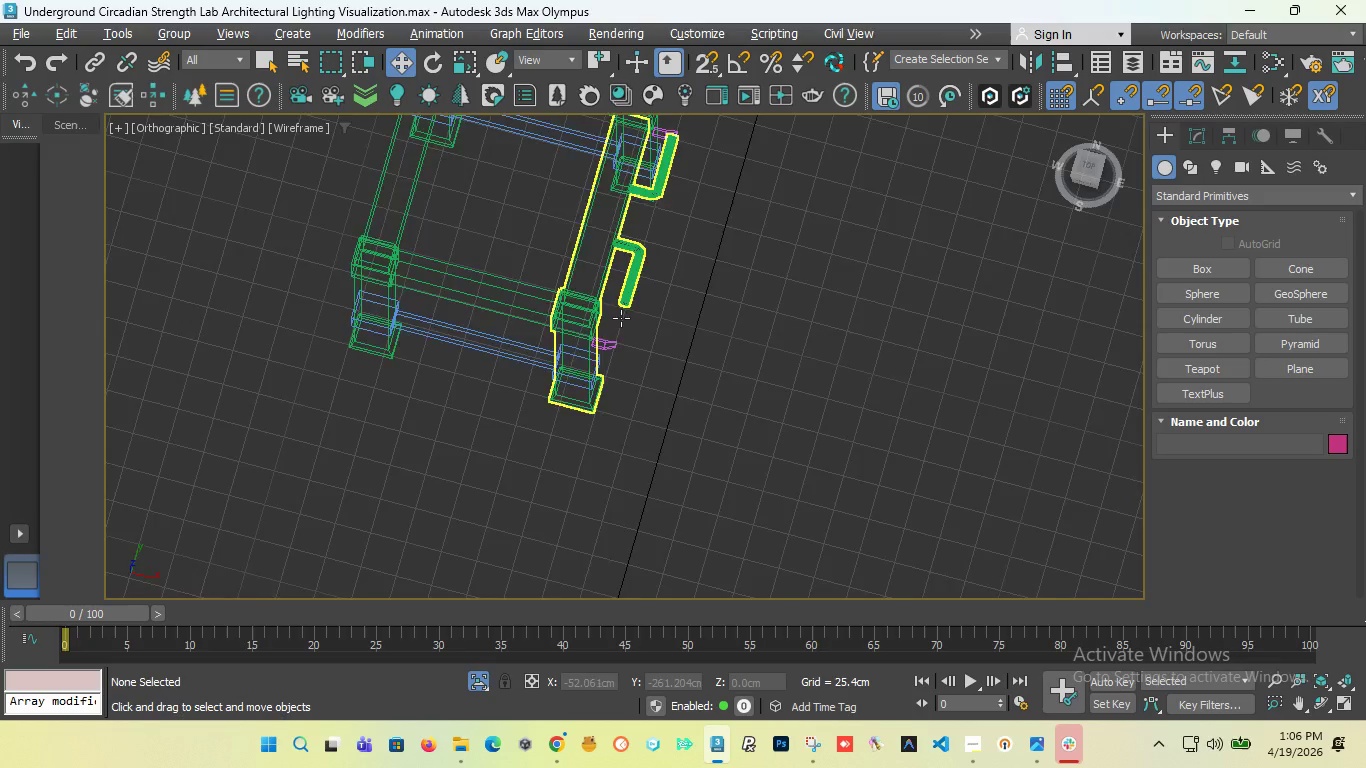 
scroll: coordinate [616, 320], scroll_direction: down, amount: 3.0
 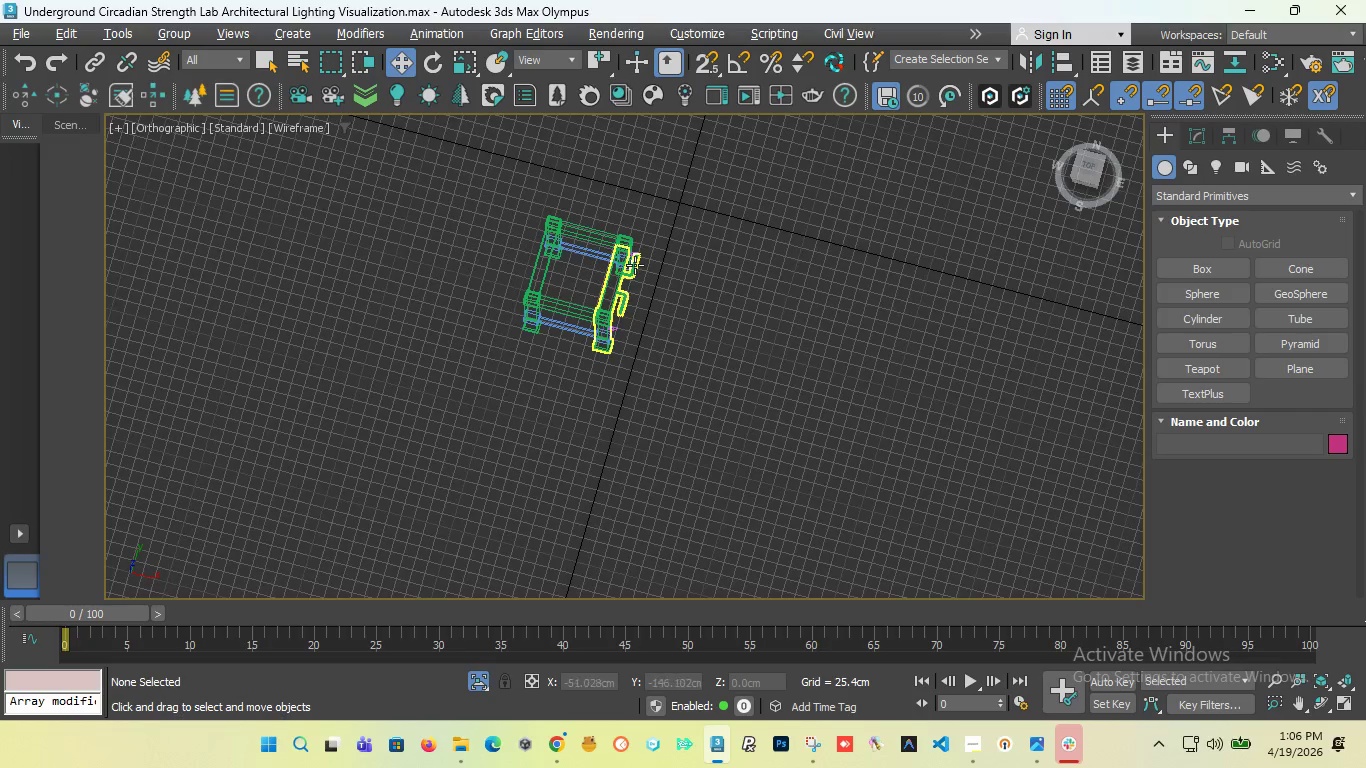 
scroll: coordinate [635, 265], scroll_direction: up, amount: 2.0
 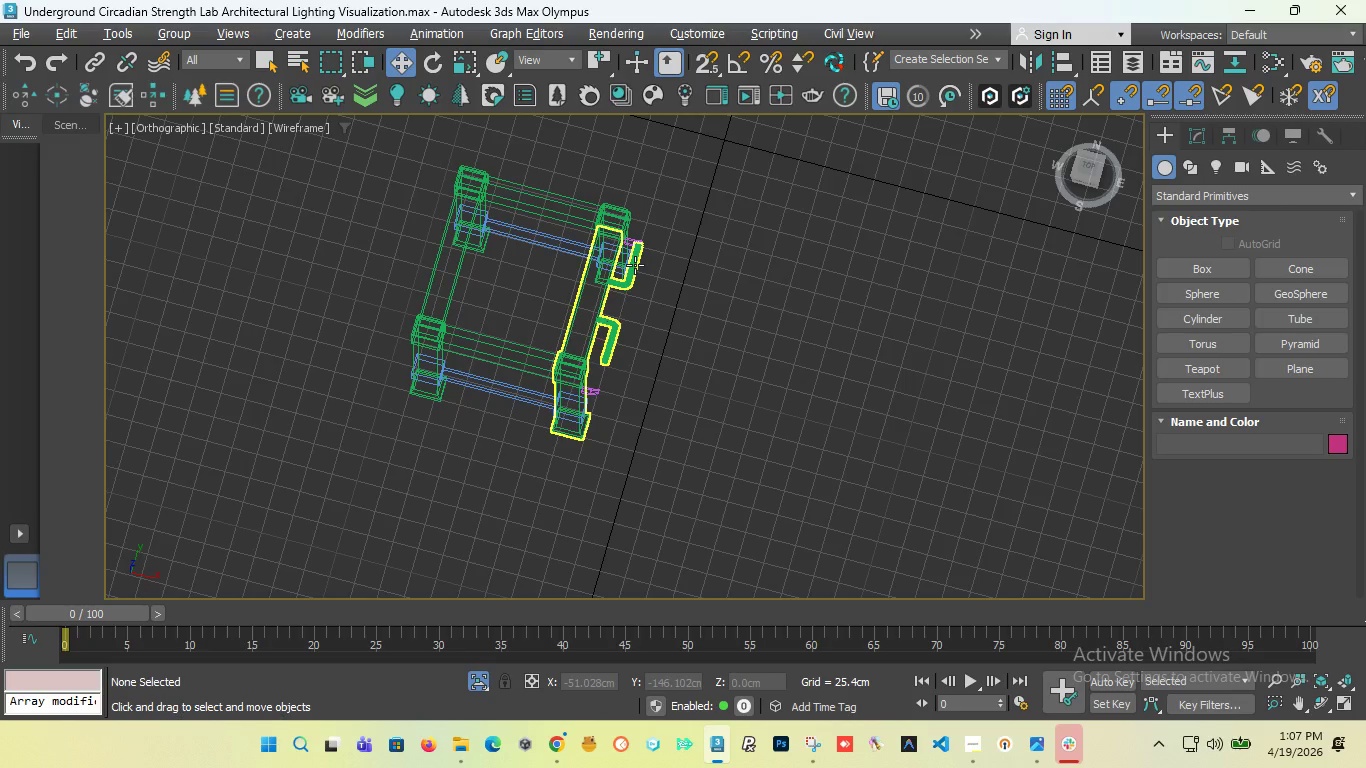 
wait(22.82)
 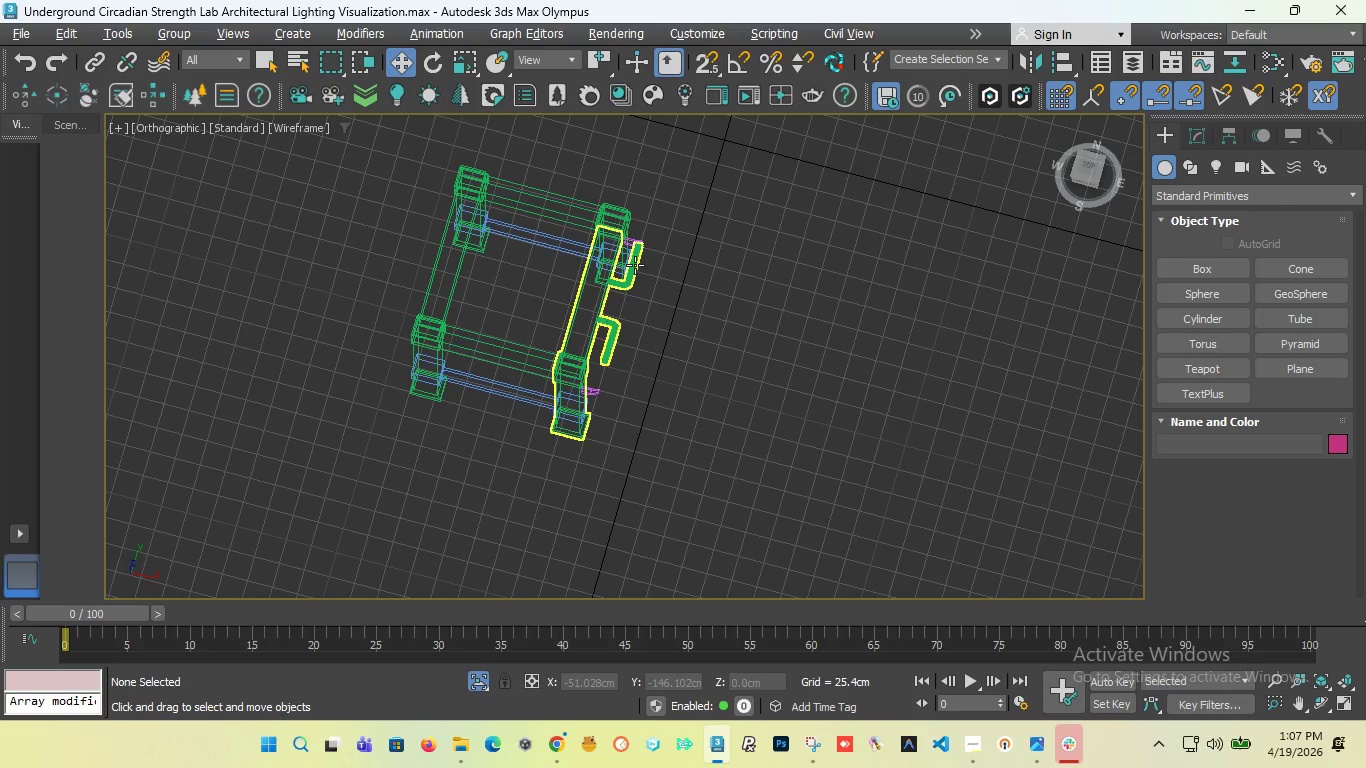 
scroll: coordinate [594, 439], scroll_direction: up, amount: 2.0
 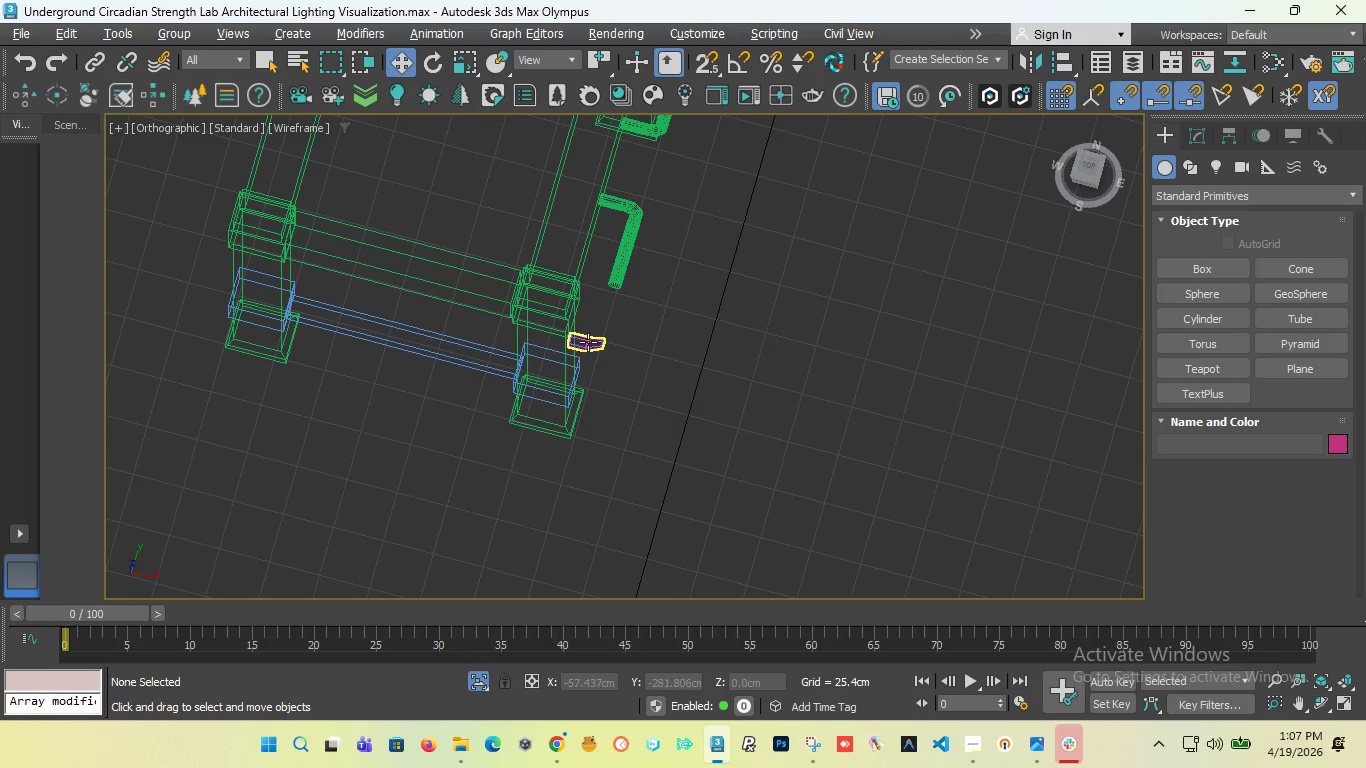 
left_click([588, 342])
 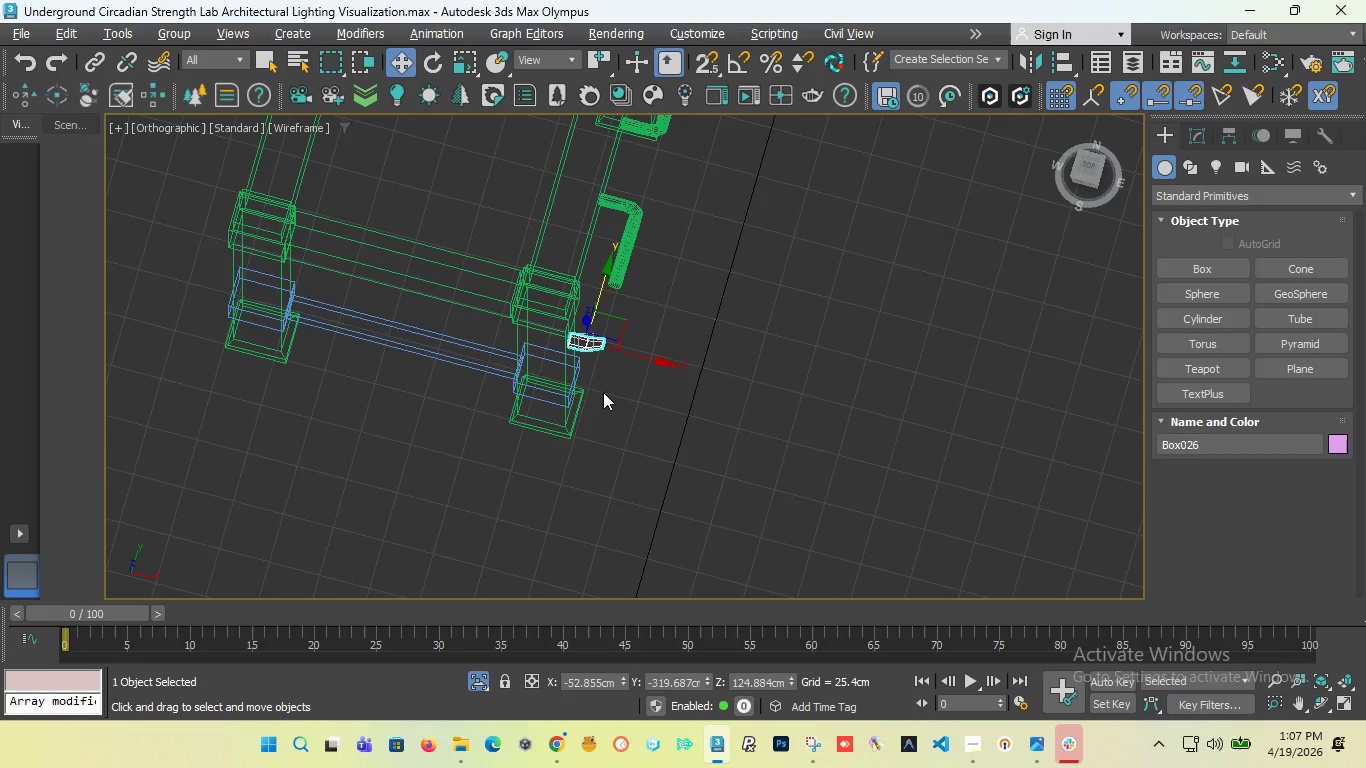 
hold_key(key=ControlLeft, duration=1.86)
 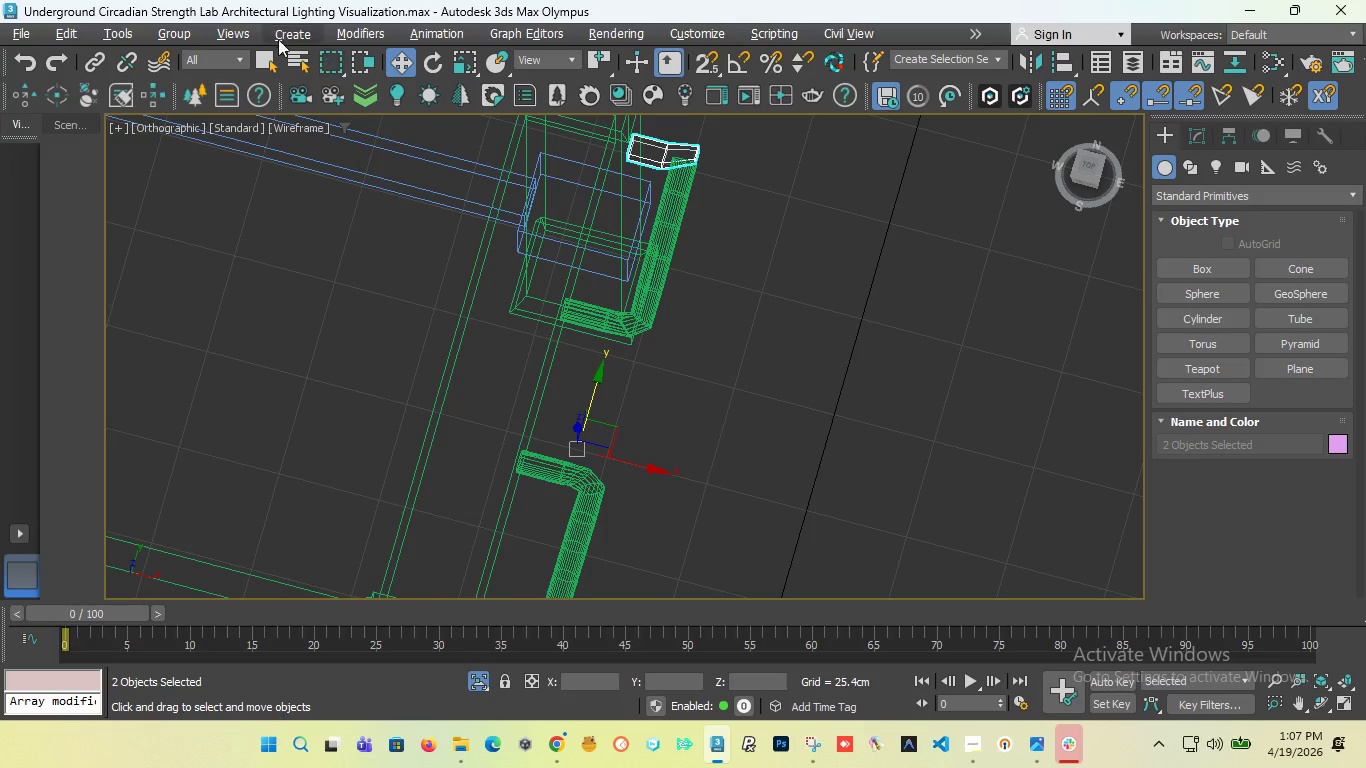 
scroll: coordinate [622, 249], scroll_direction: up, amount: 2.0
 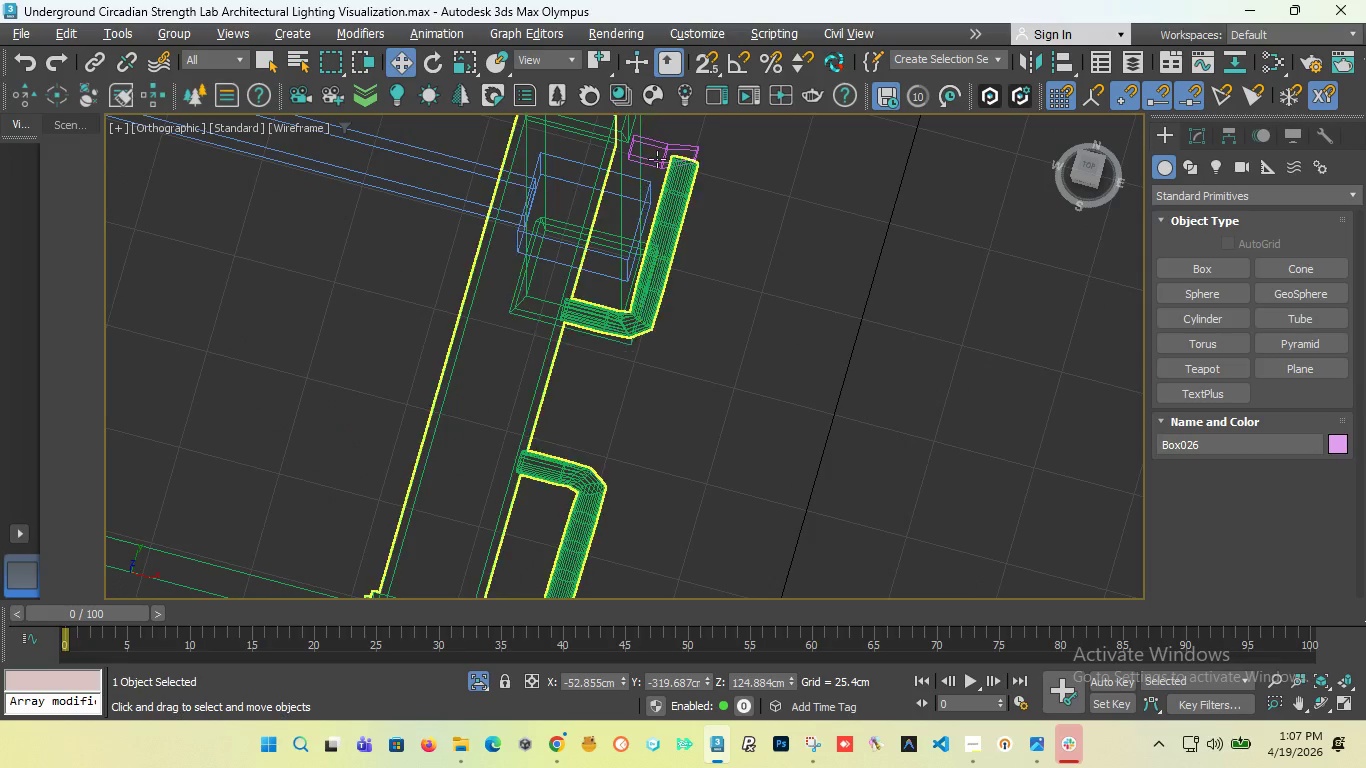 
left_click([657, 148])
 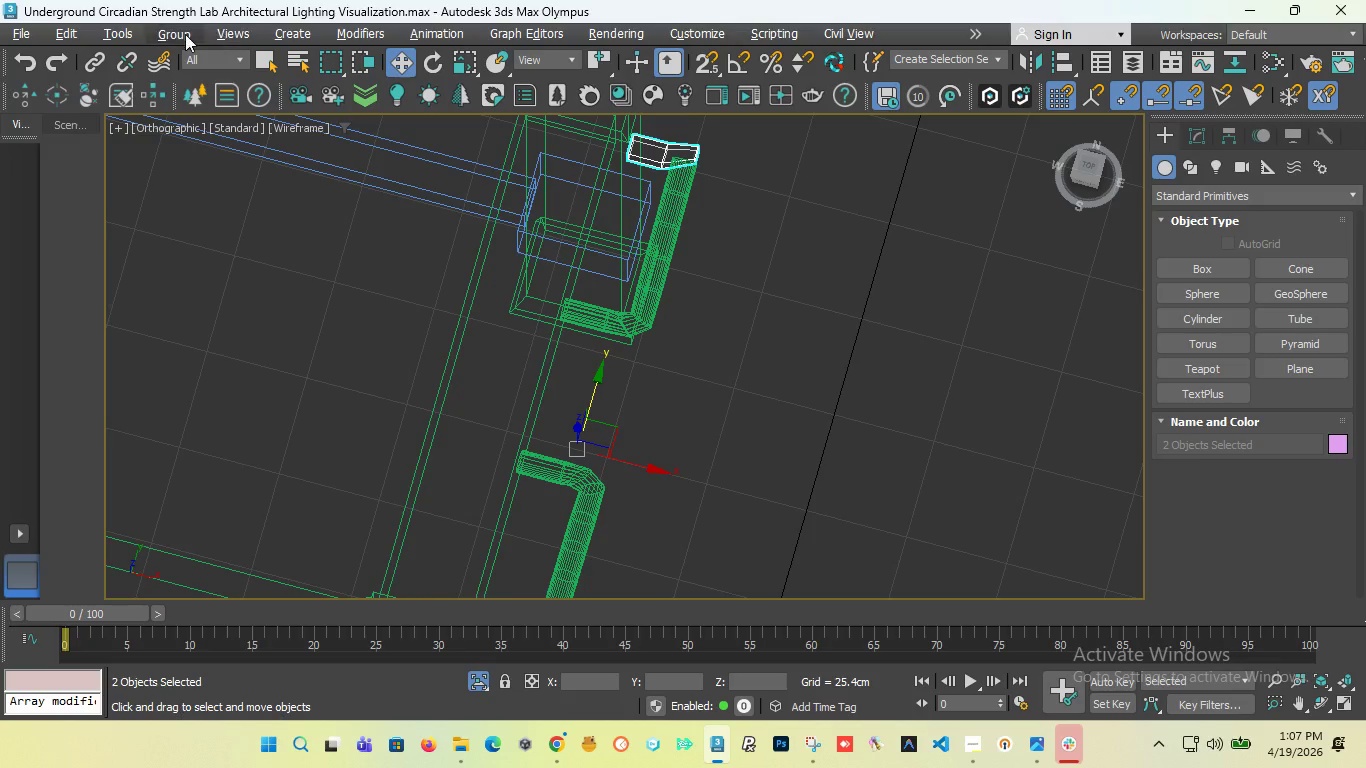 
left_click([179, 34])
 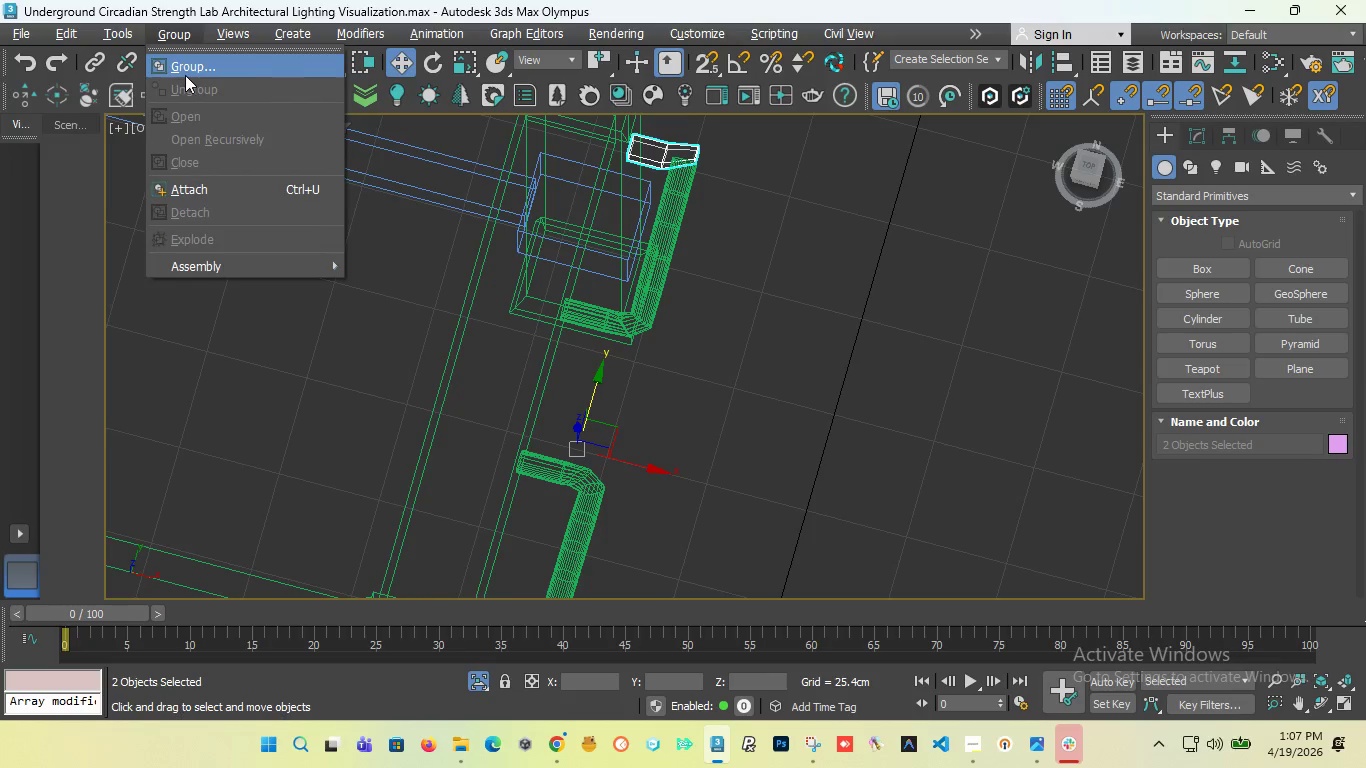 
left_click([185, 75])
 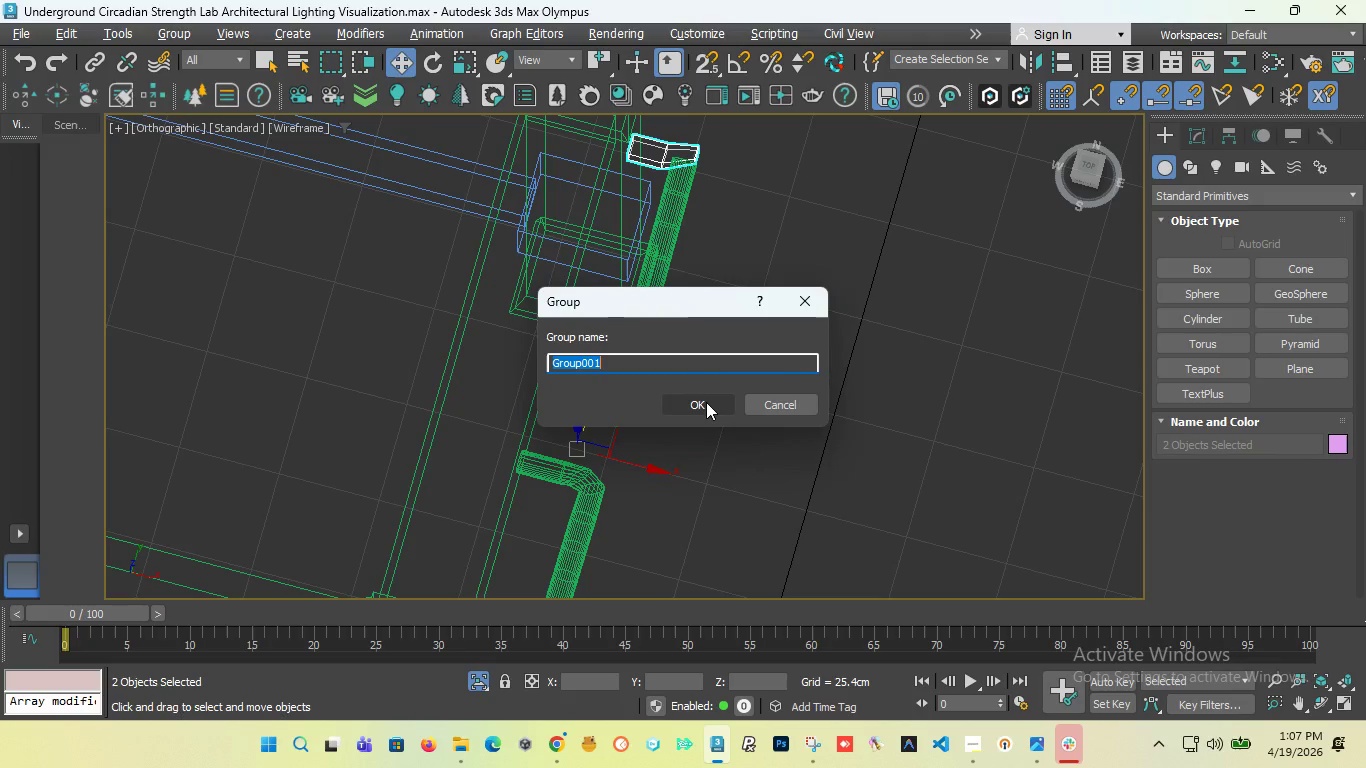 
left_click([706, 402])
 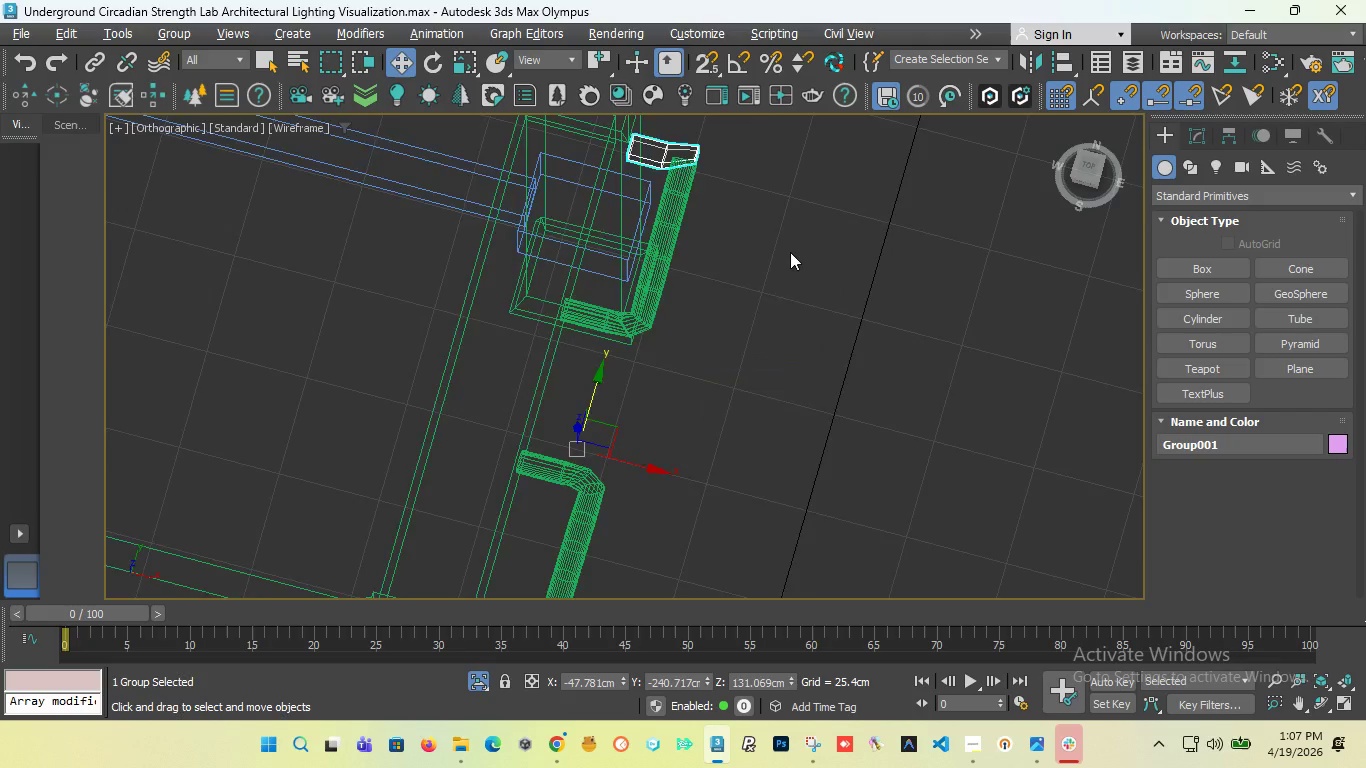 
scroll: coordinate [726, 297], scroll_direction: down, amount: 2.0
 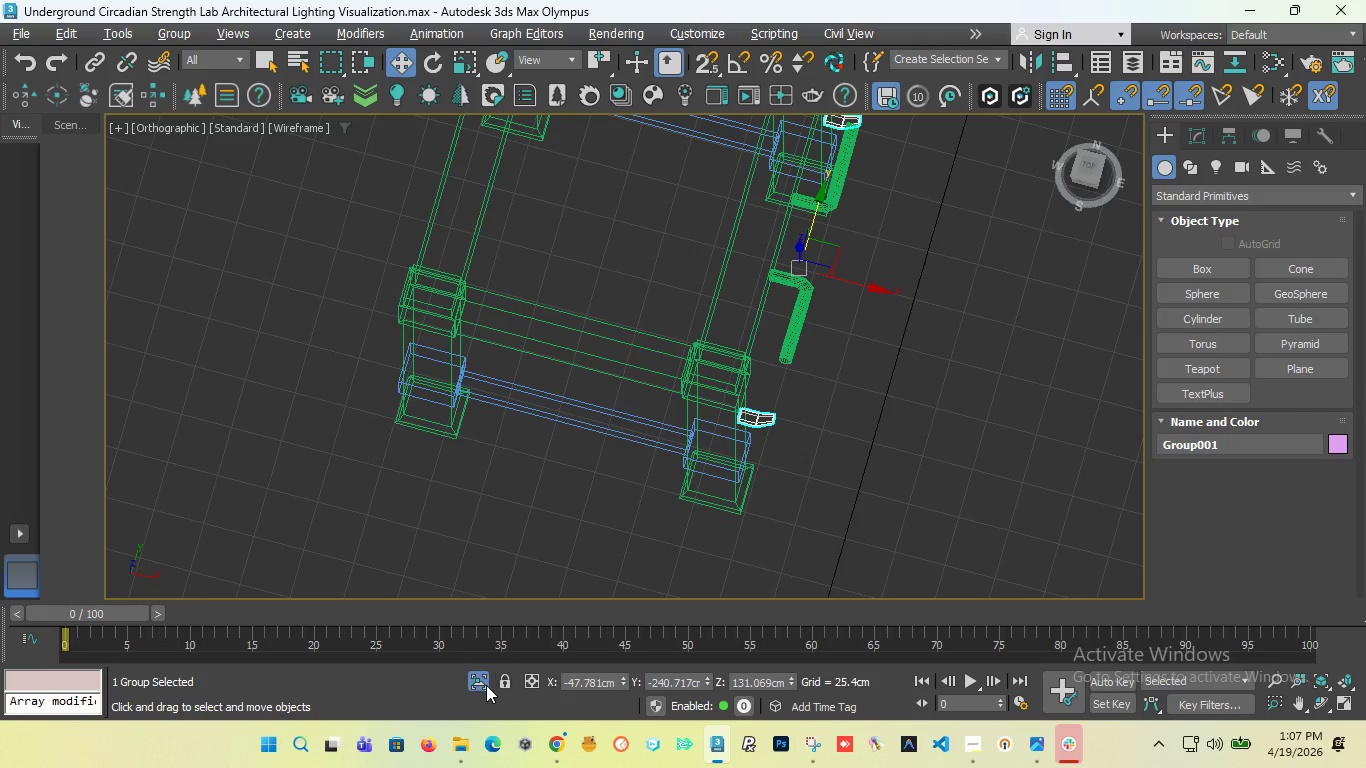 
double_click([481, 687])
 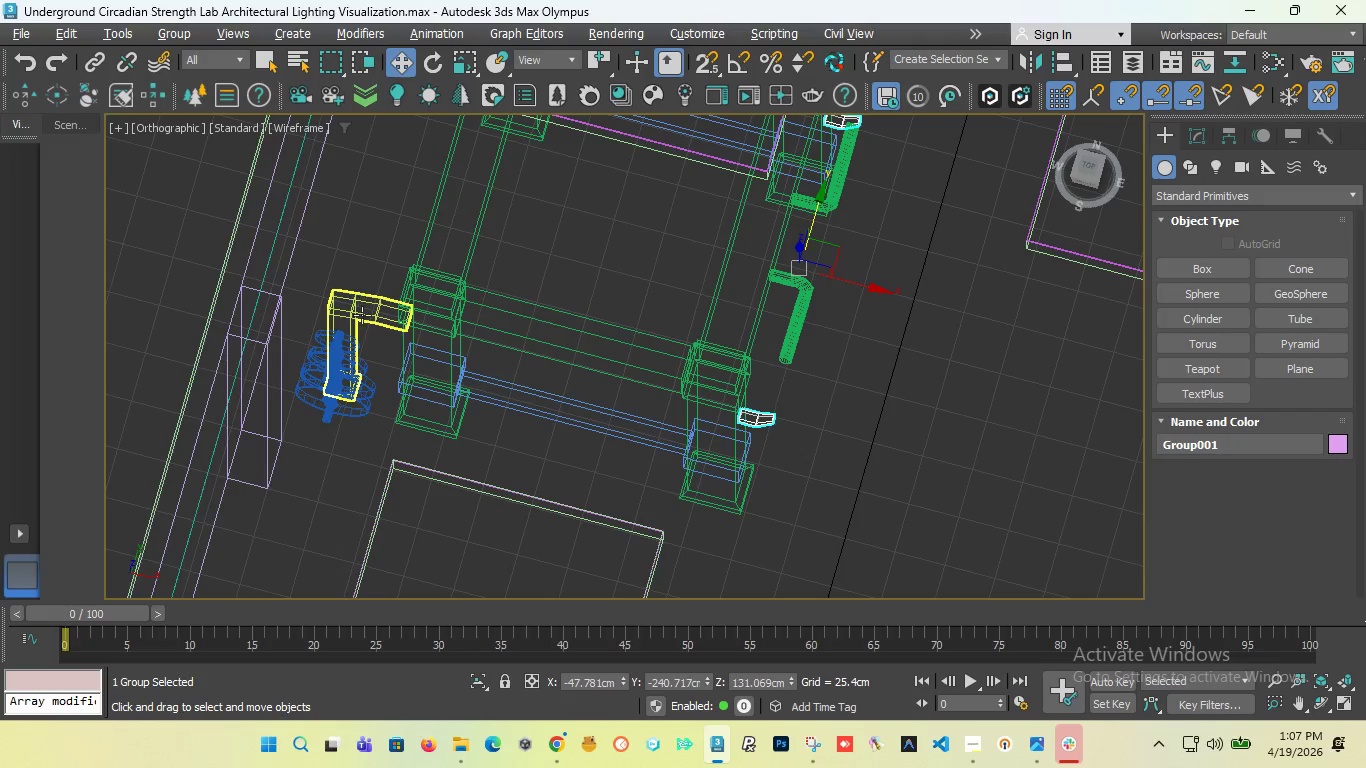 
scroll: coordinate [356, 321], scroll_direction: up, amount: 2.0
 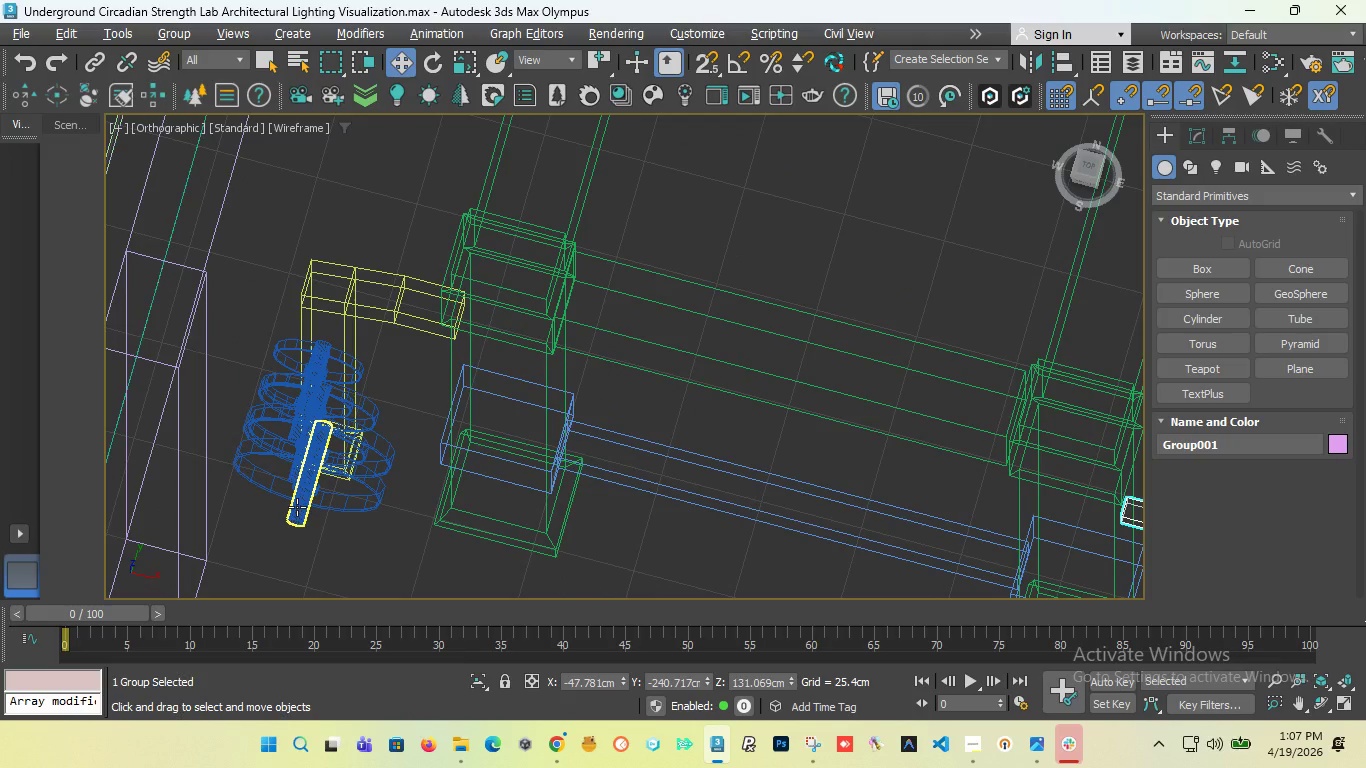 
left_click([297, 507])
 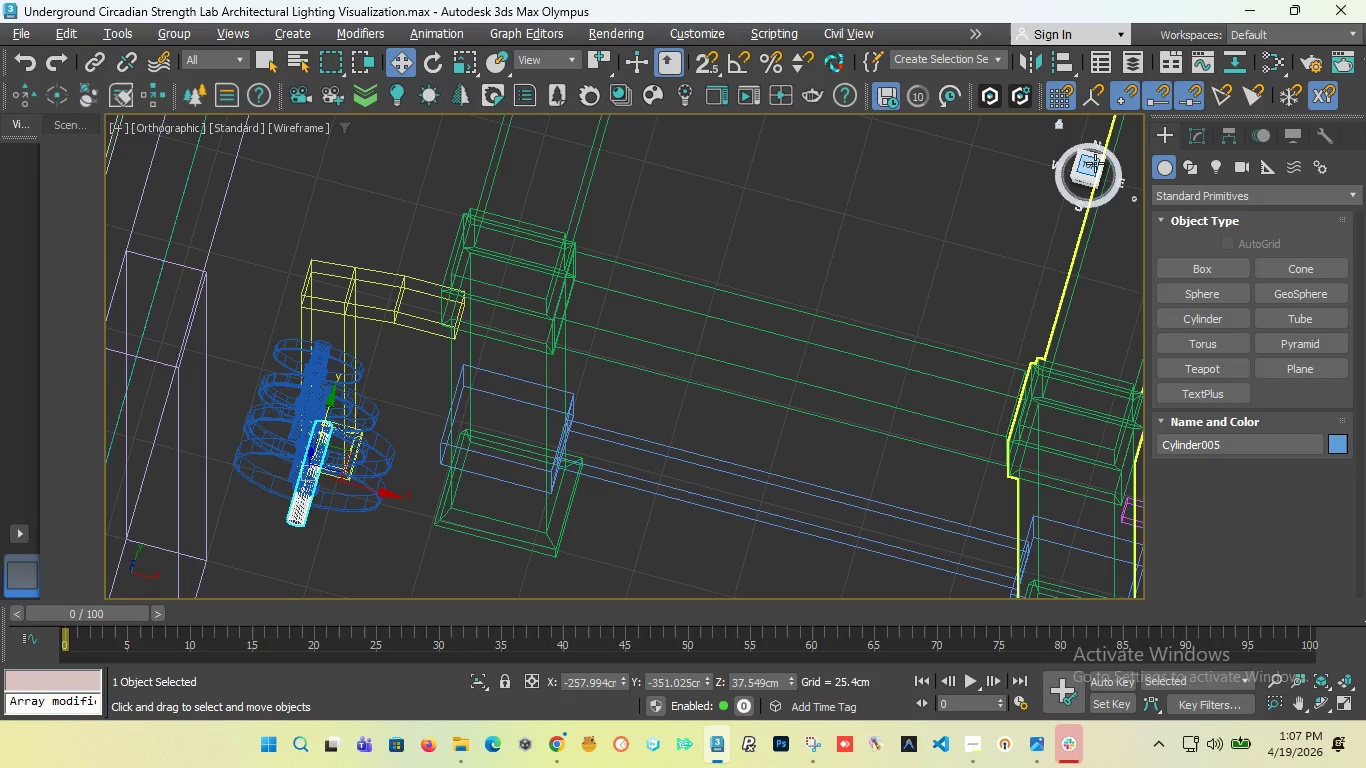 
left_click_drag(start_coordinate=[1093, 164], to_coordinate=[1076, 138])
 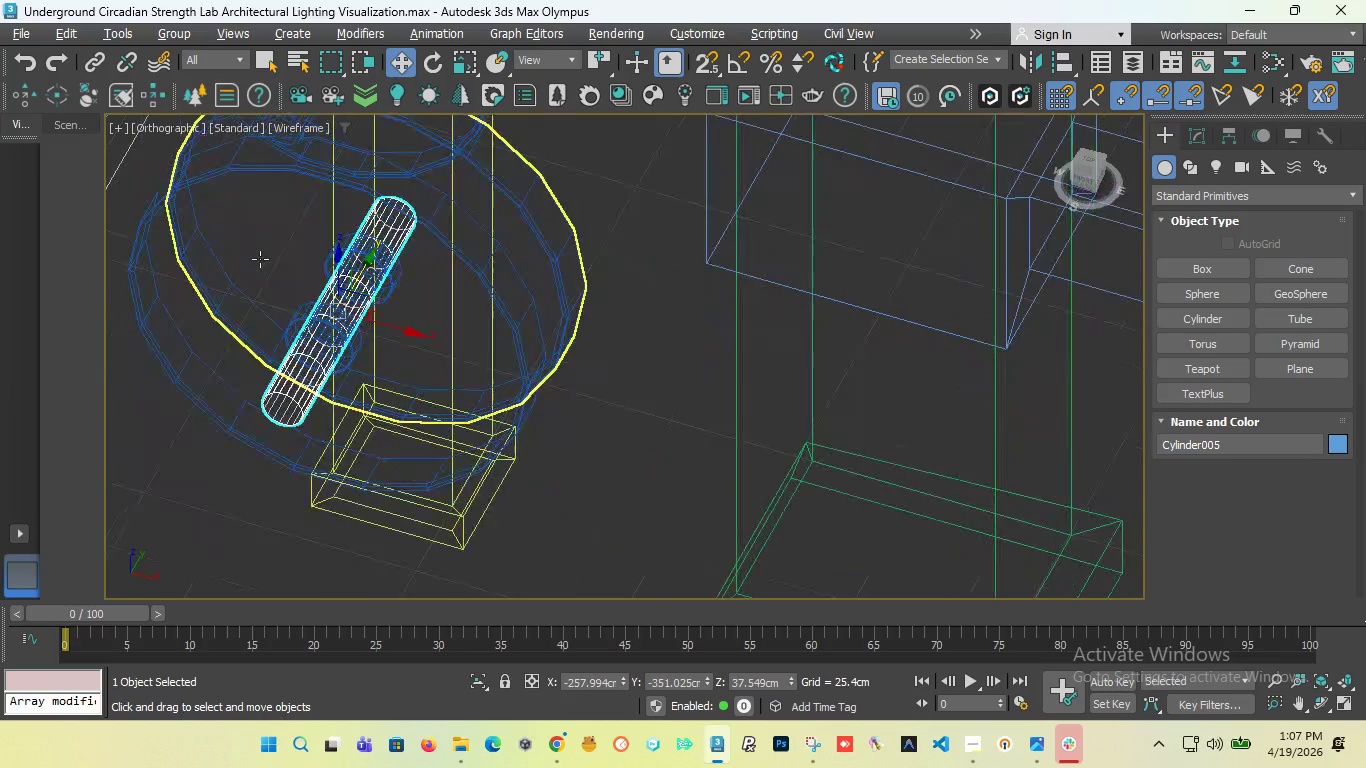 
scroll: coordinate [260, 259], scroll_direction: up, amount: 3.0
 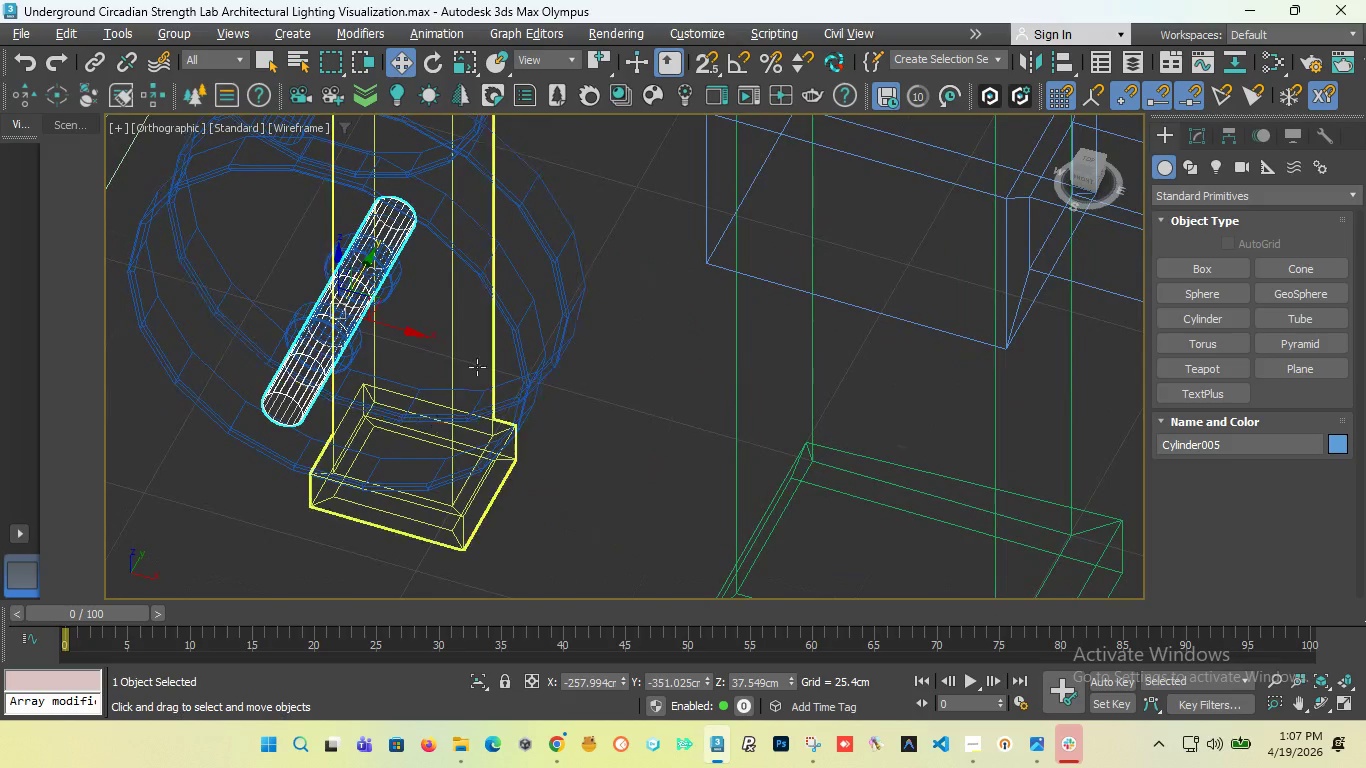 
scroll: coordinate [477, 367], scroll_direction: down, amount: 1.0
 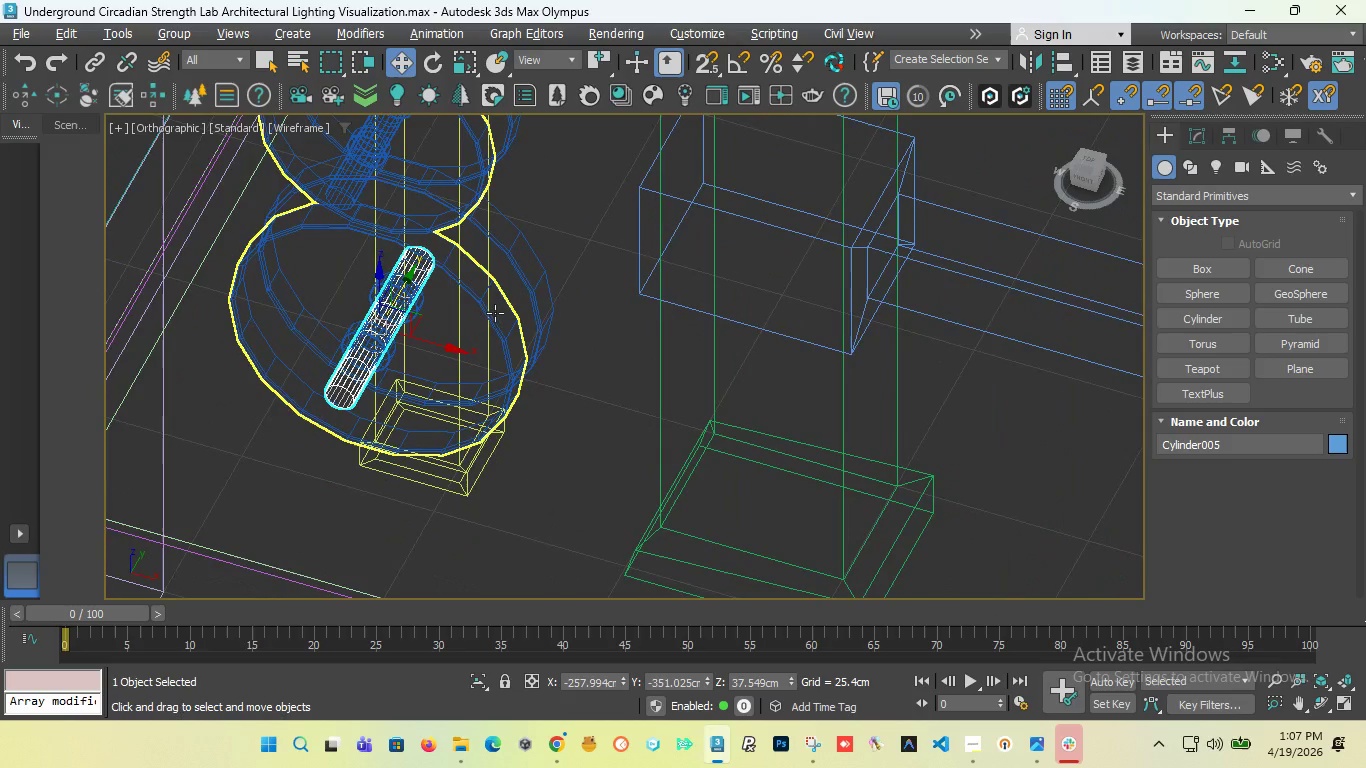 
hold_key(key=ControlLeft, duration=0.89)
left_click([494, 313])
 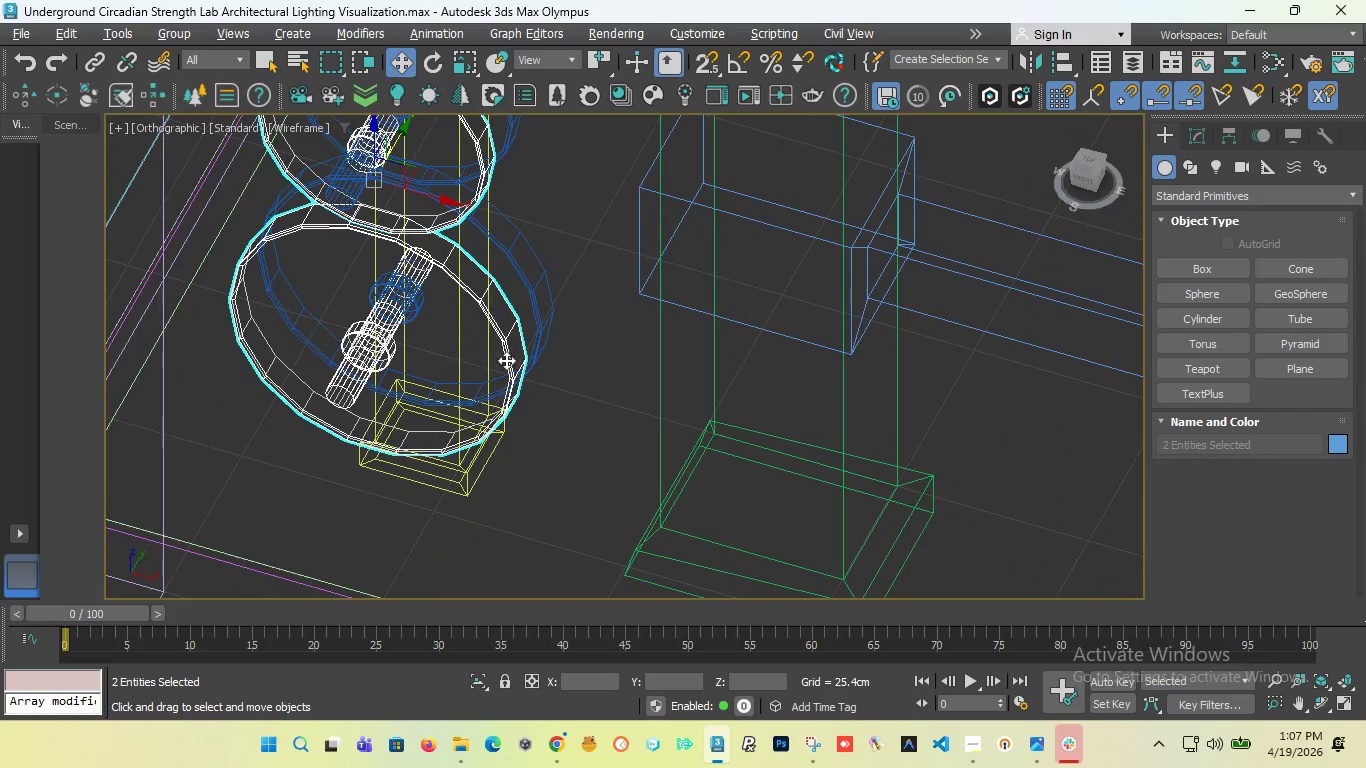 
scroll: coordinate [407, 300], scroll_direction: down, amount: 3.0
 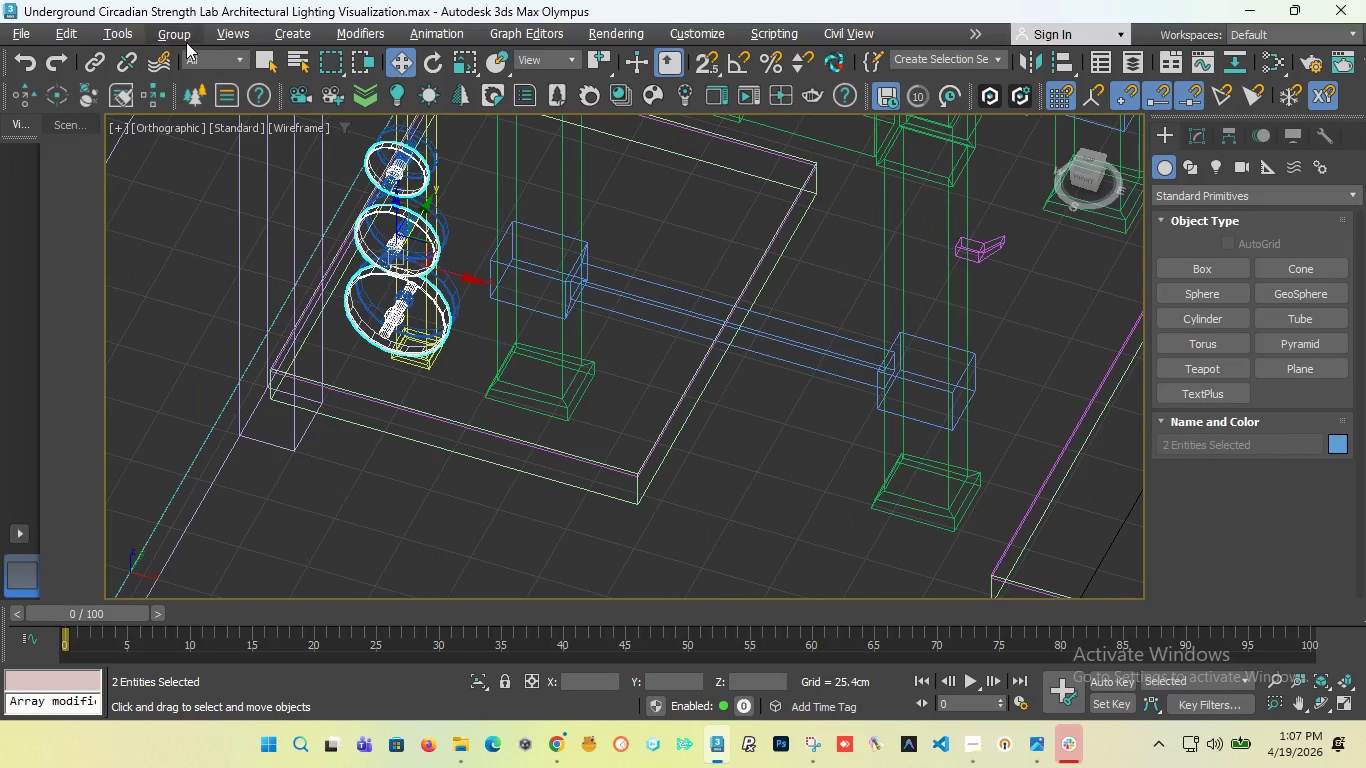 
left_click([185, 42])
 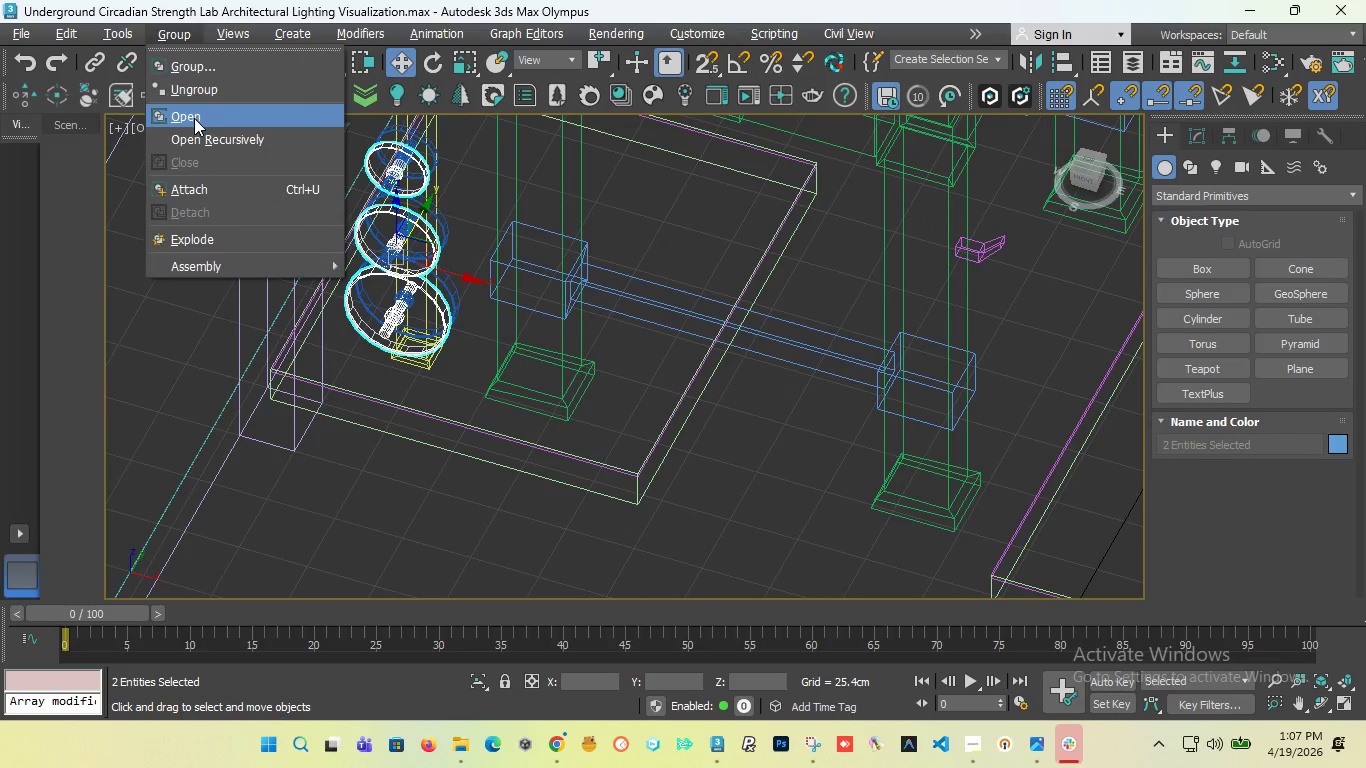 
left_click([194, 118])
 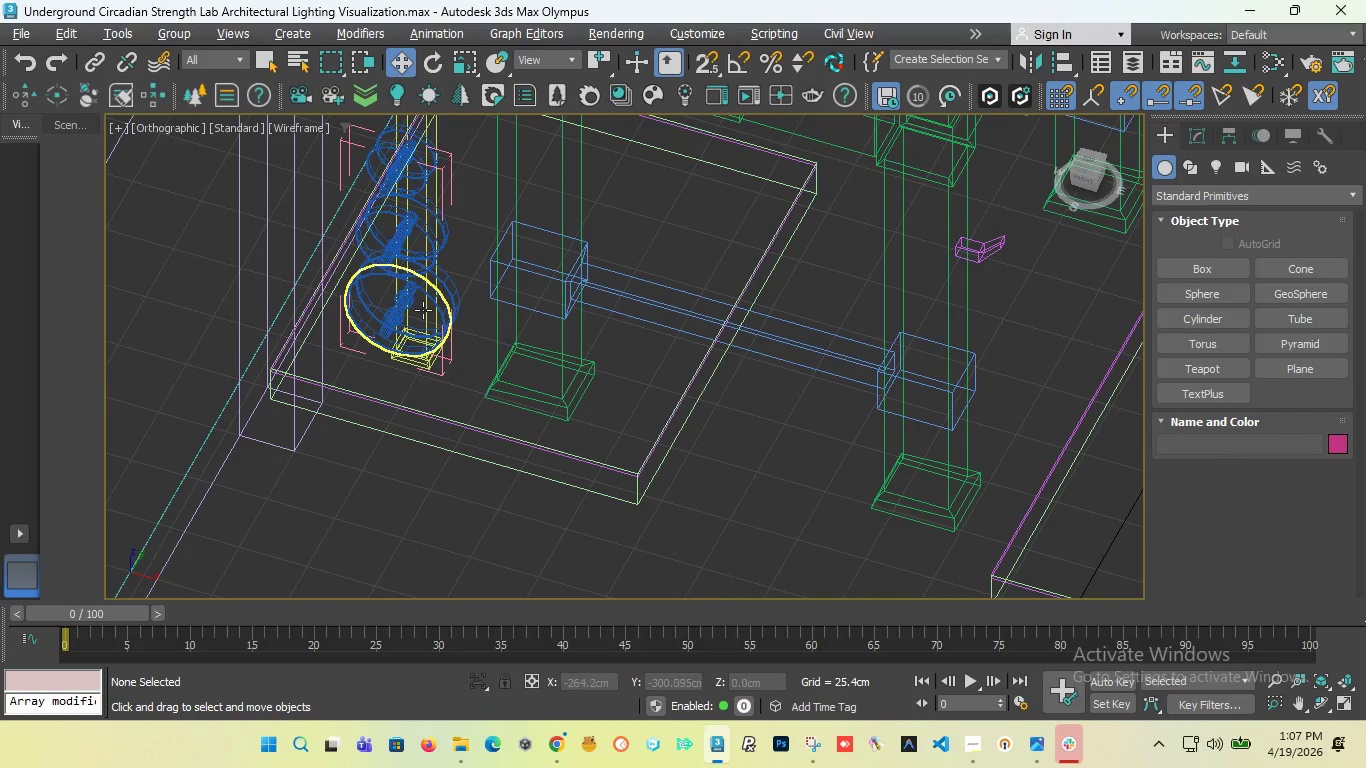 
left_click([423, 310])
 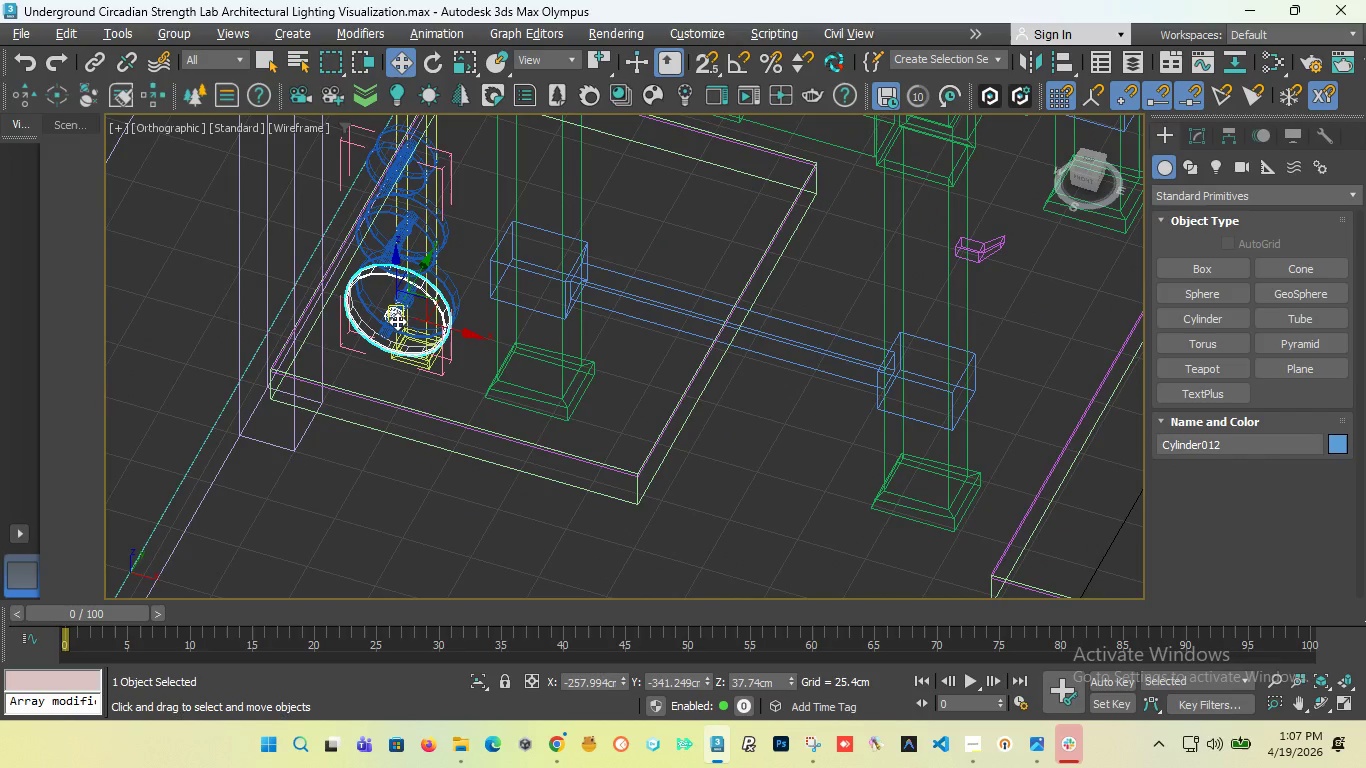 
hold_key(key=ControlLeft, duration=1.67)
scroll: coordinate [392, 323], scroll_direction: up, amount: 3.0
 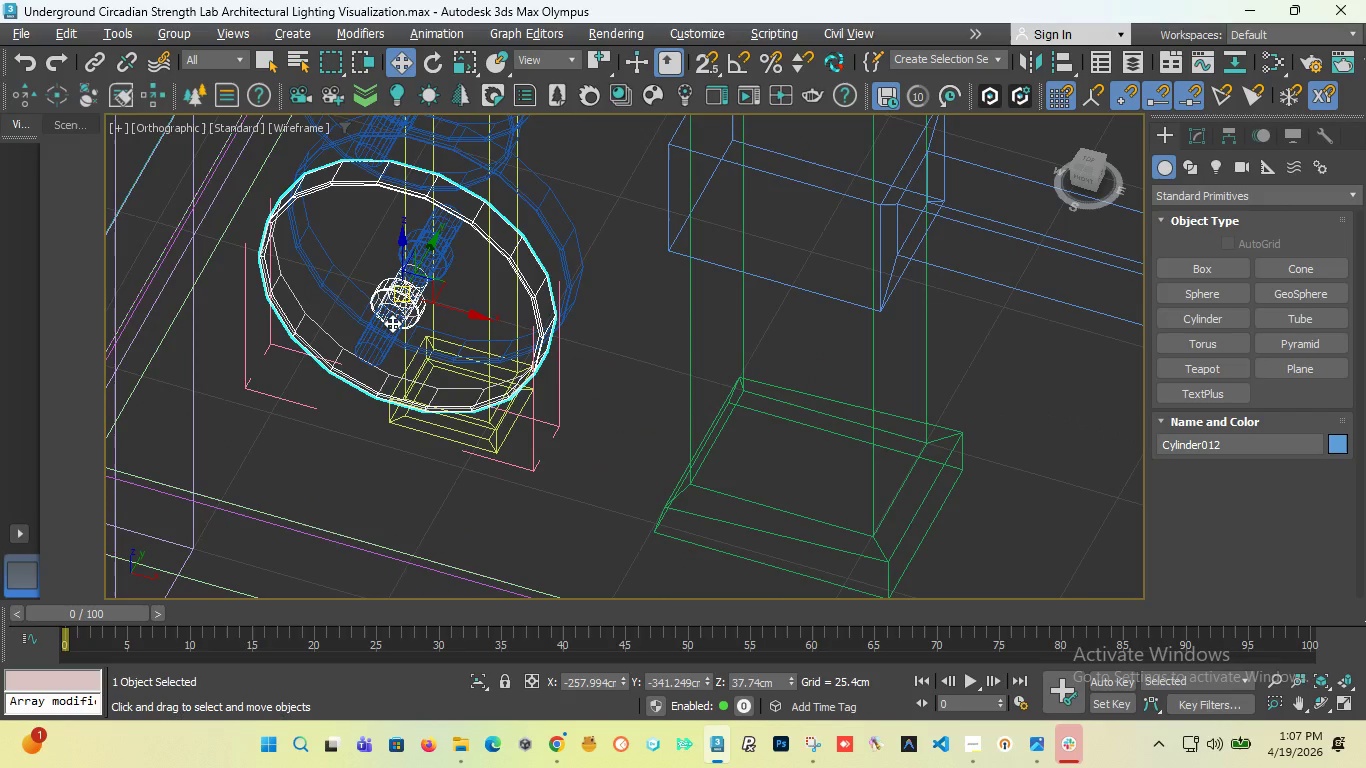 
scroll: coordinate [392, 323], scroll_direction: down, amount: 2.0
 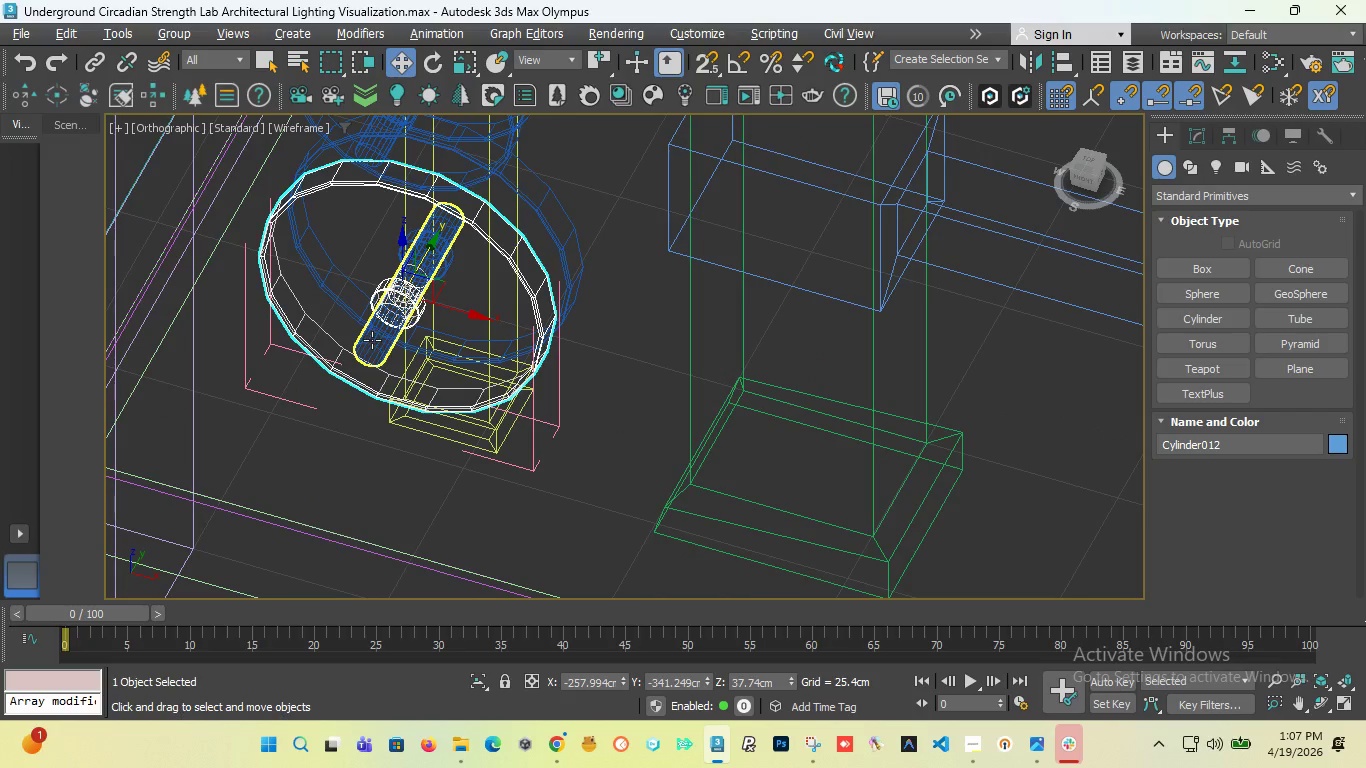 
hold_key(key=ControlLeft, duration=0.89)
left_click([372, 340])
 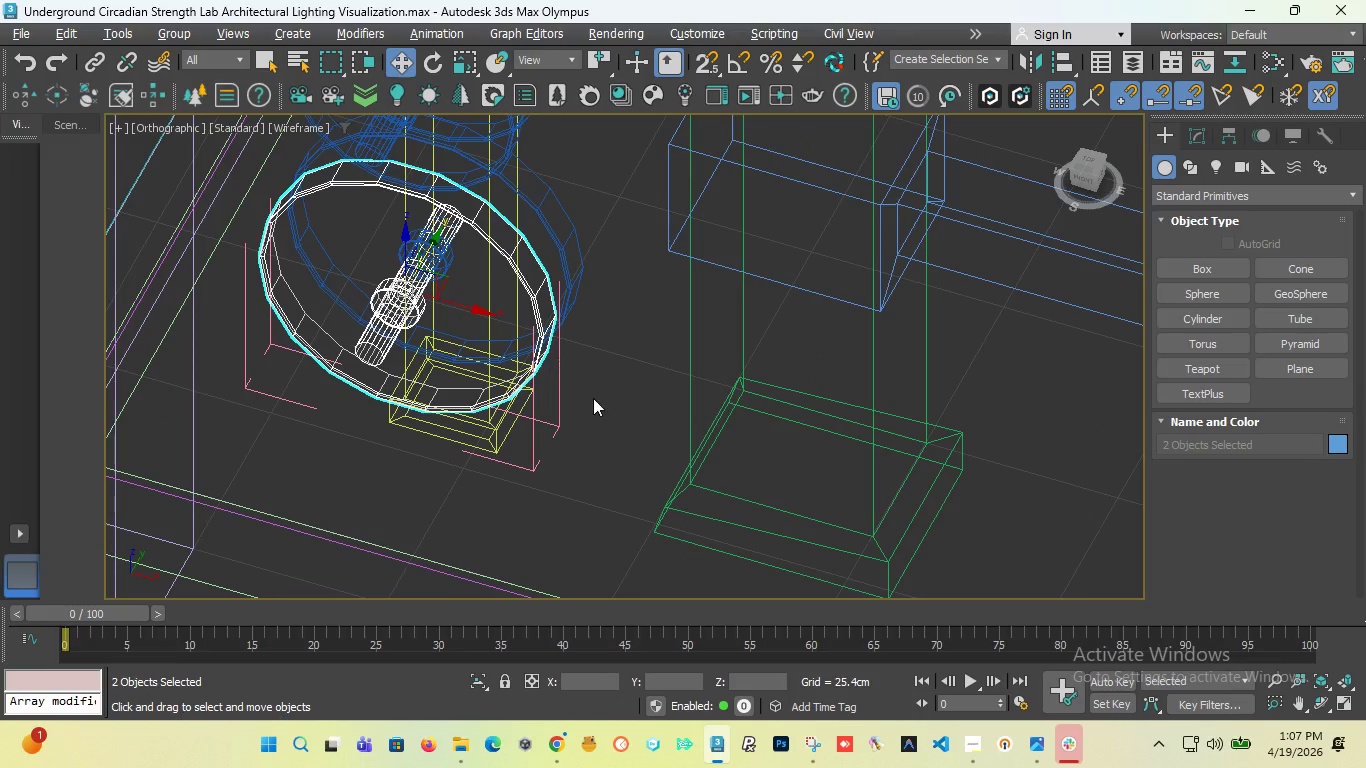 
left_click([635, 405])
 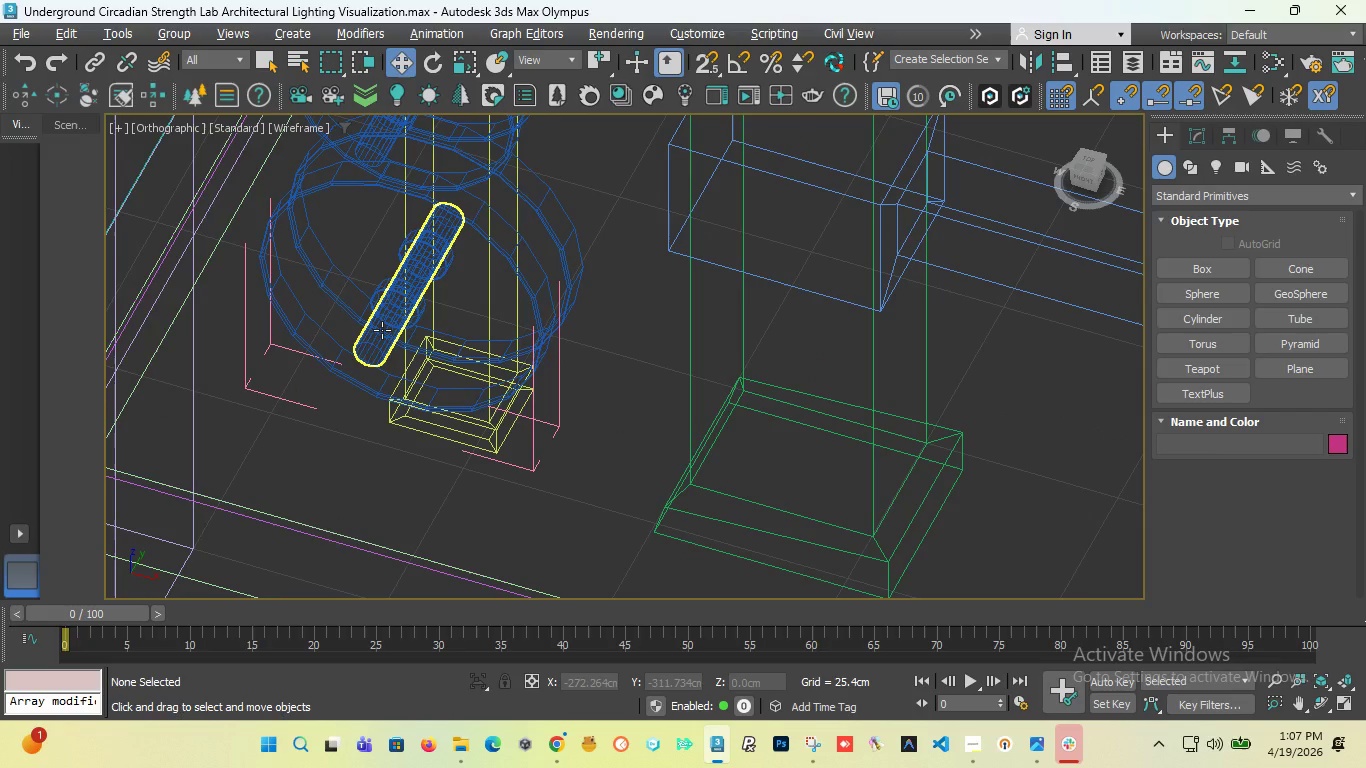 
left_click([382, 330])
 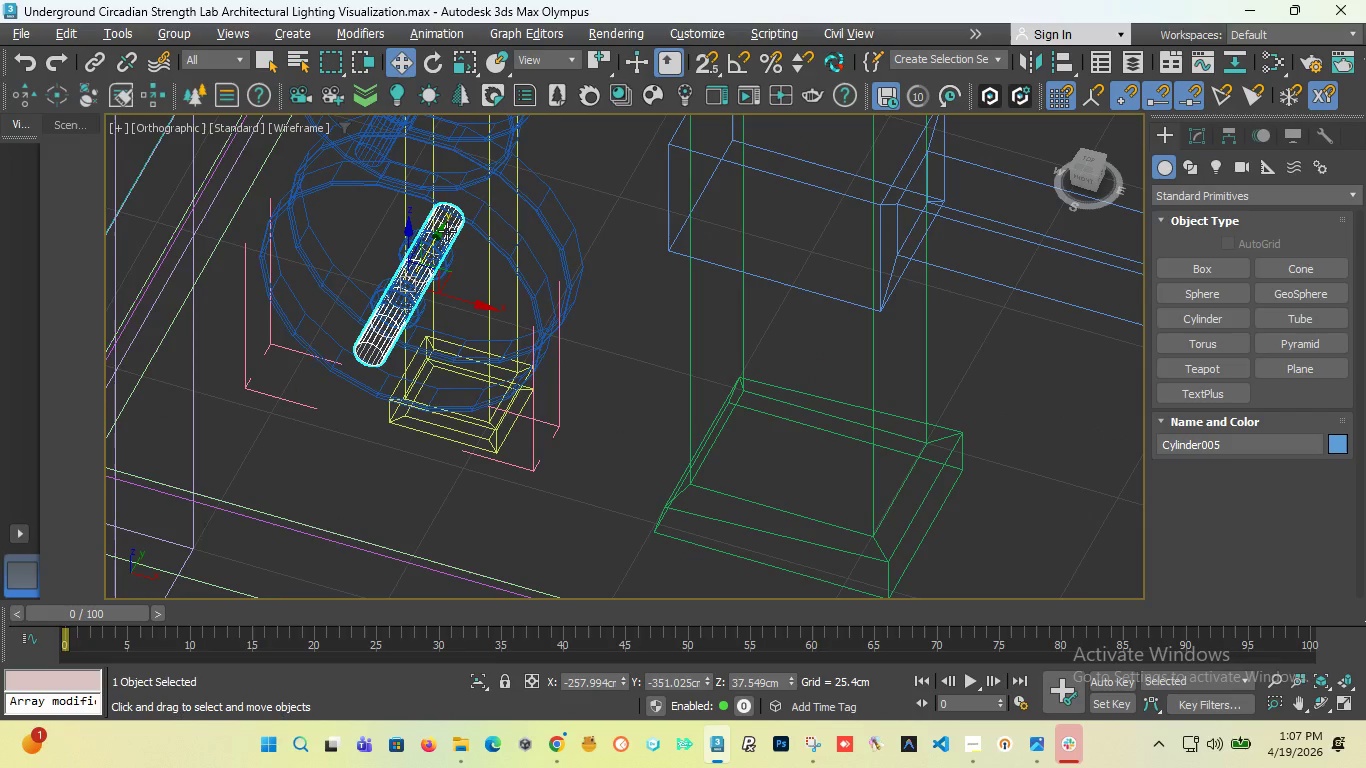 
hold_key(key=ControlLeft, duration=1.61)
left_click([477, 226])
 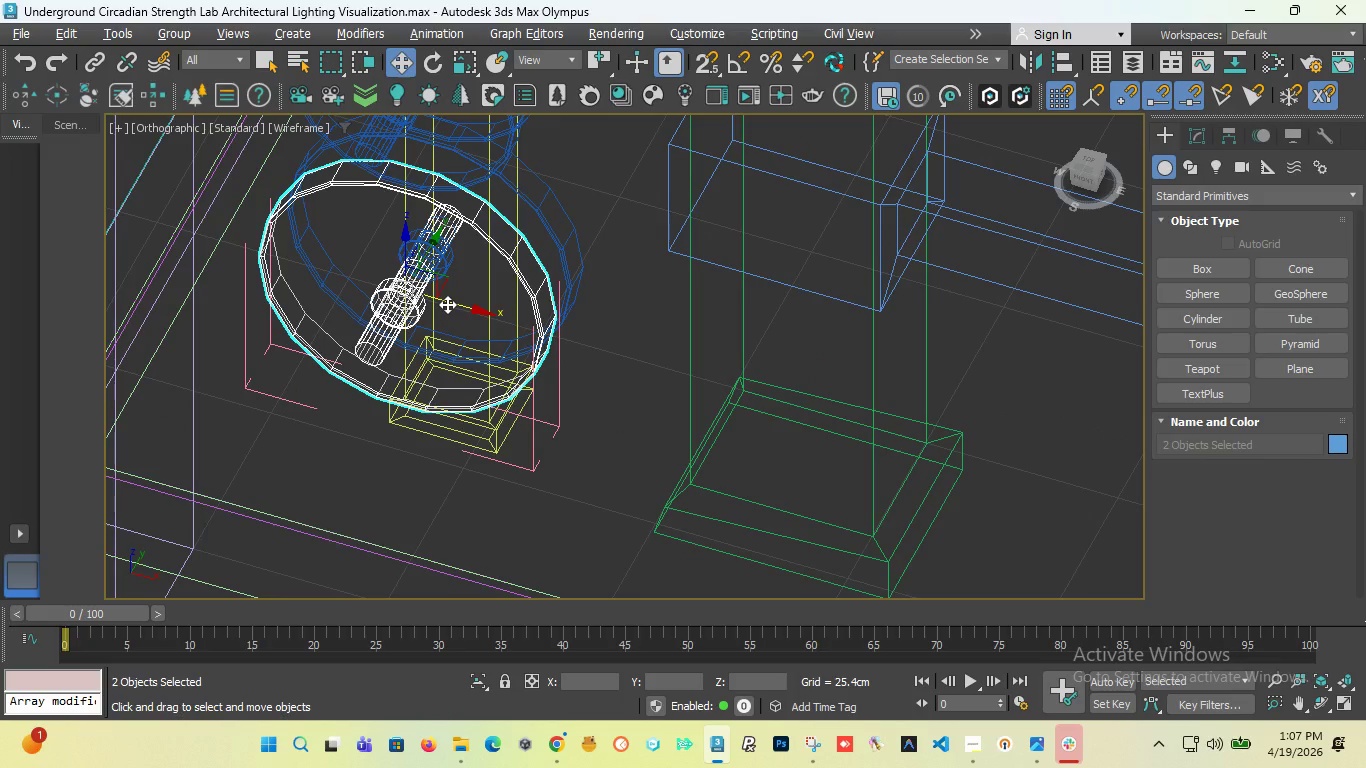 
hold_key(key=ShiftLeft, duration=1.36)
left_click_drag(start_coordinate=[456, 304], to_coordinate=[1019, 496])
 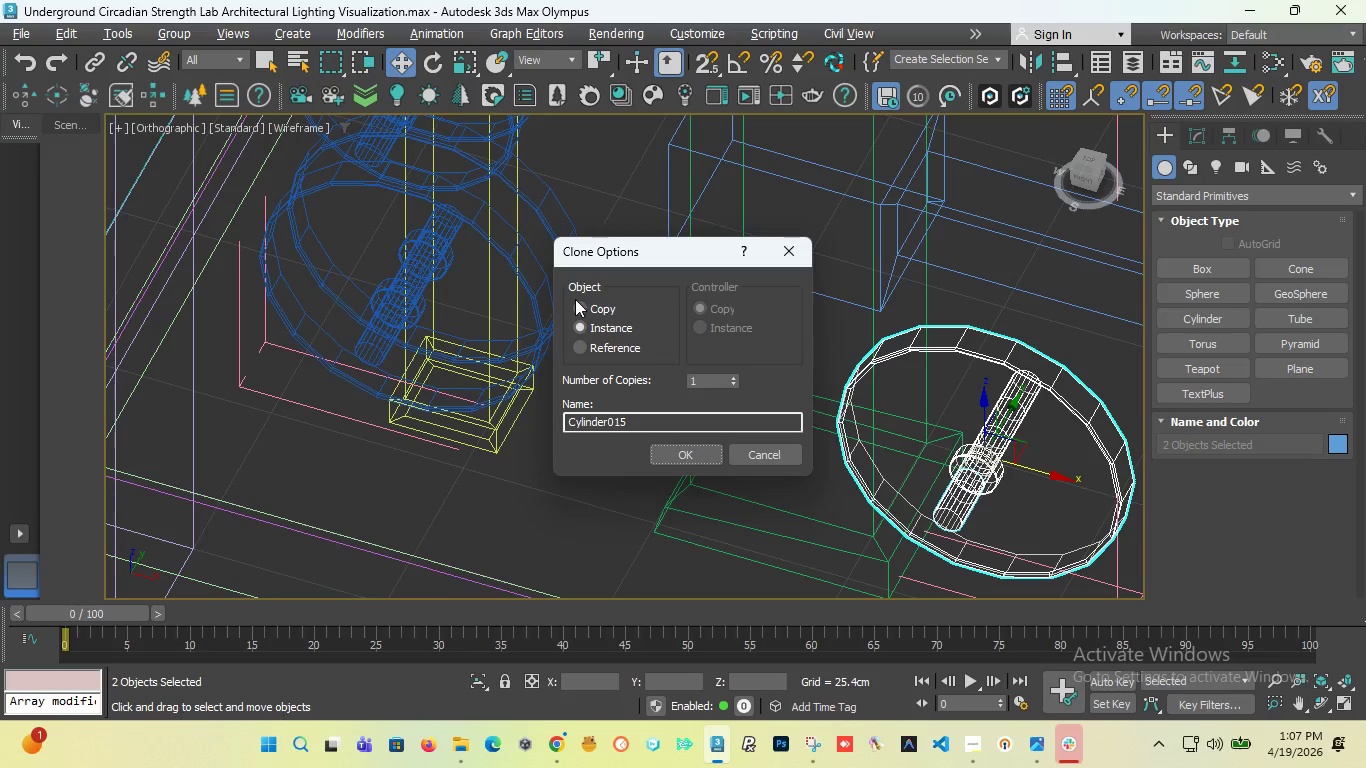 
double_click([583, 311])
 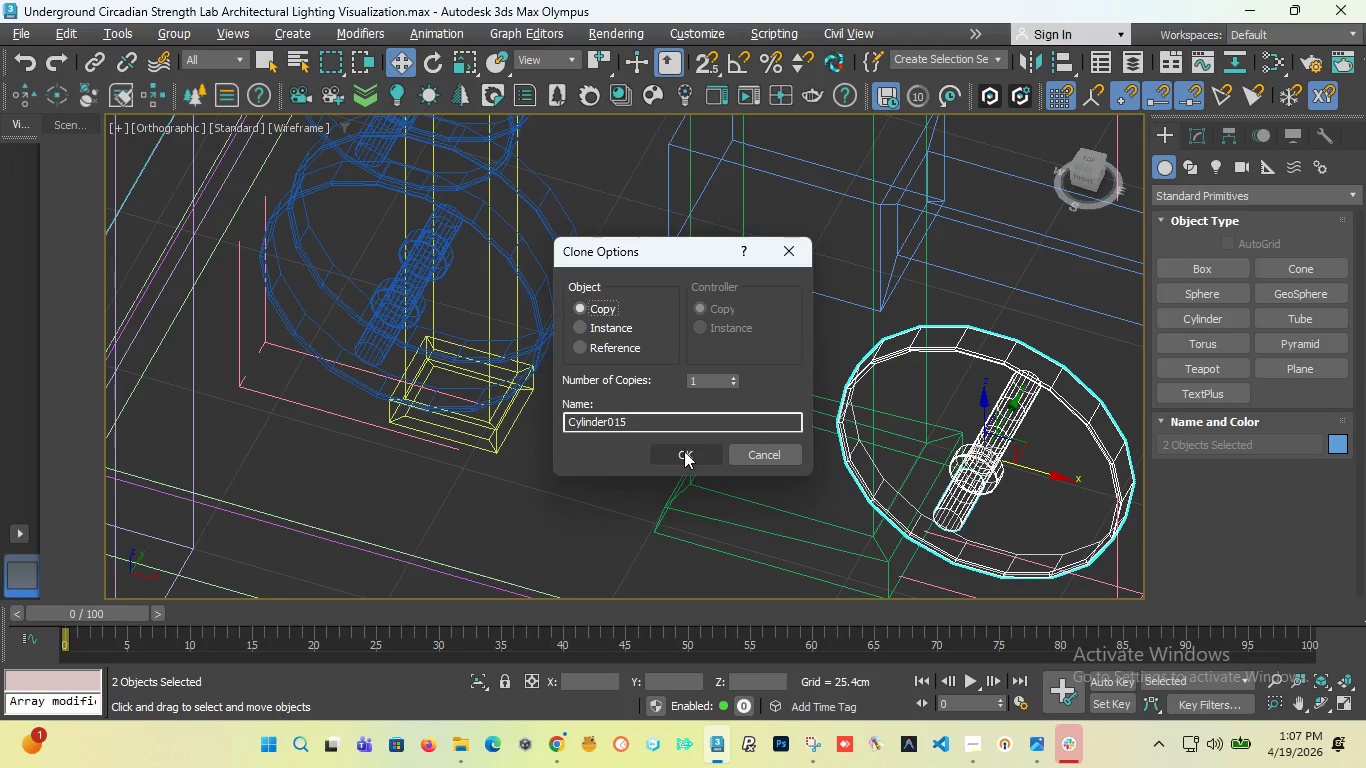 
left_click([684, 451])
 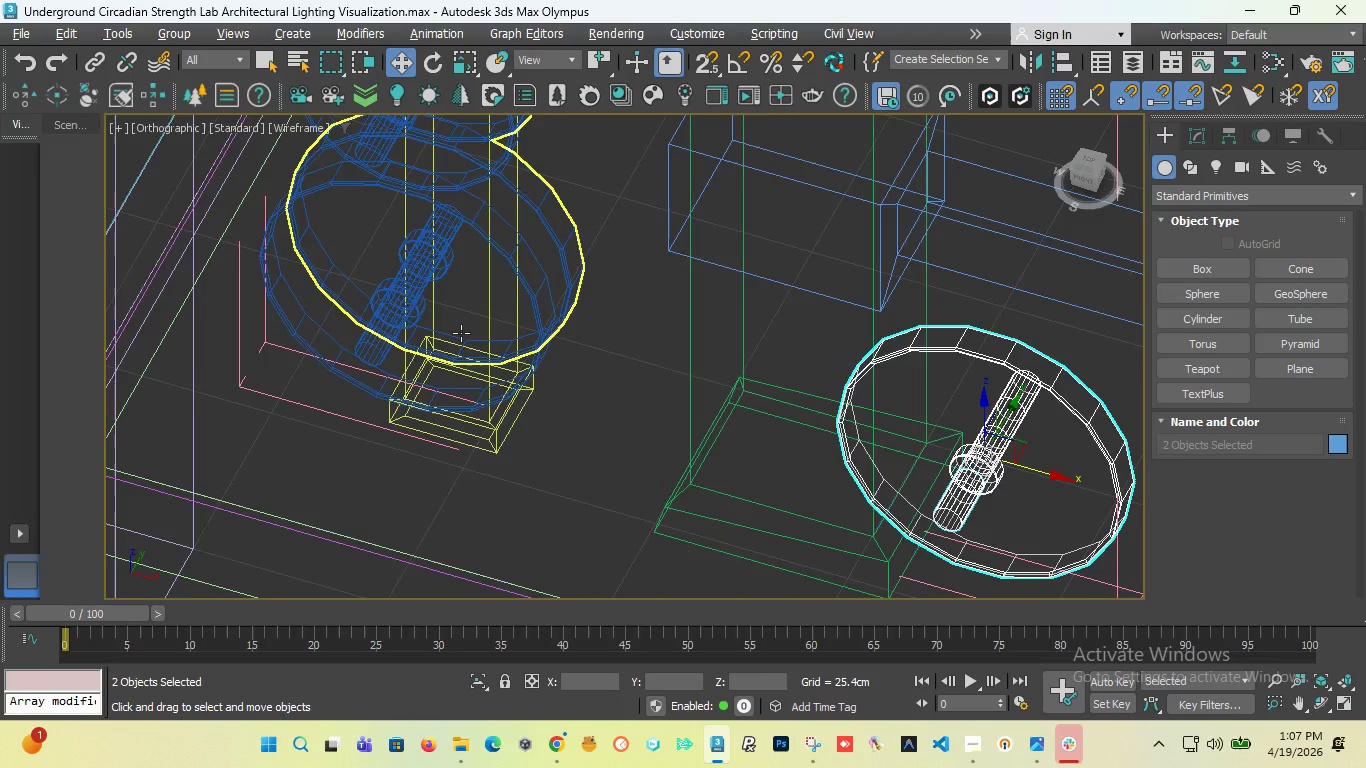 
scroll: coordinate [459, 333], scroll_direction: down, amount: 3.0
 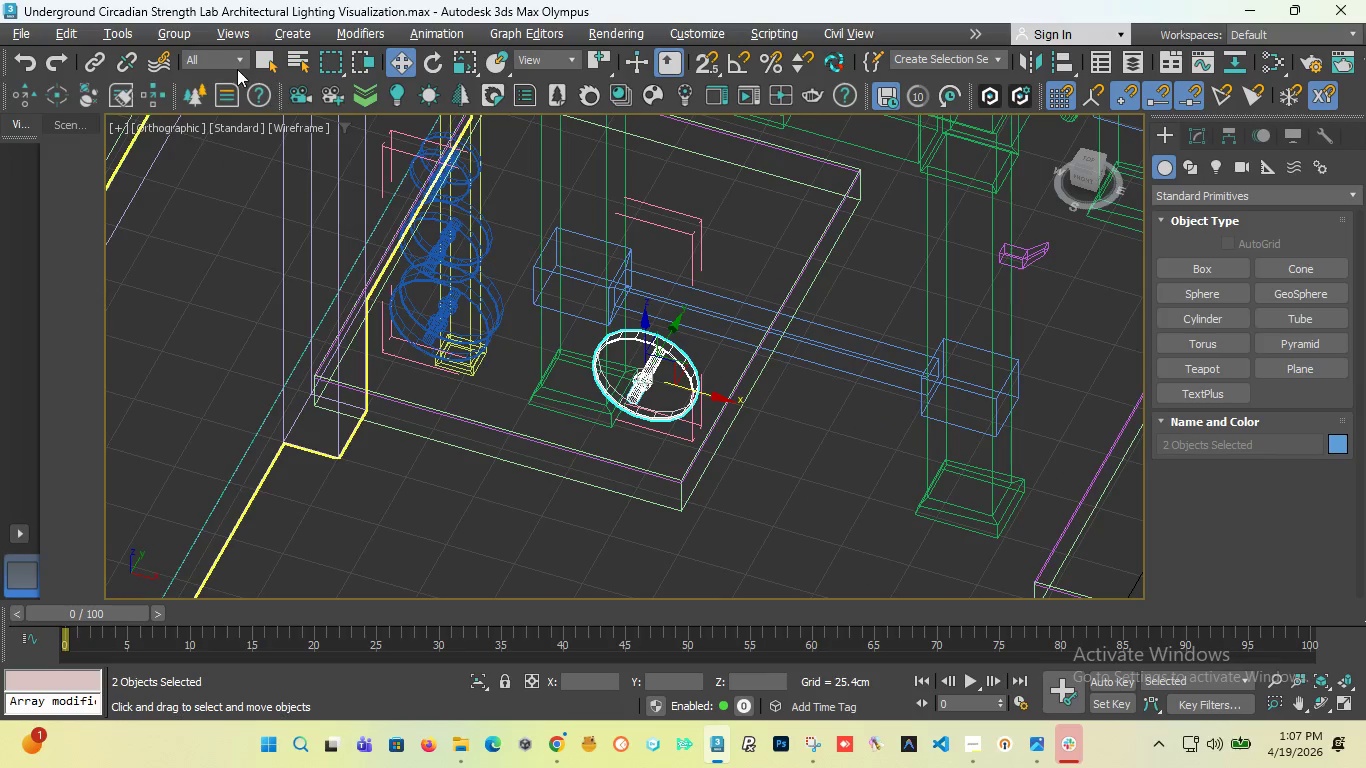 
left_click([180, 38])
 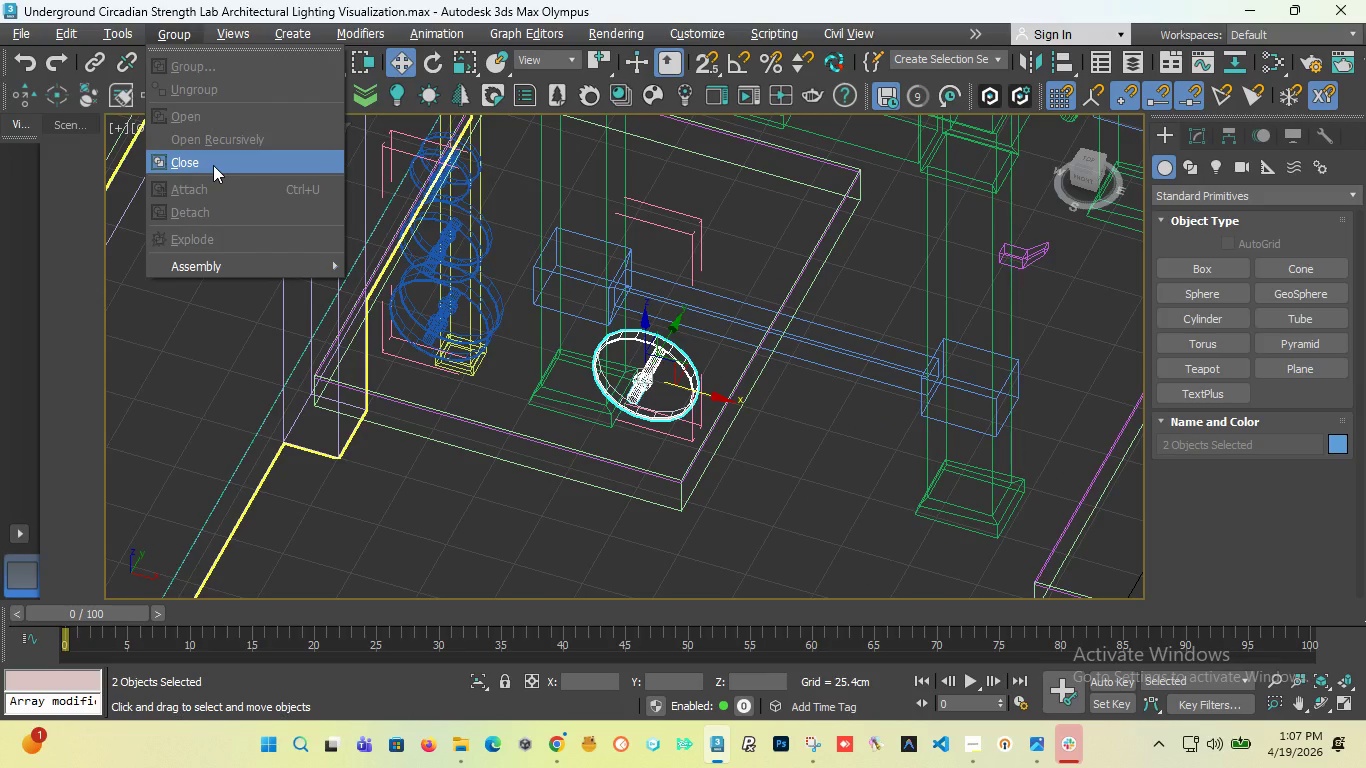 
left_click([213, 165])
 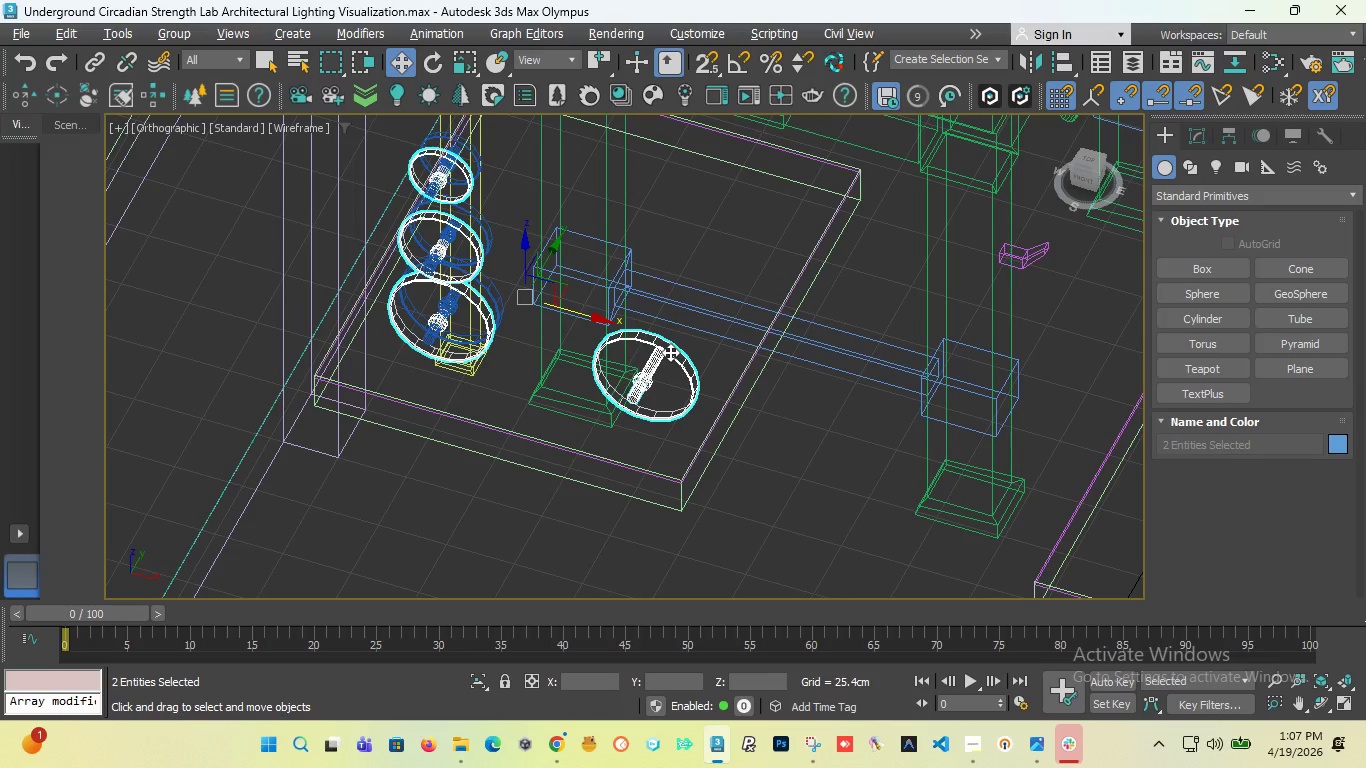 
left_click([670, 352])
 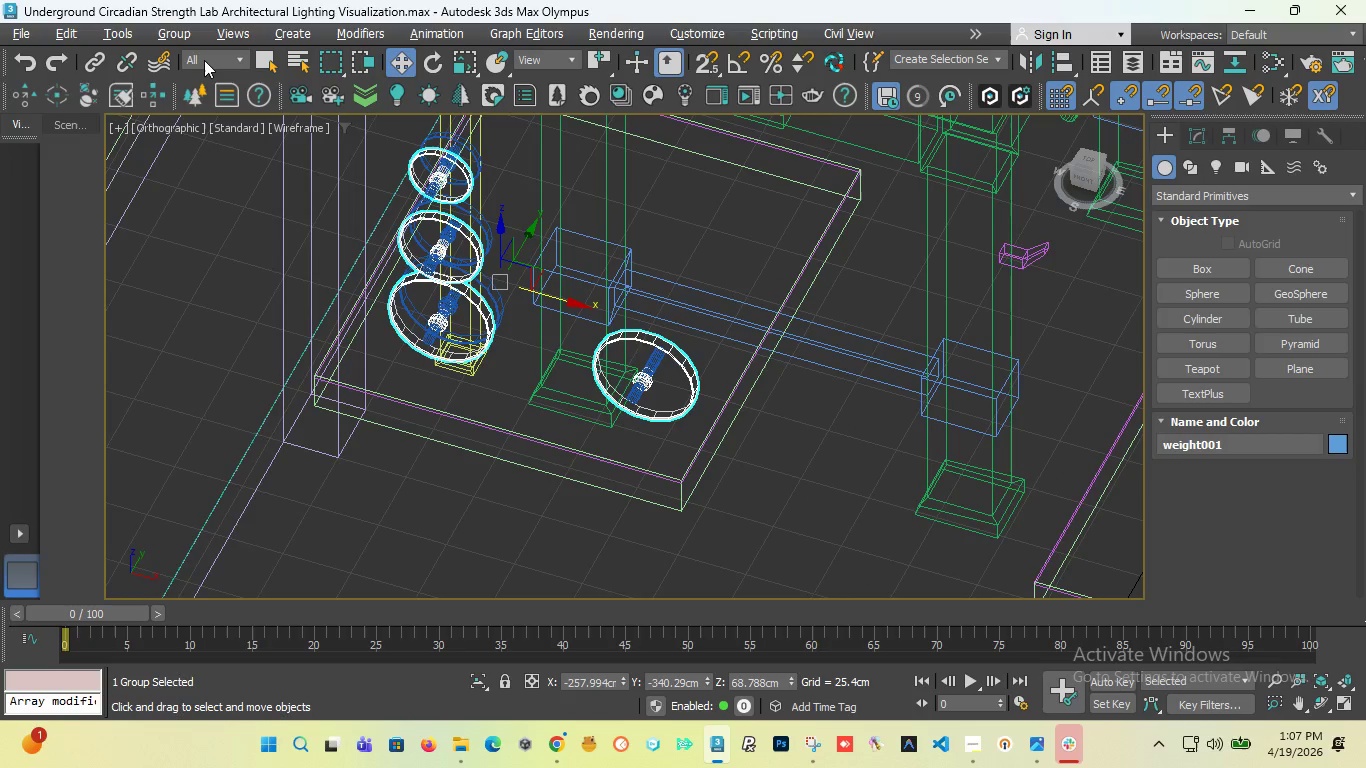 
left_click([183, 37])
 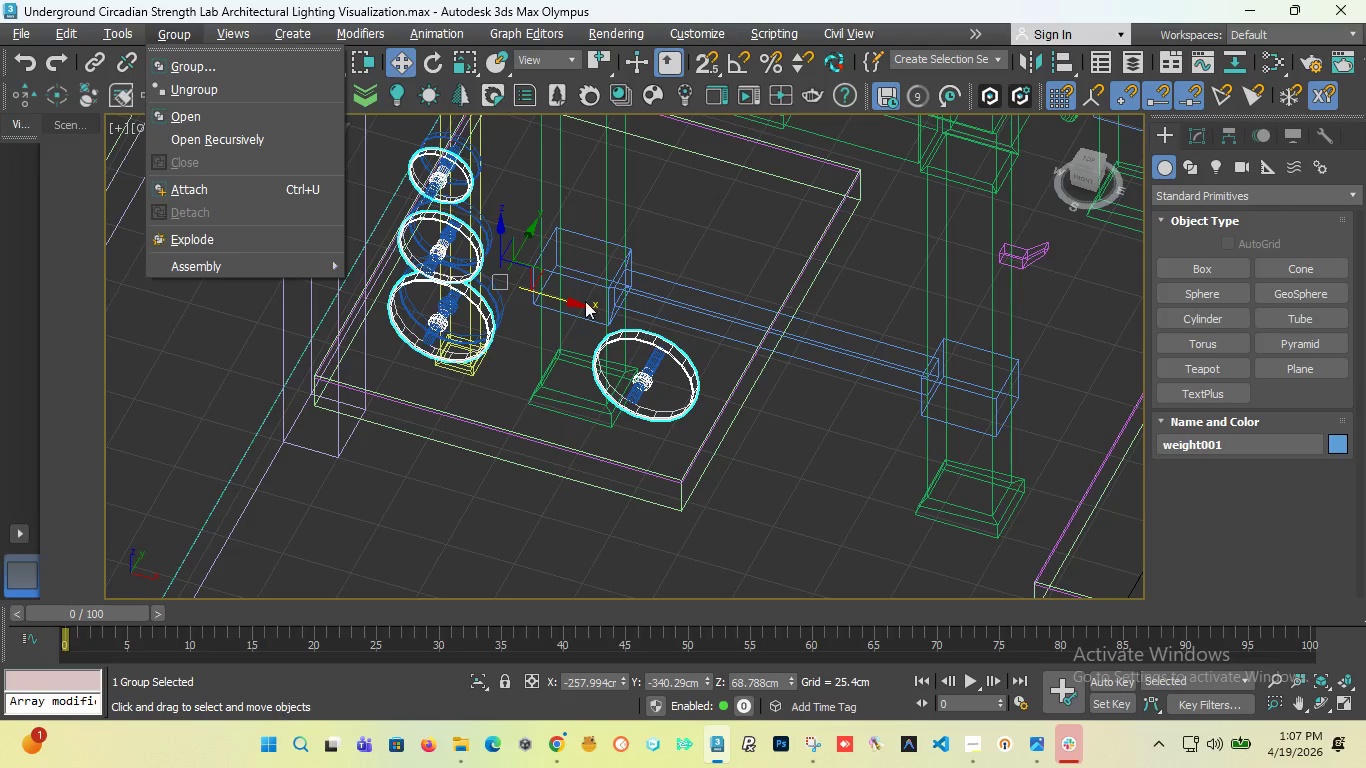 
left_click([763, 438])
 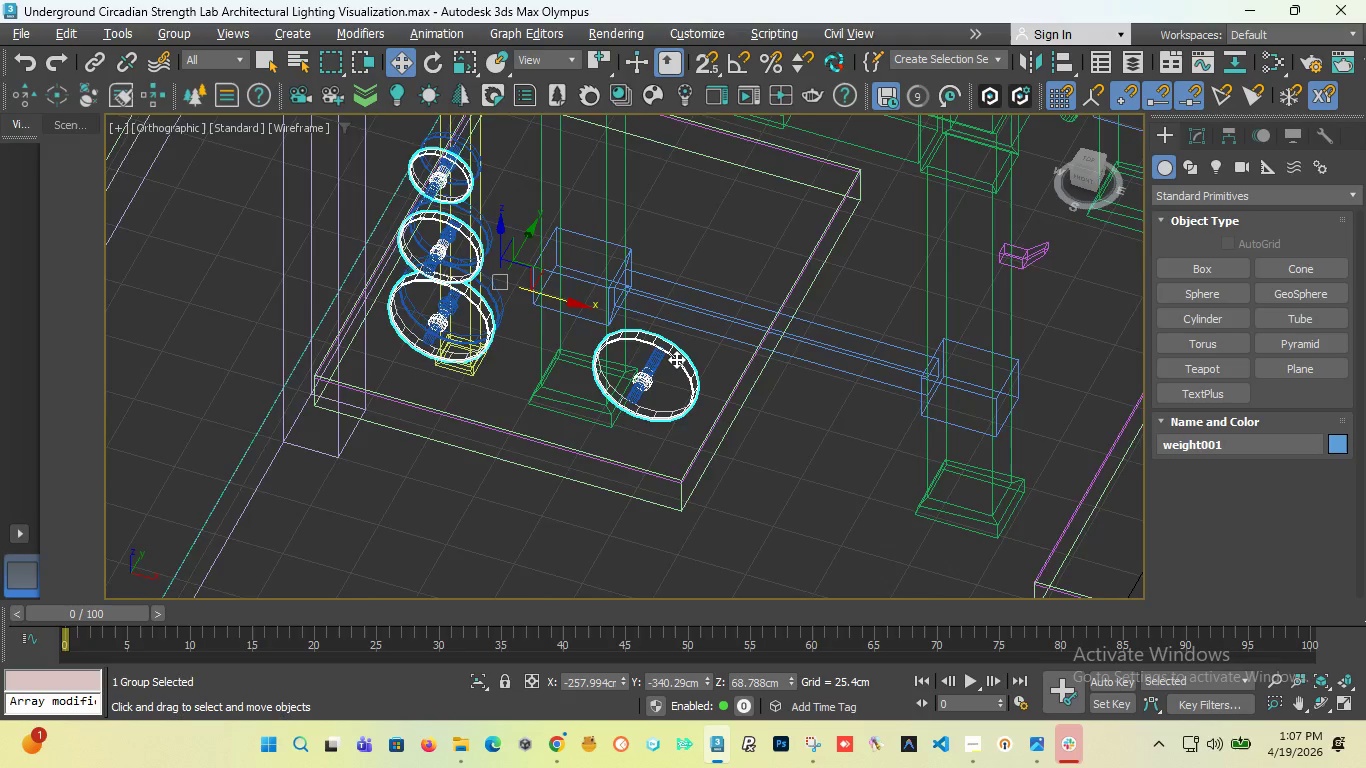 
scroll: coordinate [676, 359], scroll_direction: up, amount: 1.0
 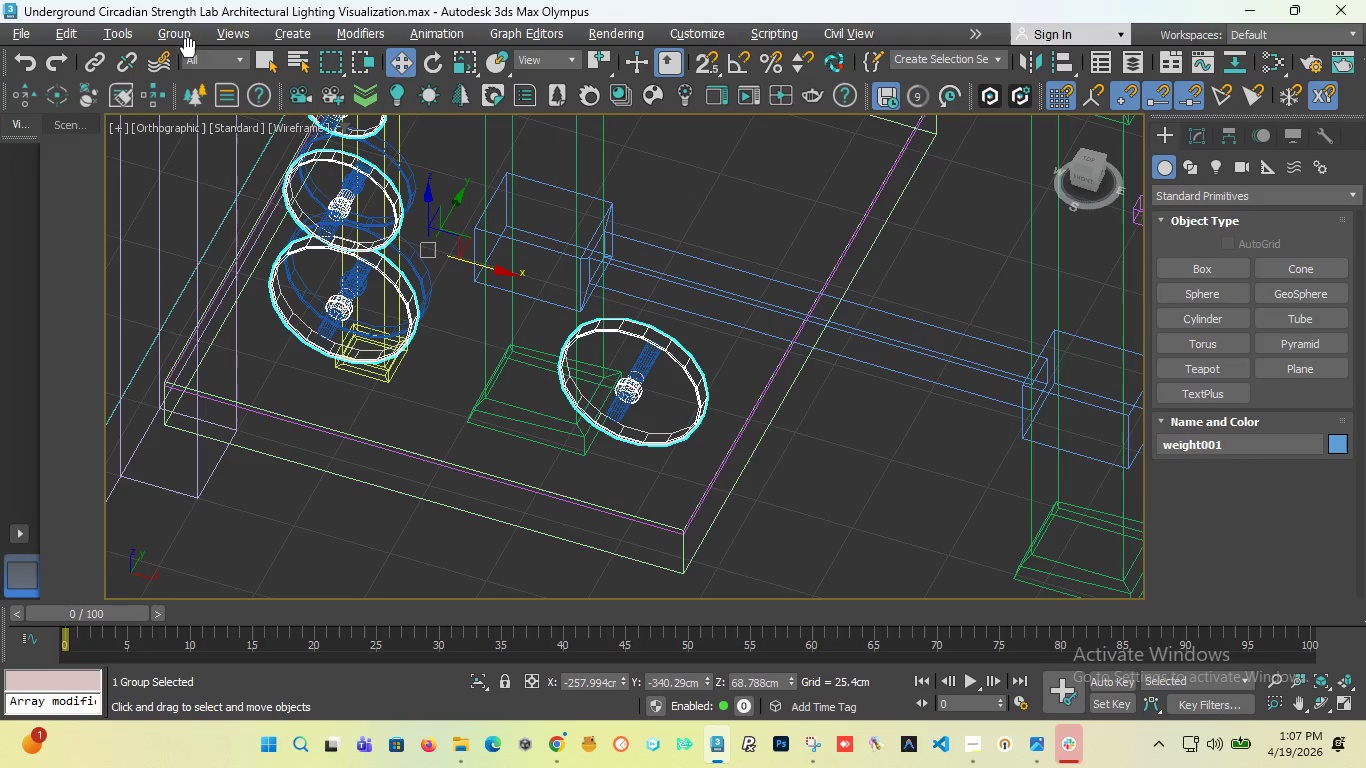 
left_click([177, 32])
 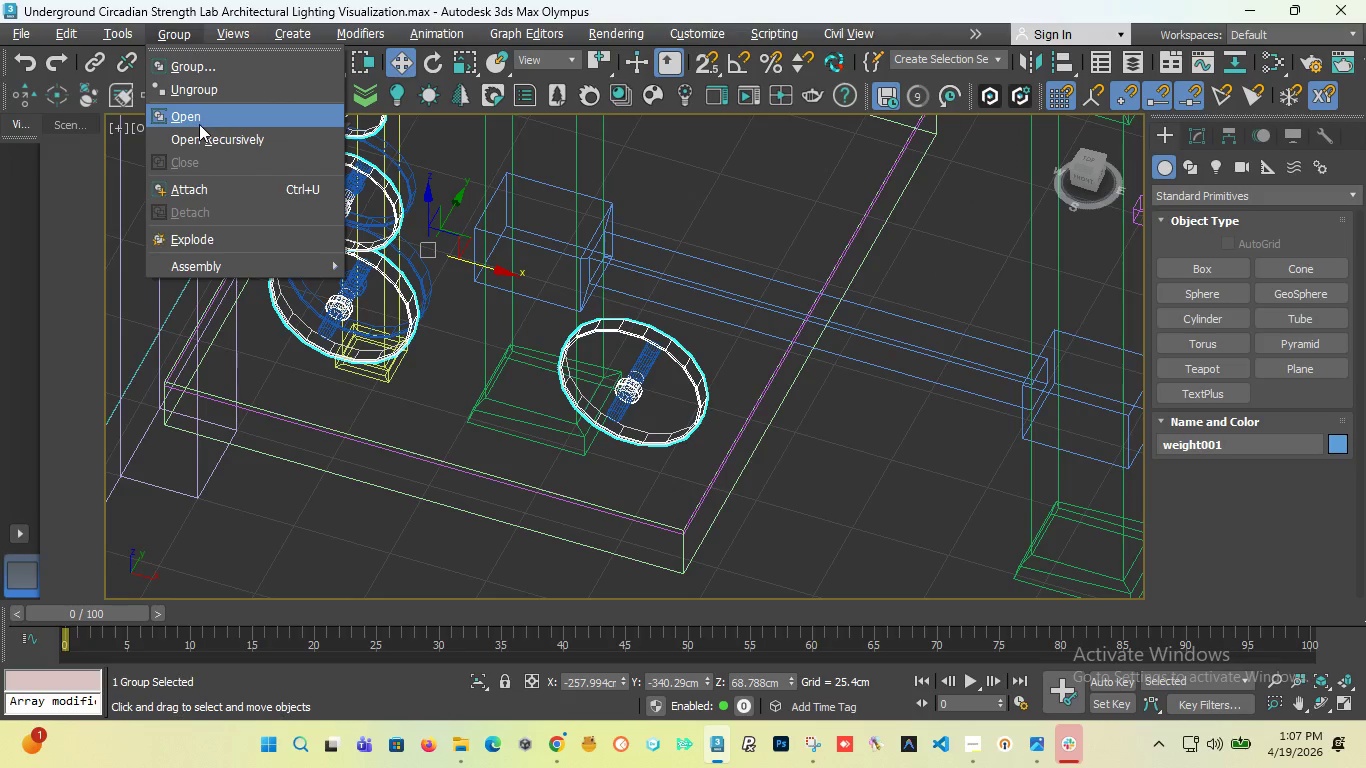 
left_click([199, 124])
 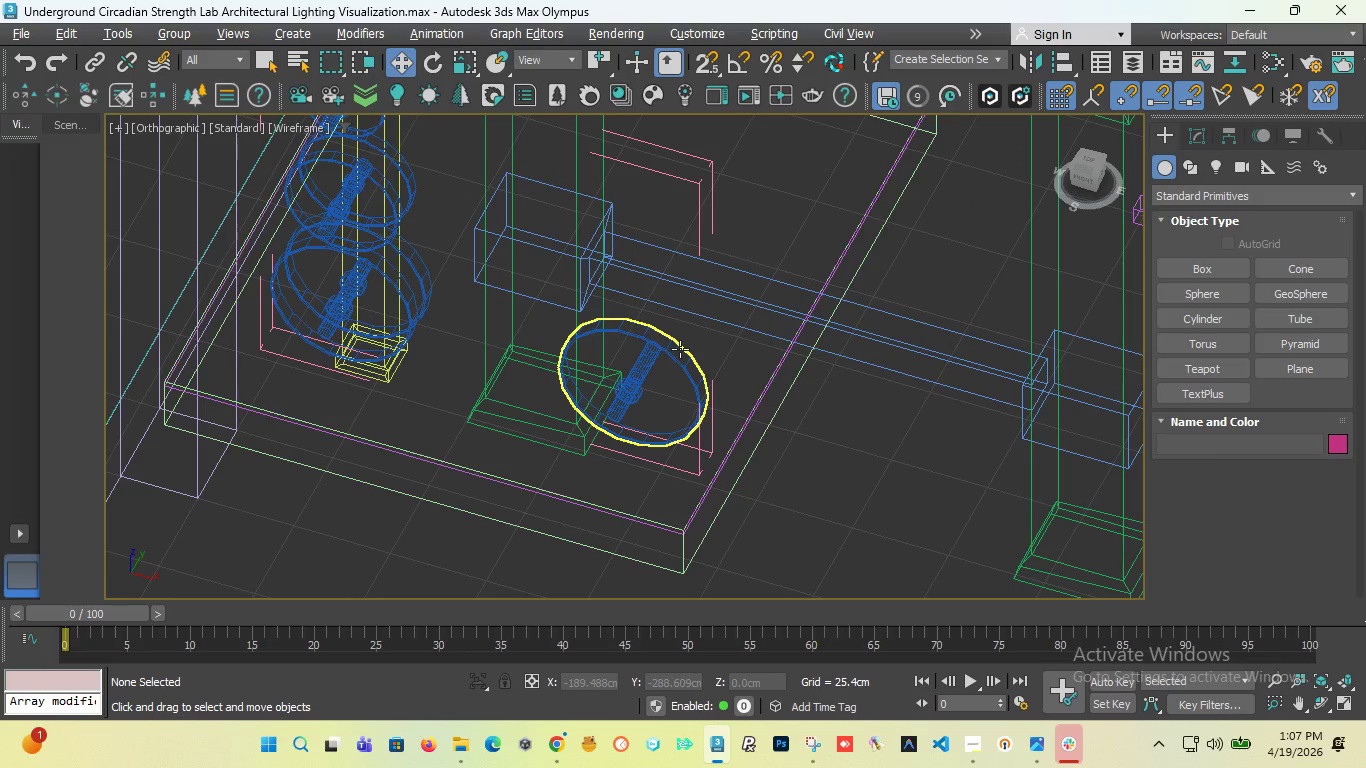 
left_click([680, 349])
 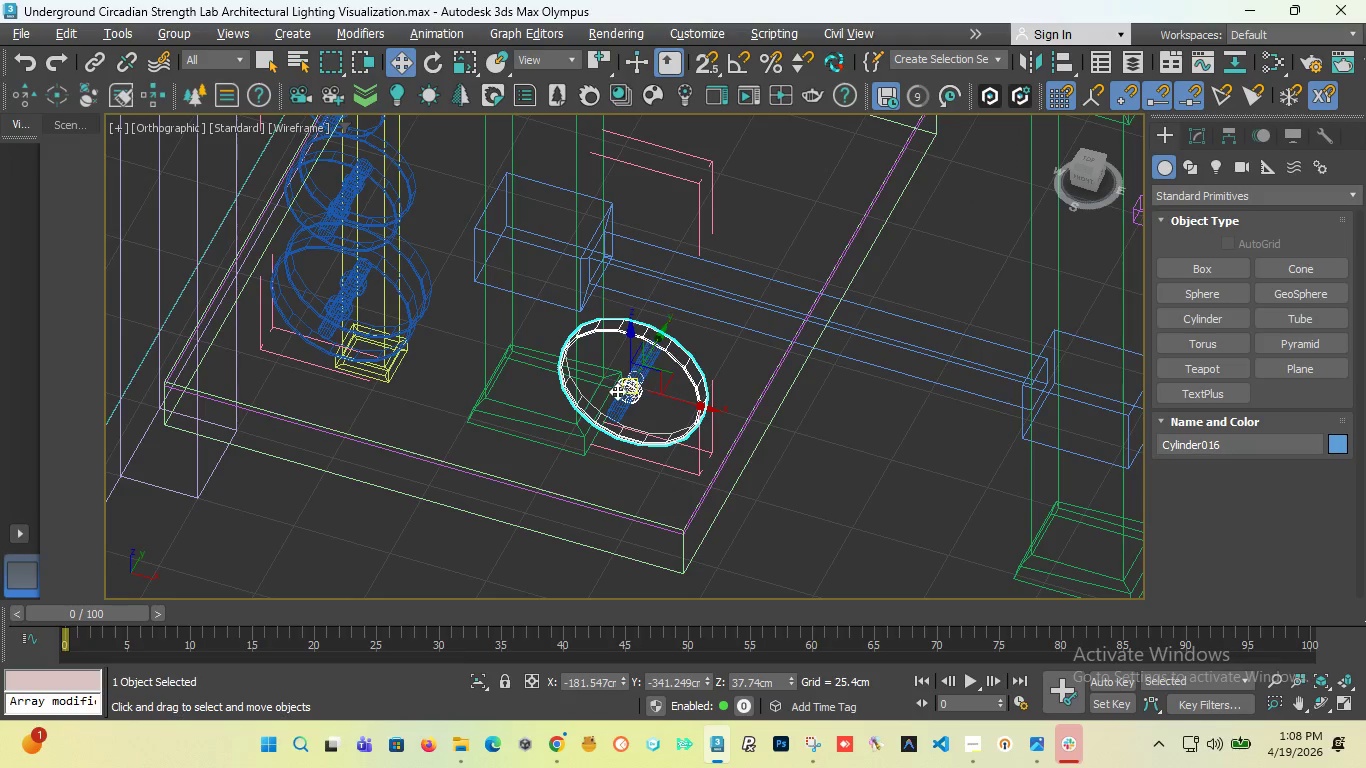 
hold_key(key=ControlLeft, duration=1.44)
left_click([618, 411])
 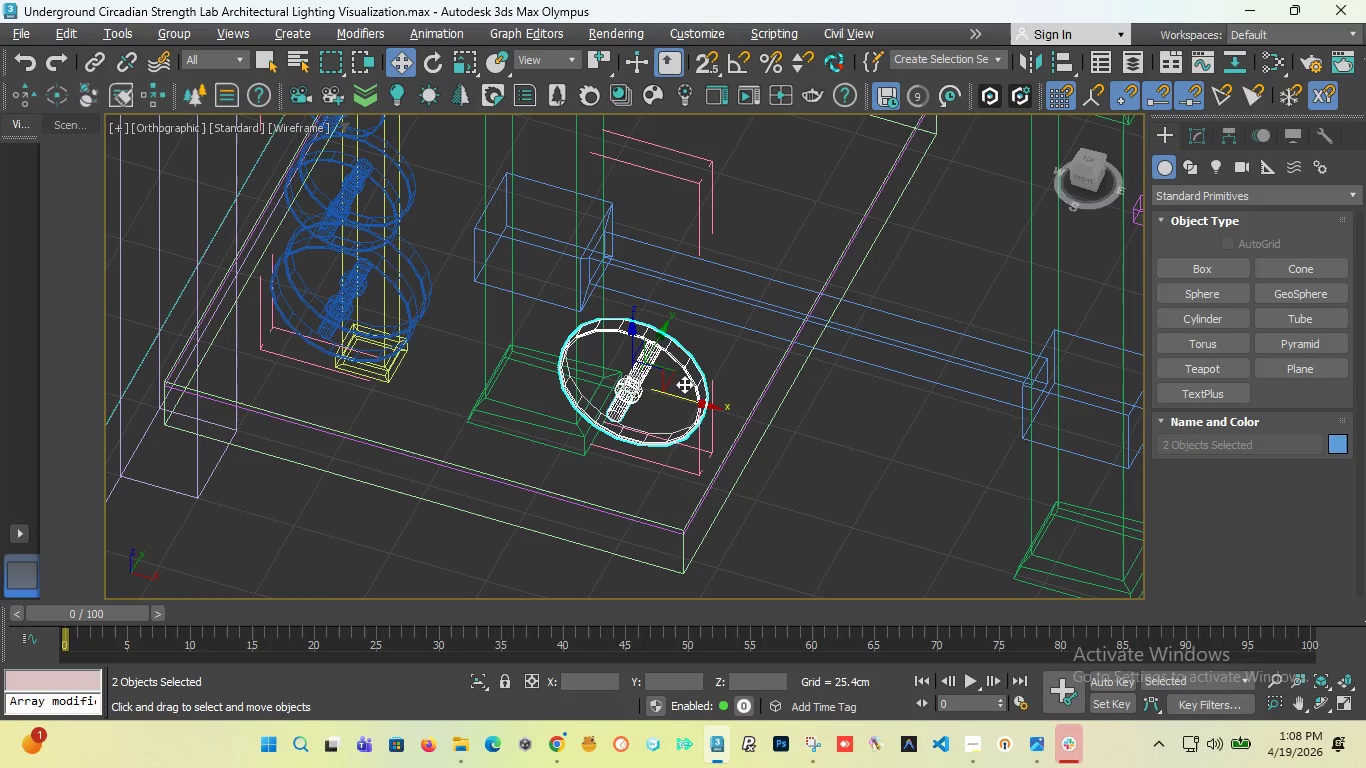 
left_click([691, 369])
 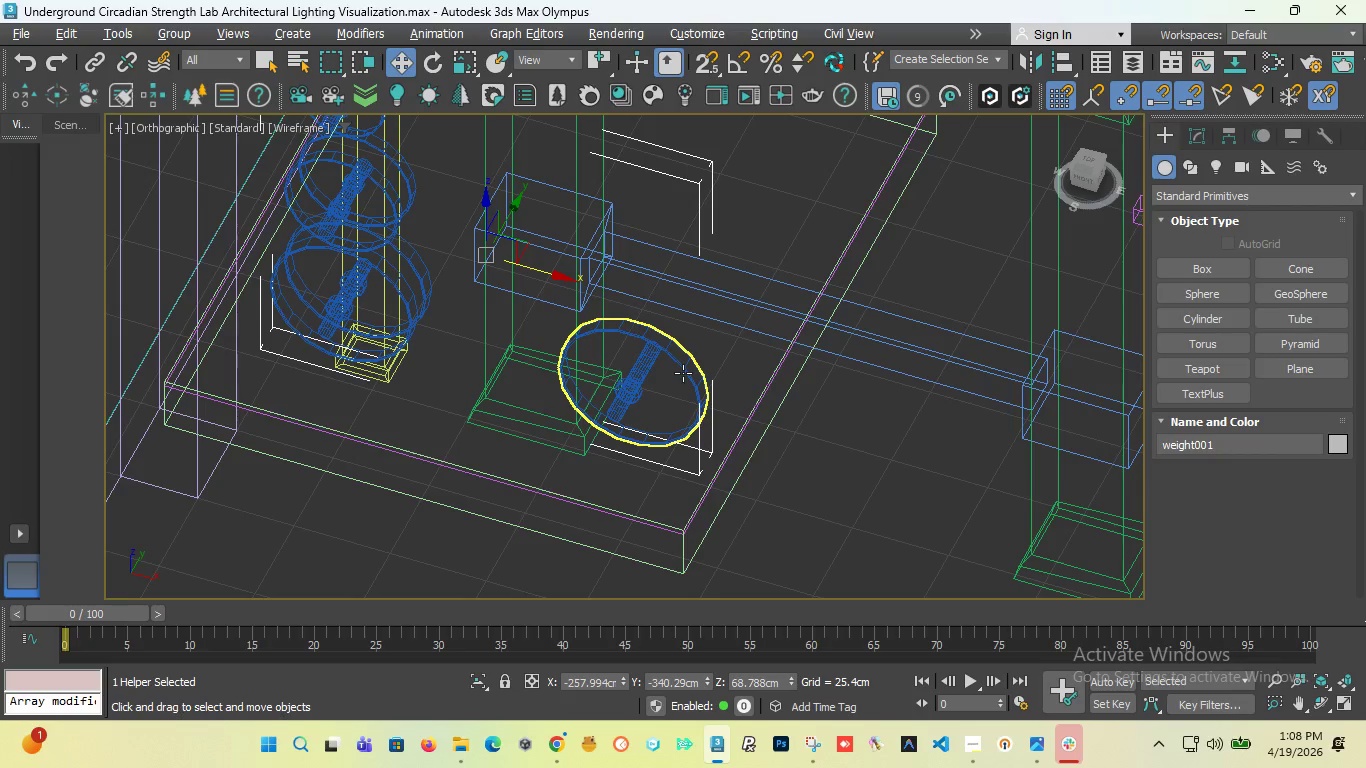 
left_click([683, 373])
 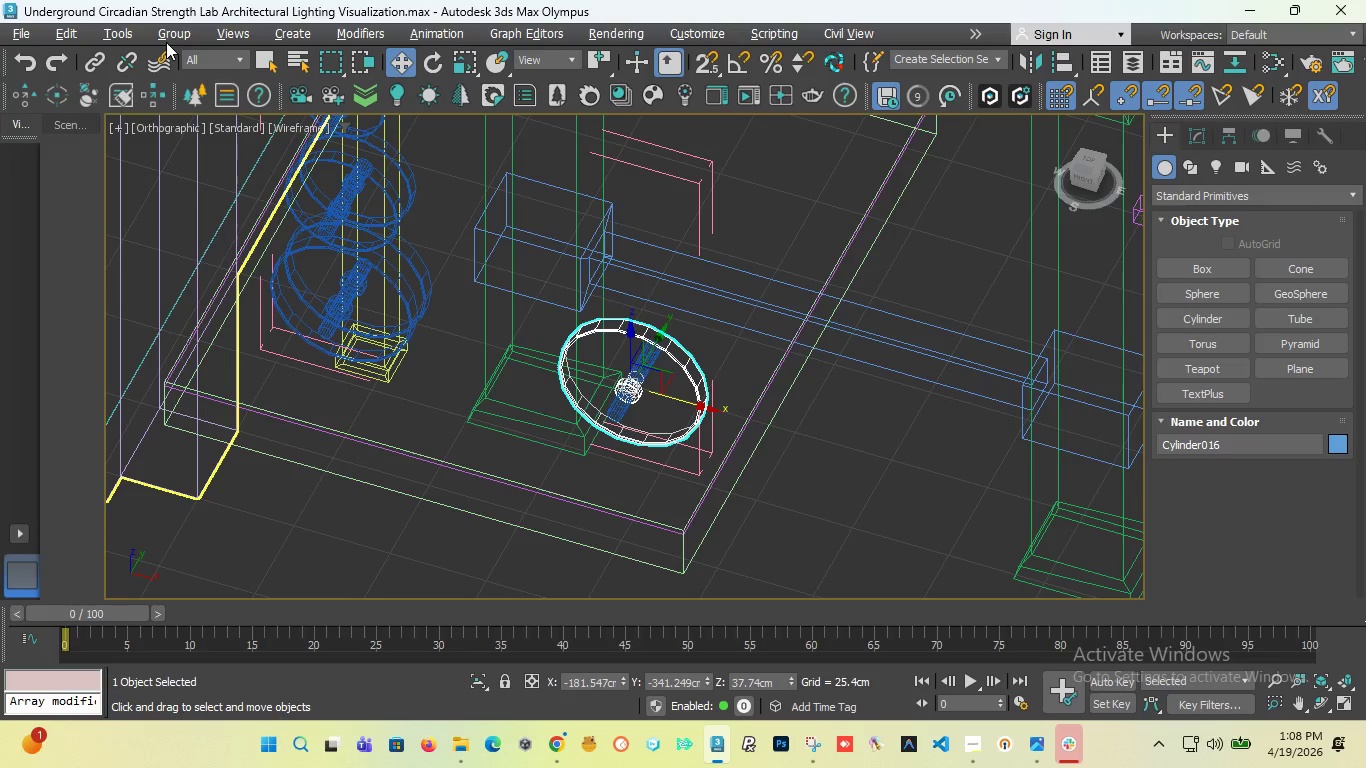 
left_click([166, 42])
 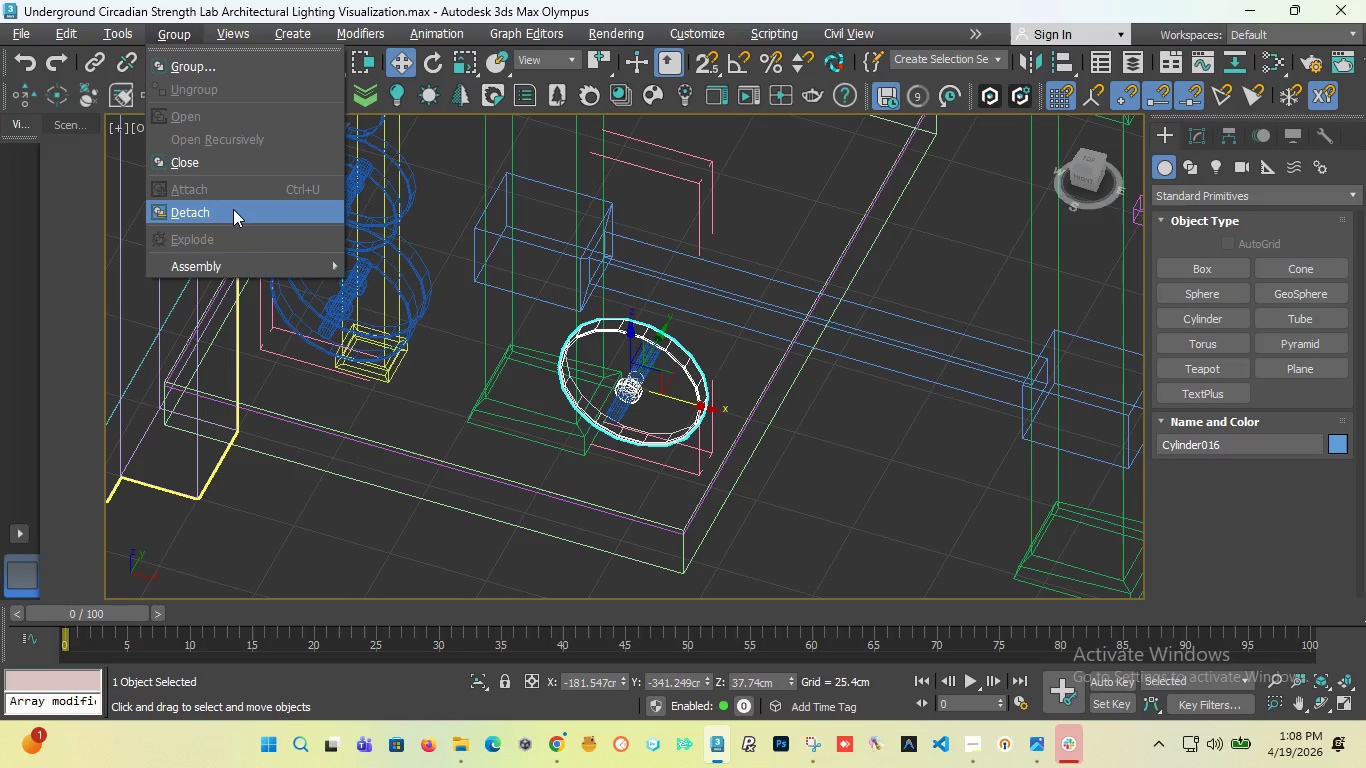 
left_click([233, 209])
 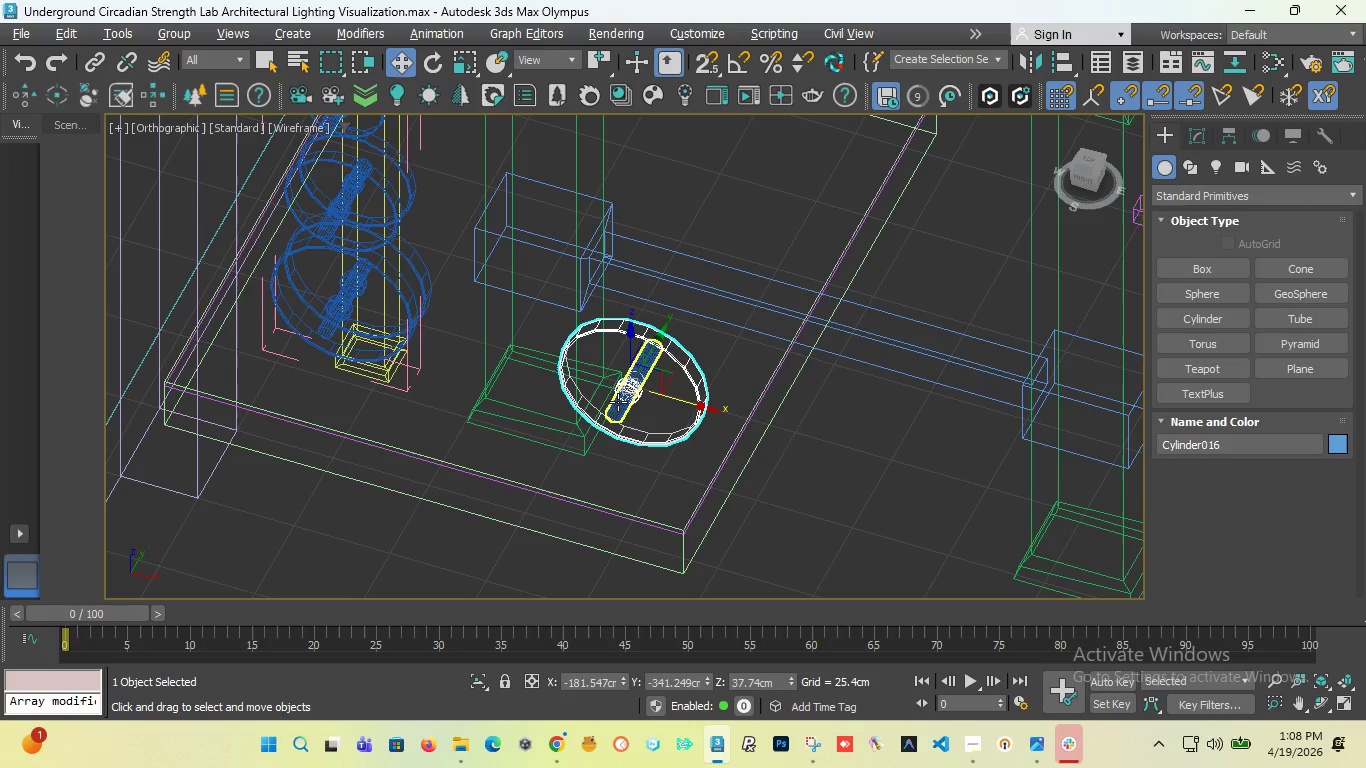 
hold_key(key=ControlLeft, duration=0.5)
left_click([615, 406])
 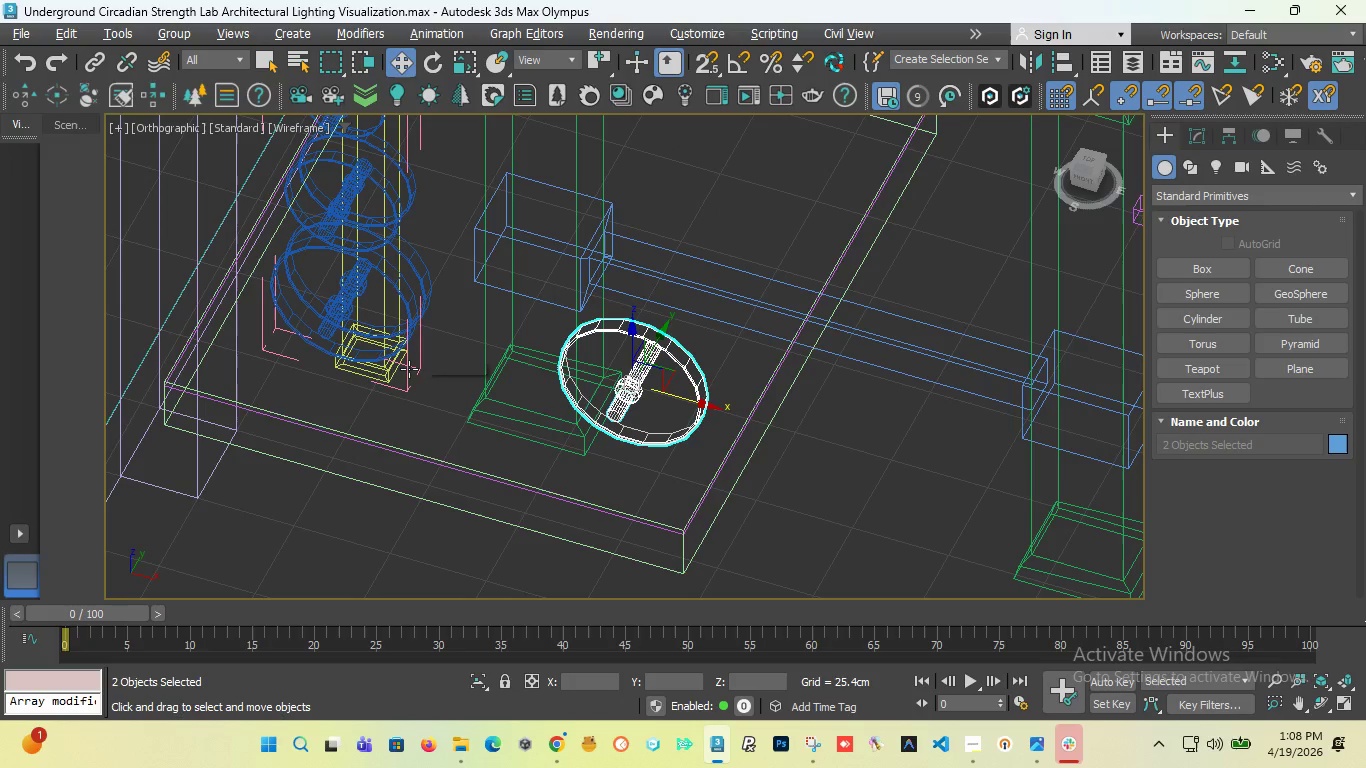 
scroll: coordinate [426, 362], scroll_direction: down, amount: 2.0
 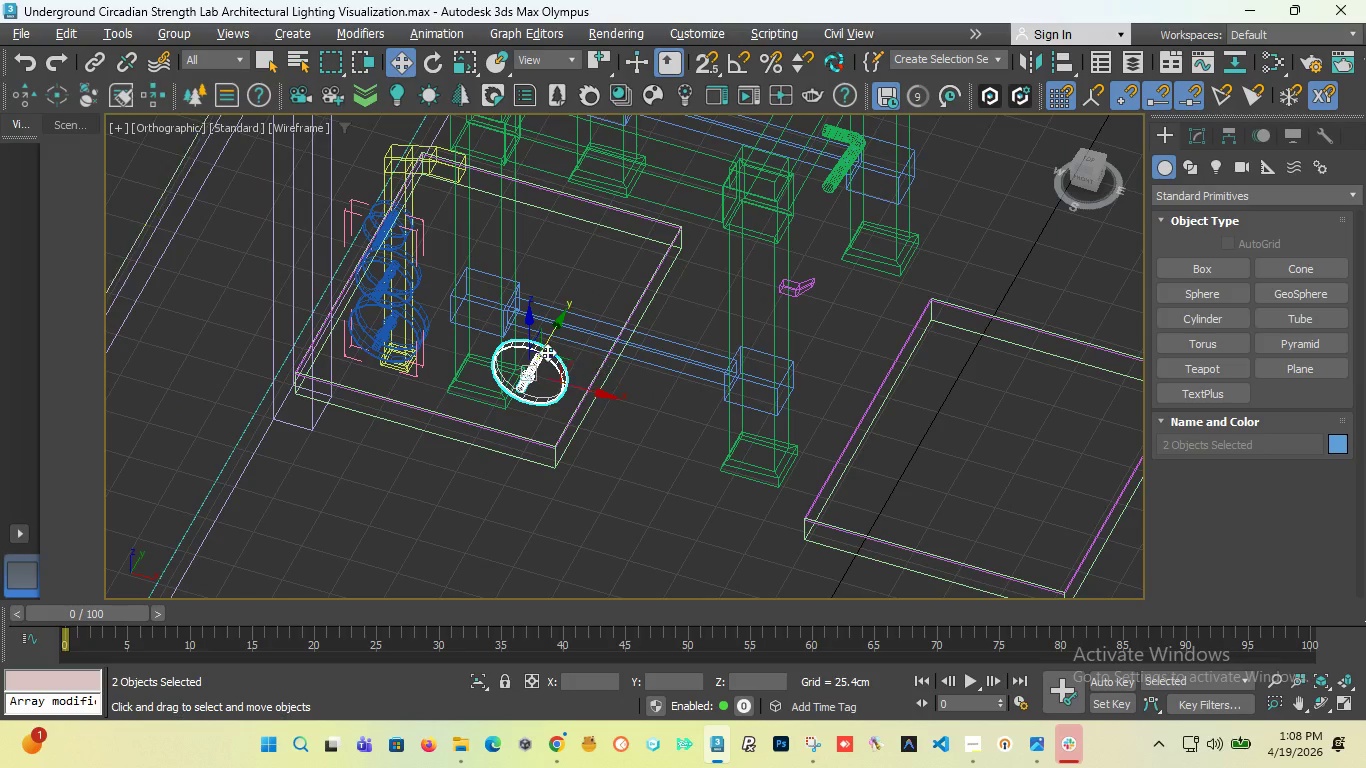 
hold_key(key=ShiftLeft, duration=2.17)
left_click_drag(start_coordinate=[593, 392], to_coordinate=[823, 440])
 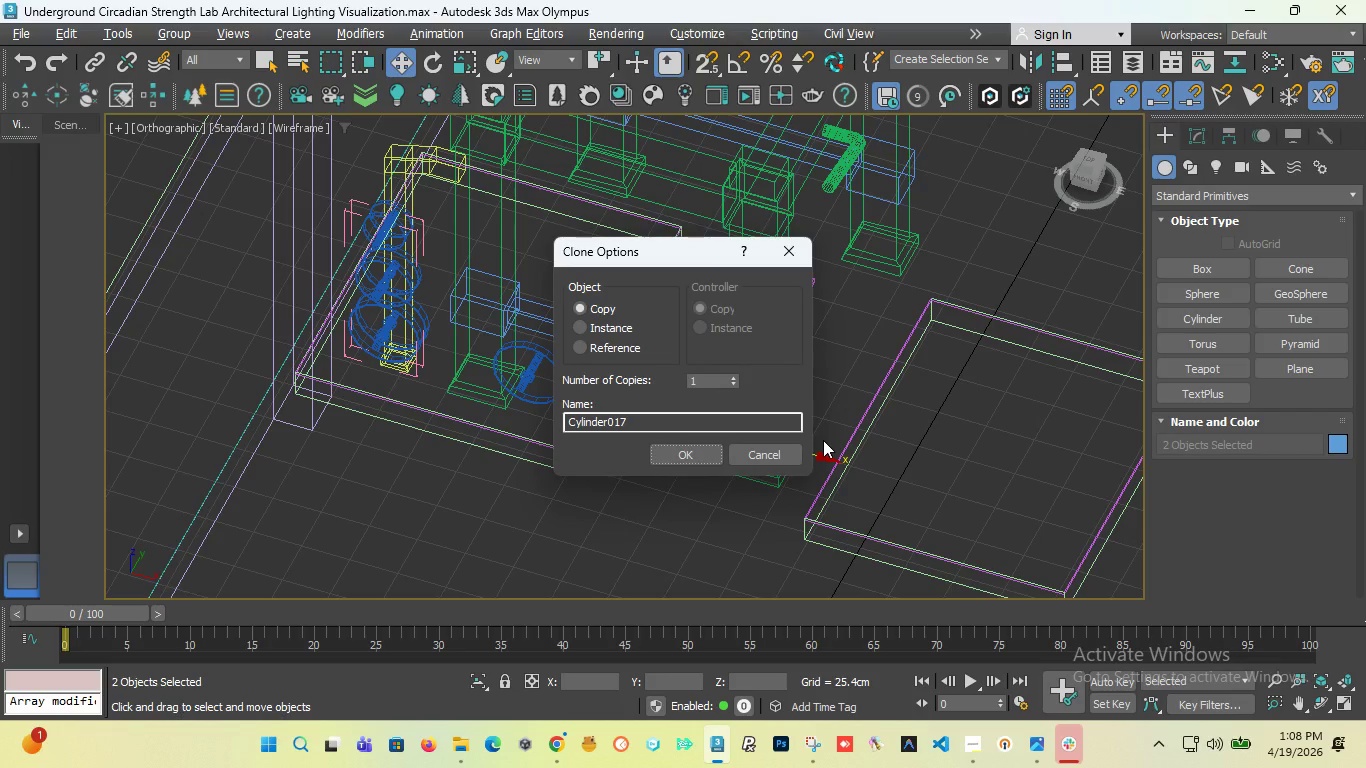 
key(T)
 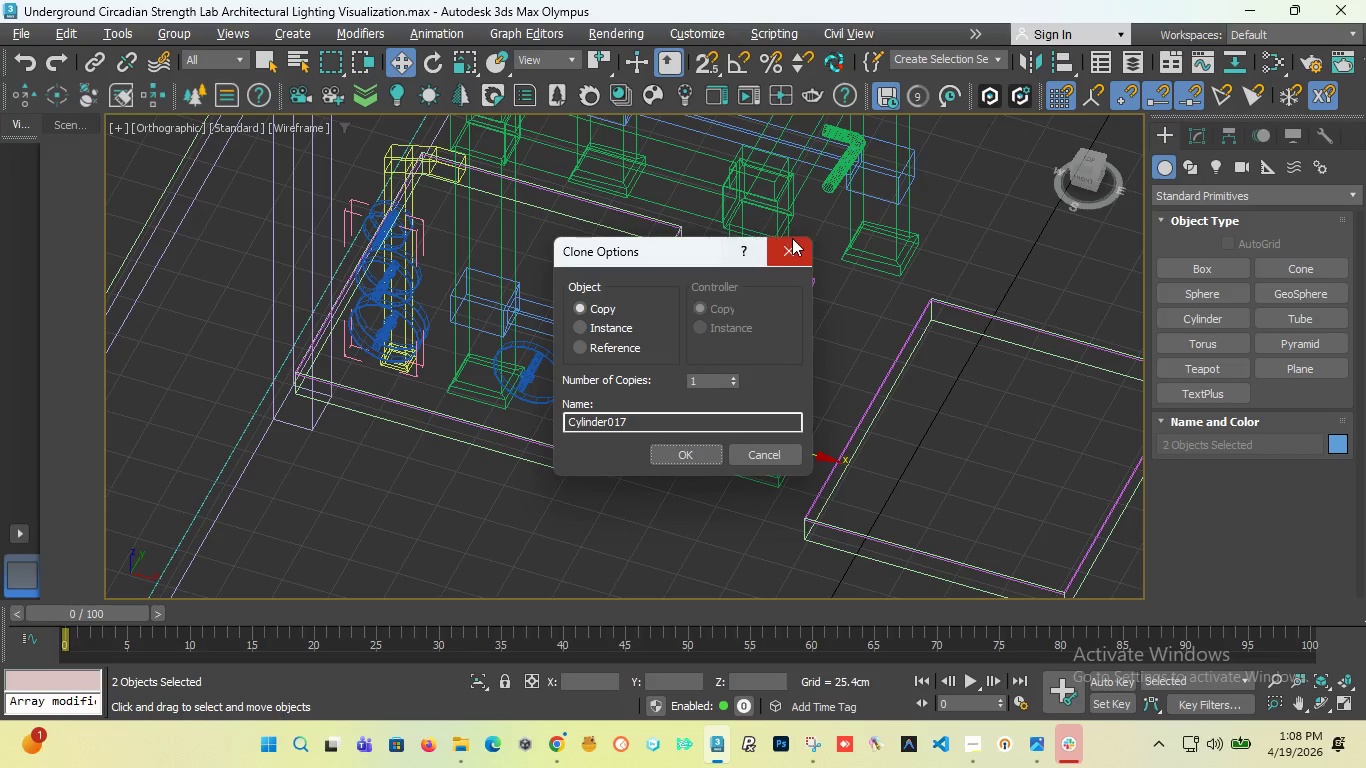 
left_click([792, 238])
 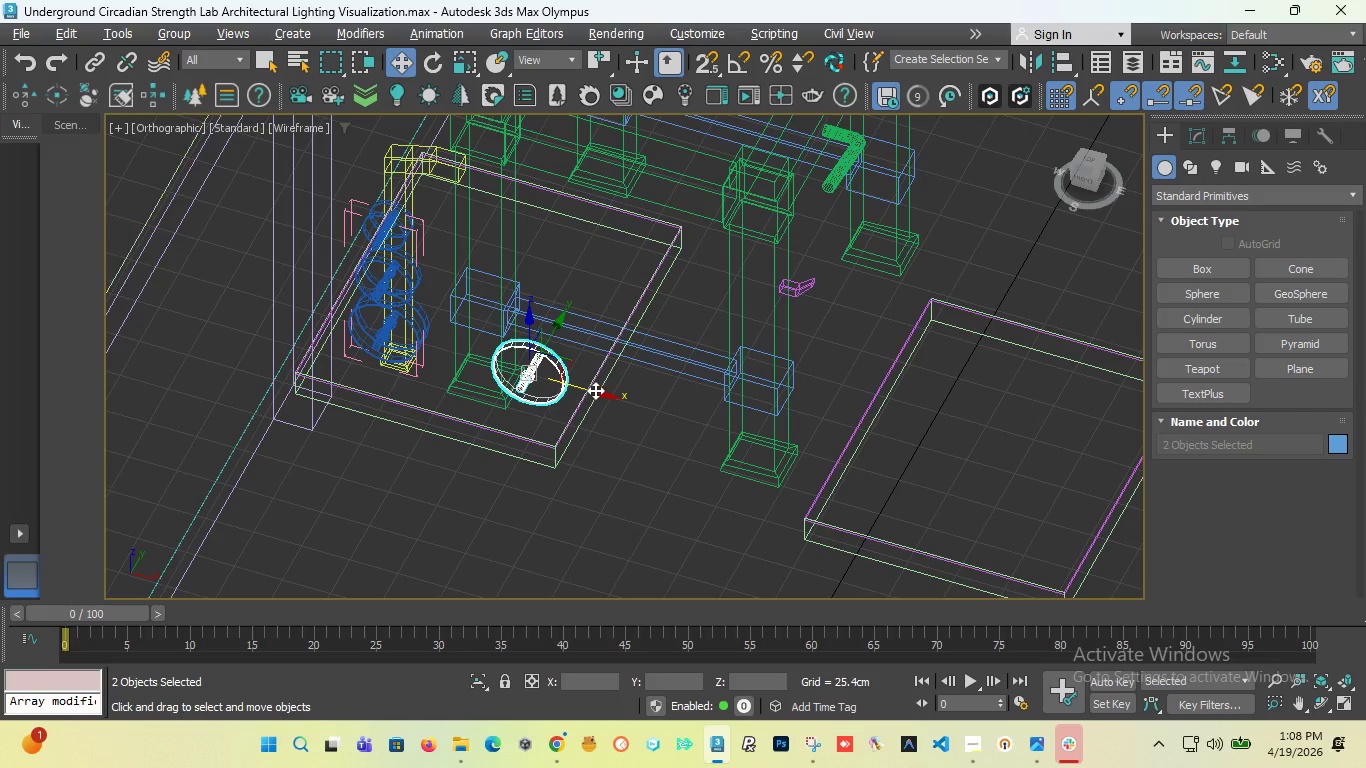 
left_click_drag(start_coordinate=[595, 390], to_coordinate=[819, 432])
 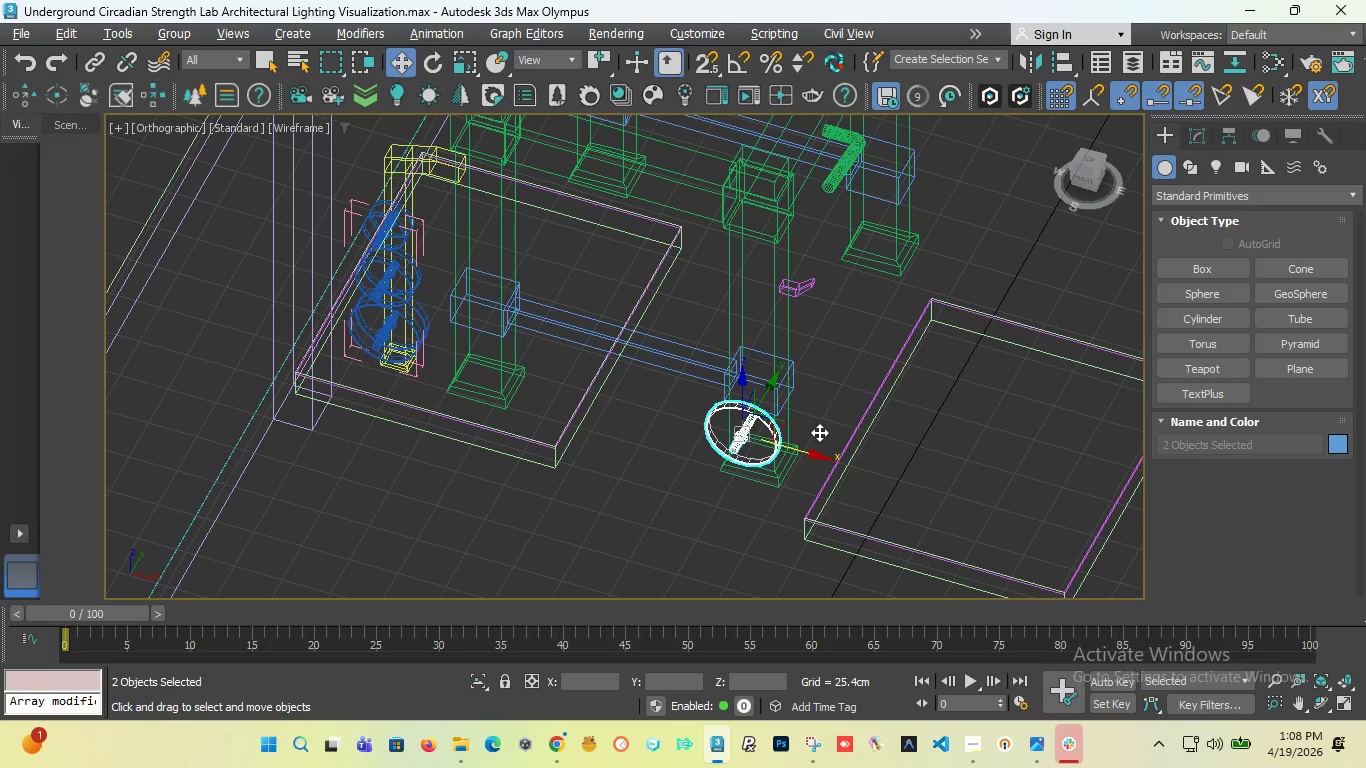 
key(T)
 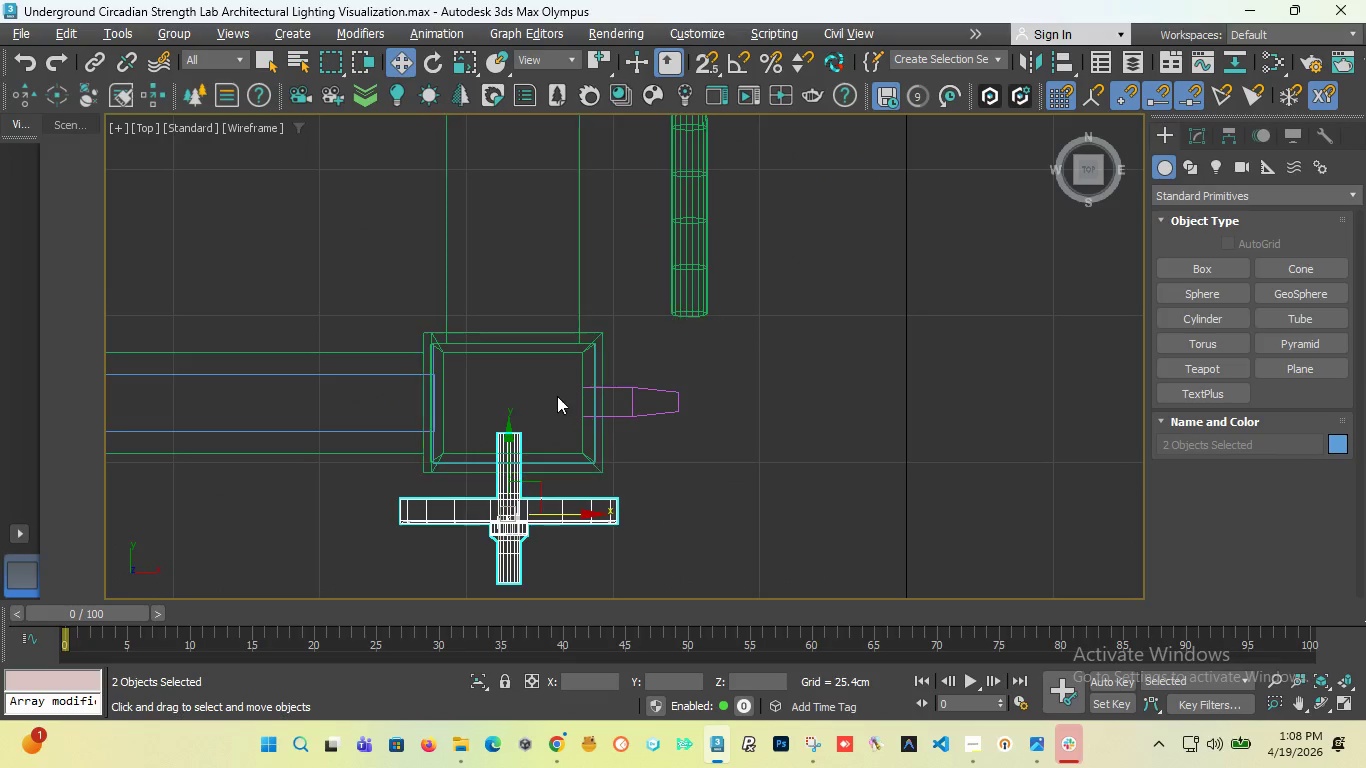 
scroll: coordinate [557, 396], scroll_direction: down, amount: 2.0
 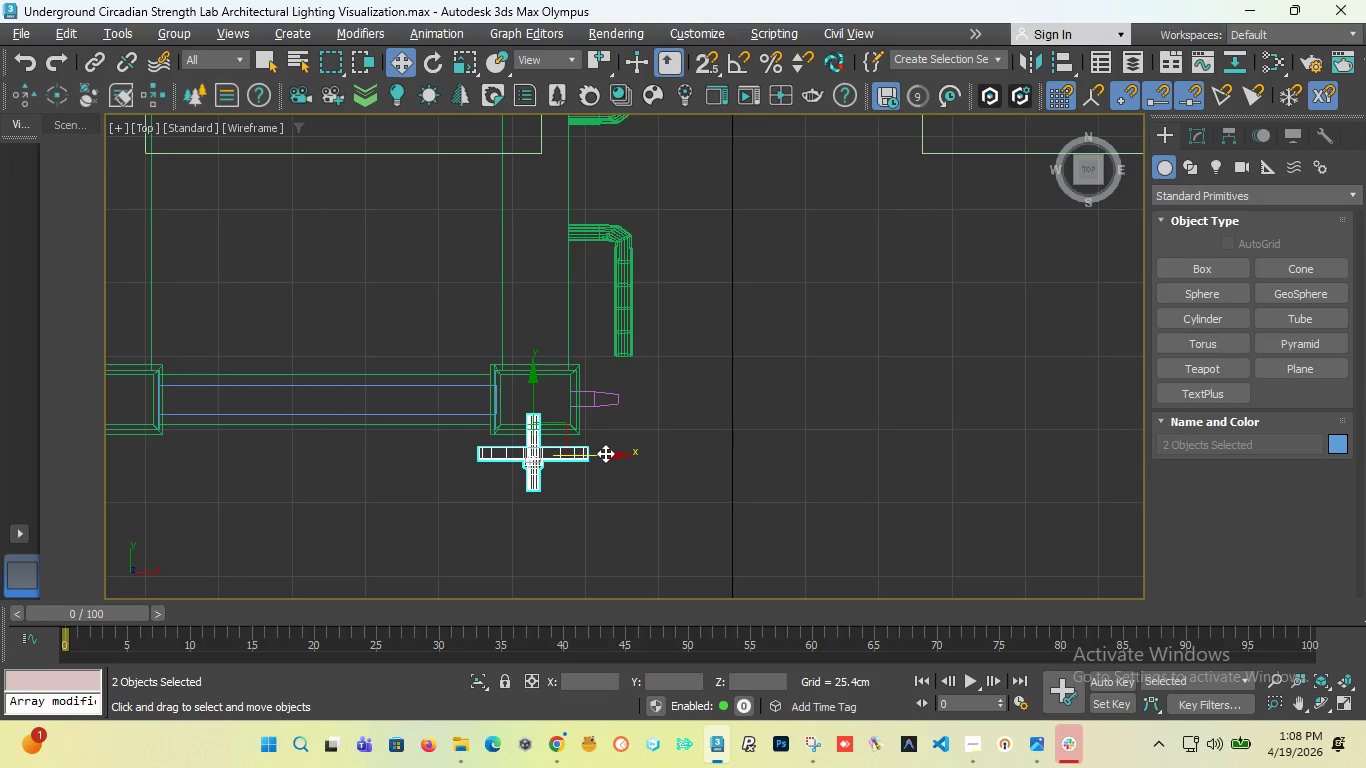 
left_click_drag(start_coordinate=[605, 453], to_coordinate=[663, 451])
 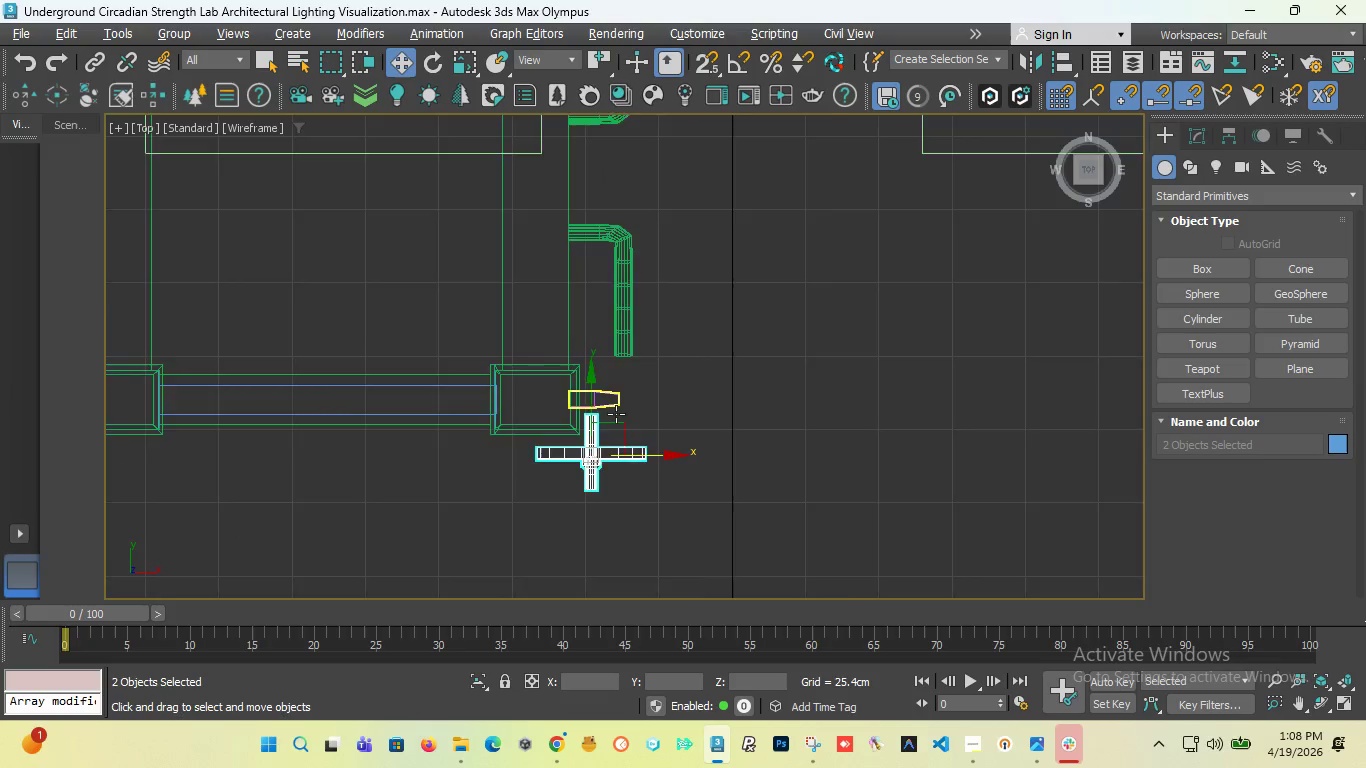 
scroll: coordinate [610, 416], scroll_direction: up, amount: 4.0
 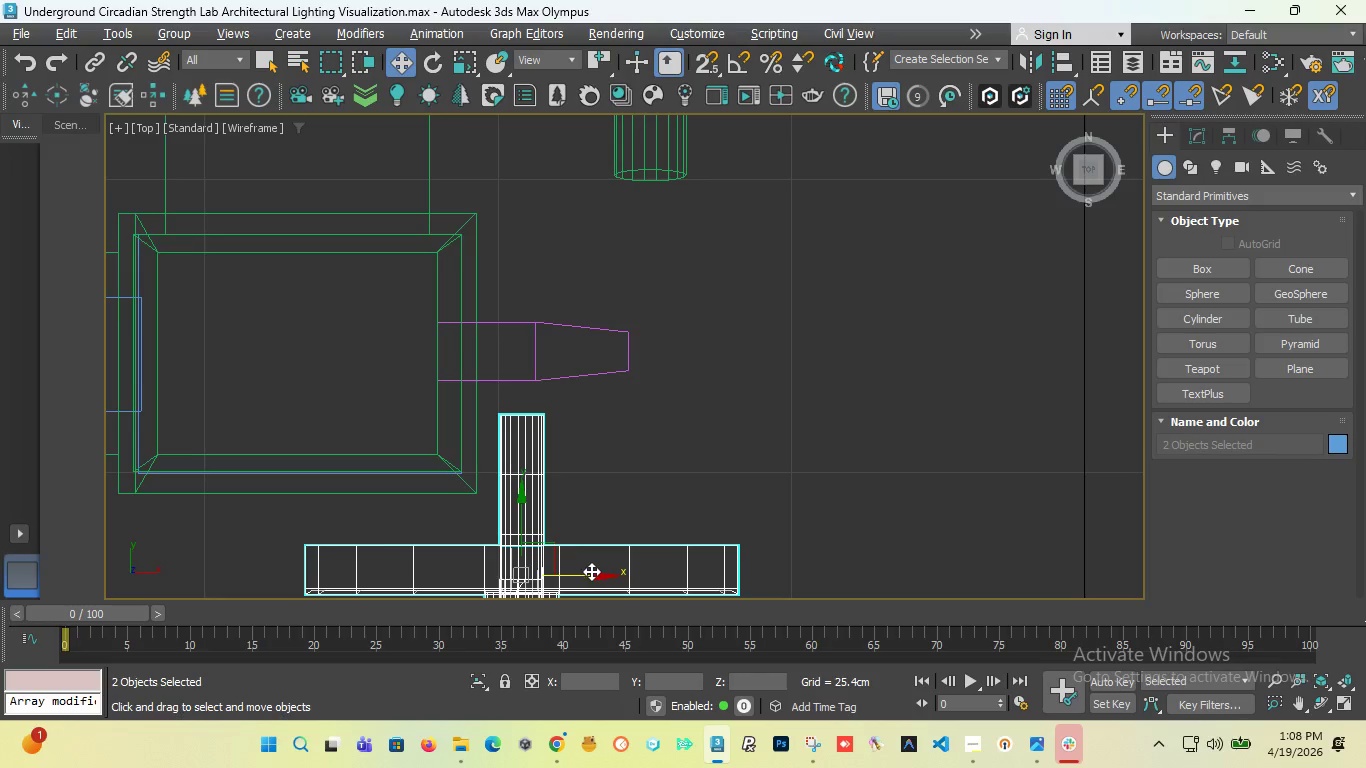 
left_click_drag(start_coordinate=[591, 571], to_coordinate=[582, 574])
 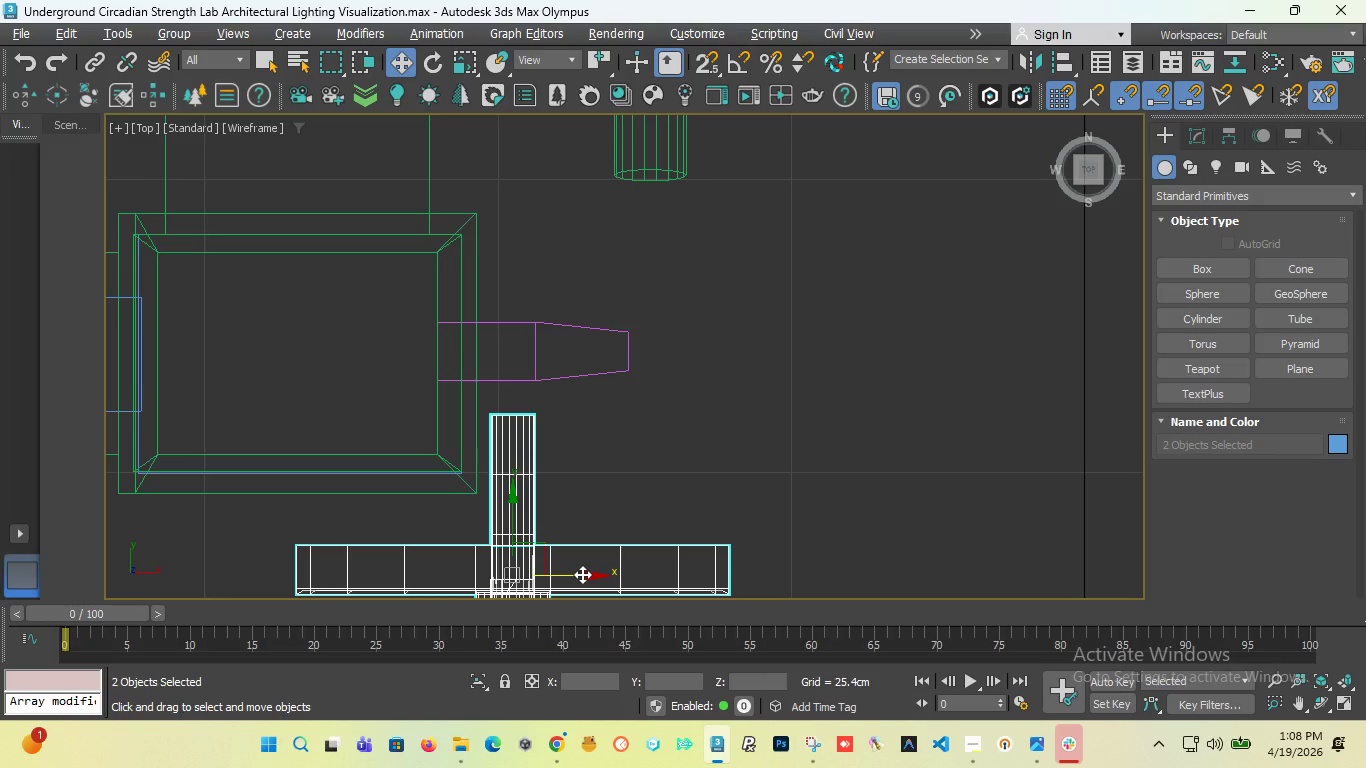 
key(L)
 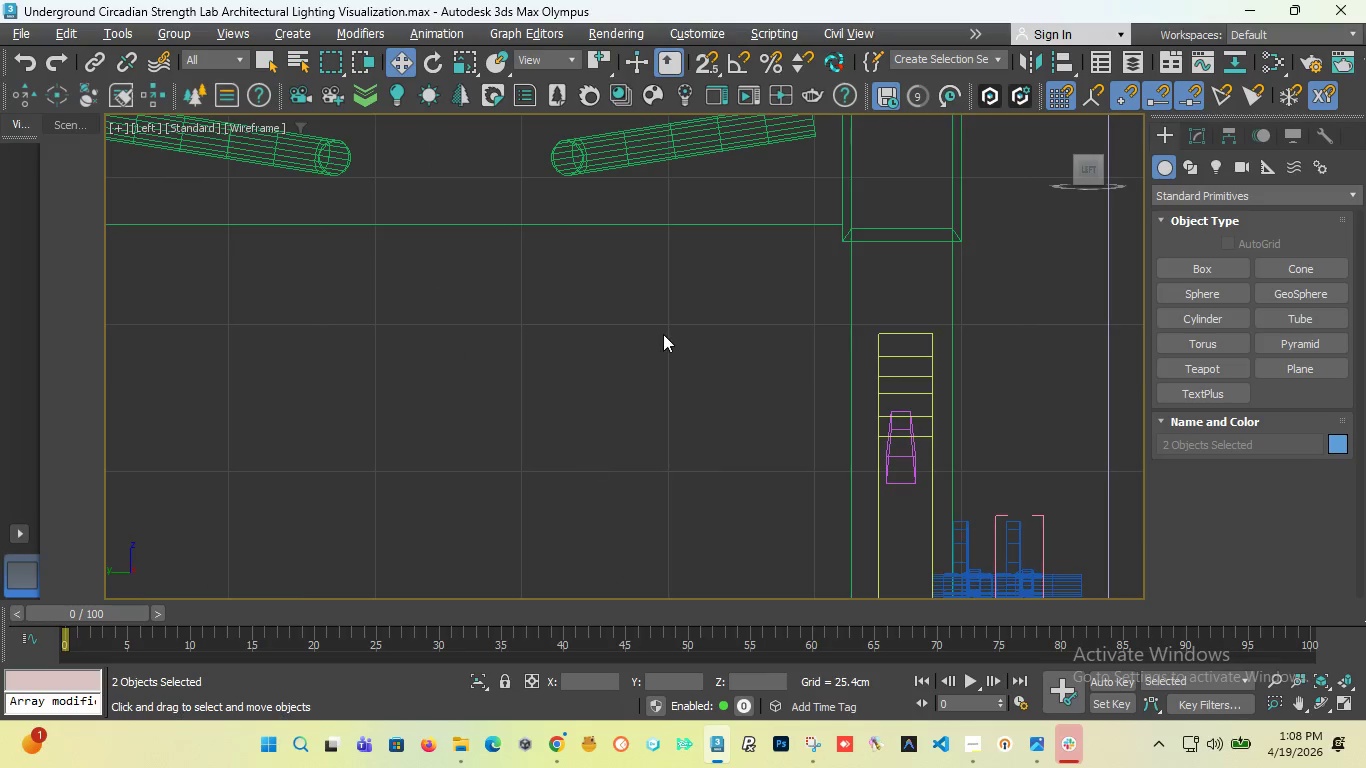 
scroll: coordinate [699, 375], scroll_direction: down, amount: 2.0
 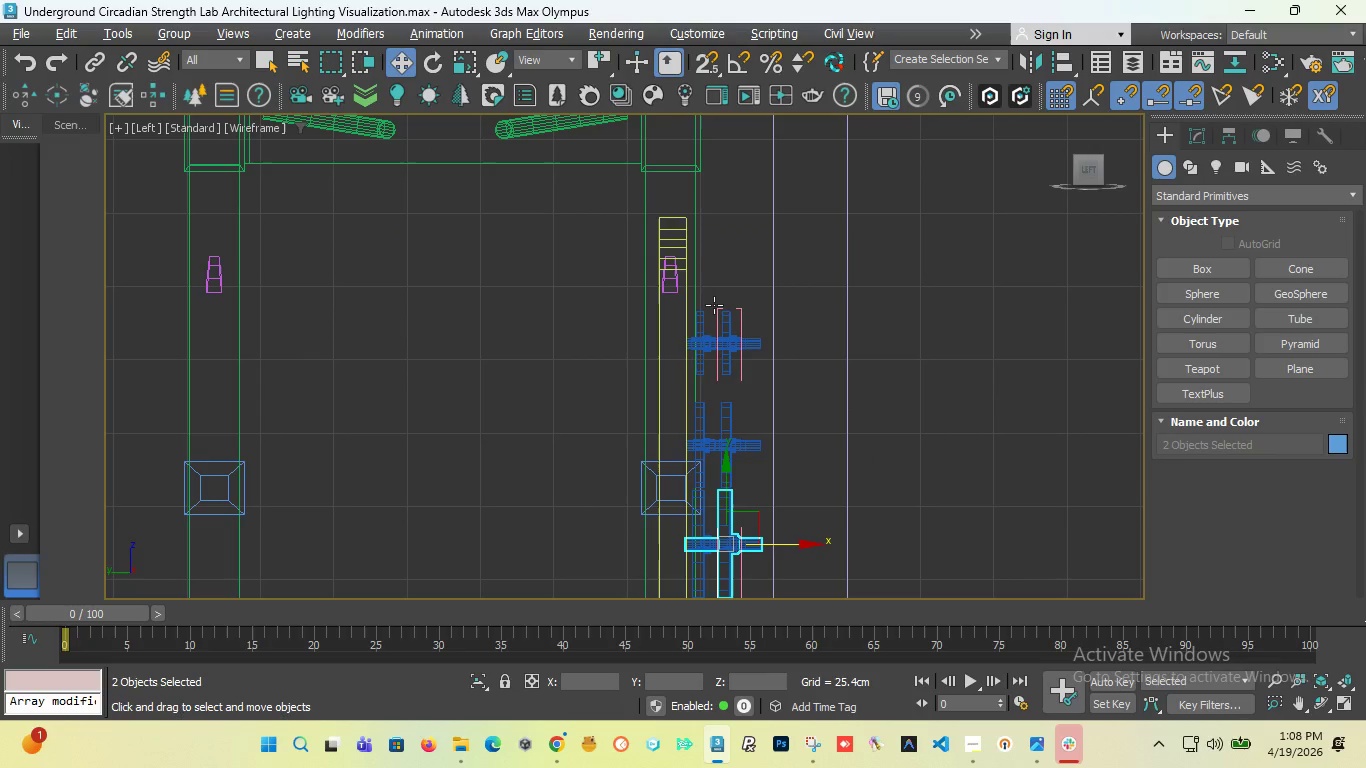 
scroll: coordinate [729, 414], scroll_direction: none, amount: 0.0
 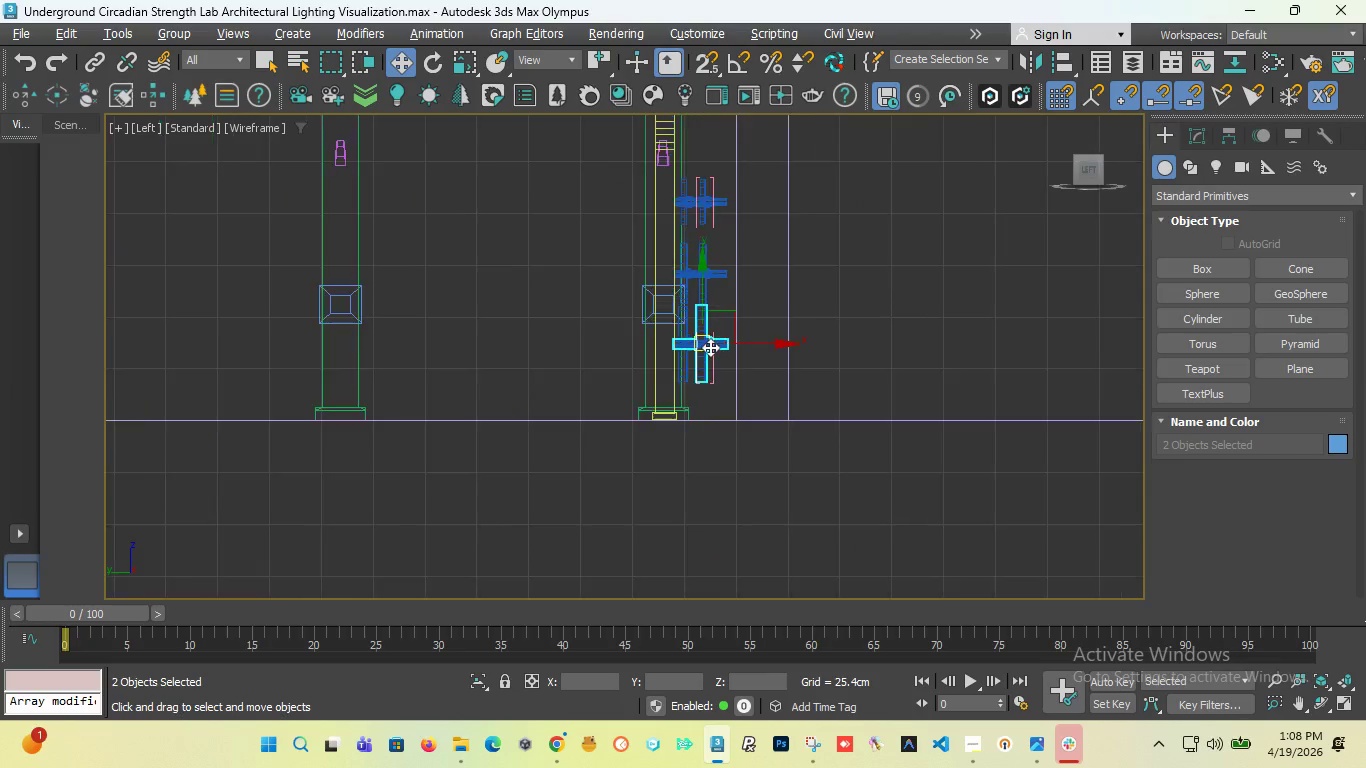 
scroll: coordinate [710, 347], scroll_direction: down, amount: 2.0
 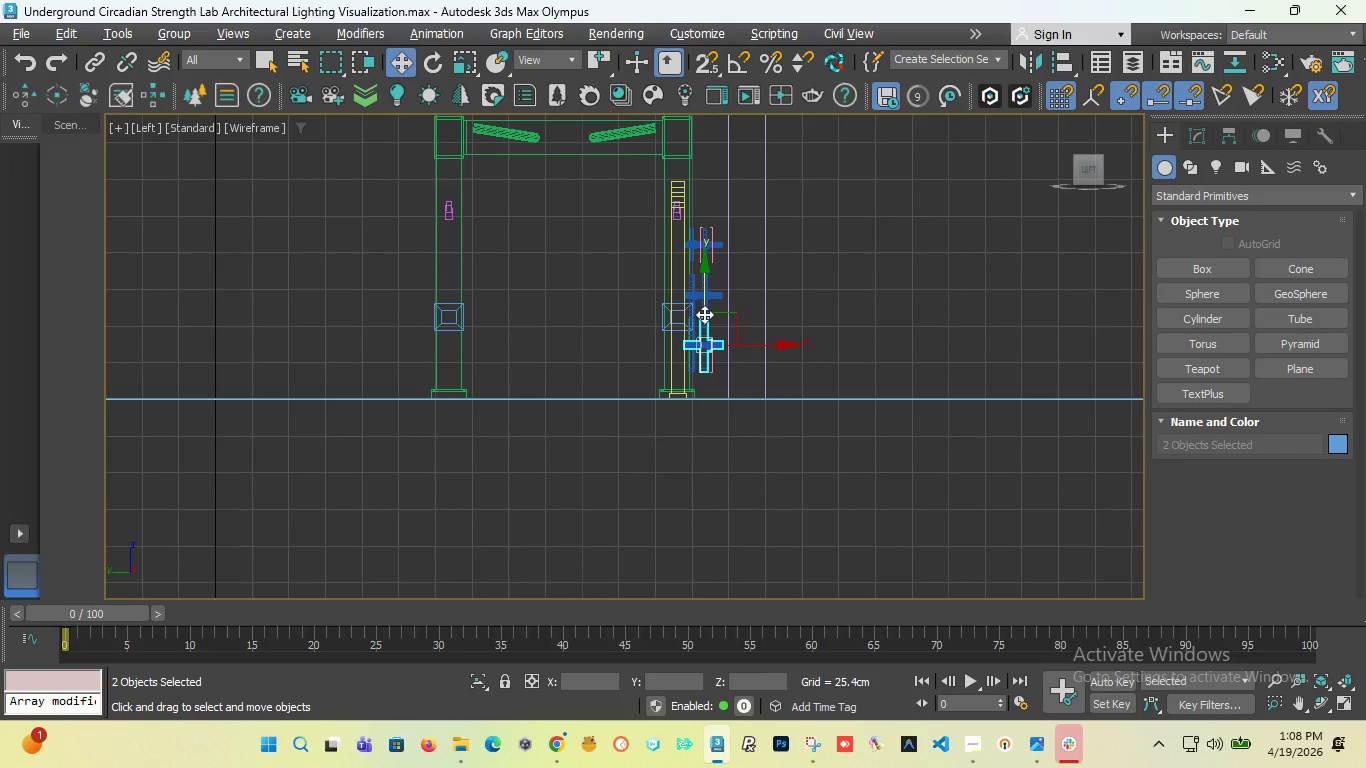 
left_click_drag(start_coordinate=[704, 314], to_coordinate=[700, 182])
 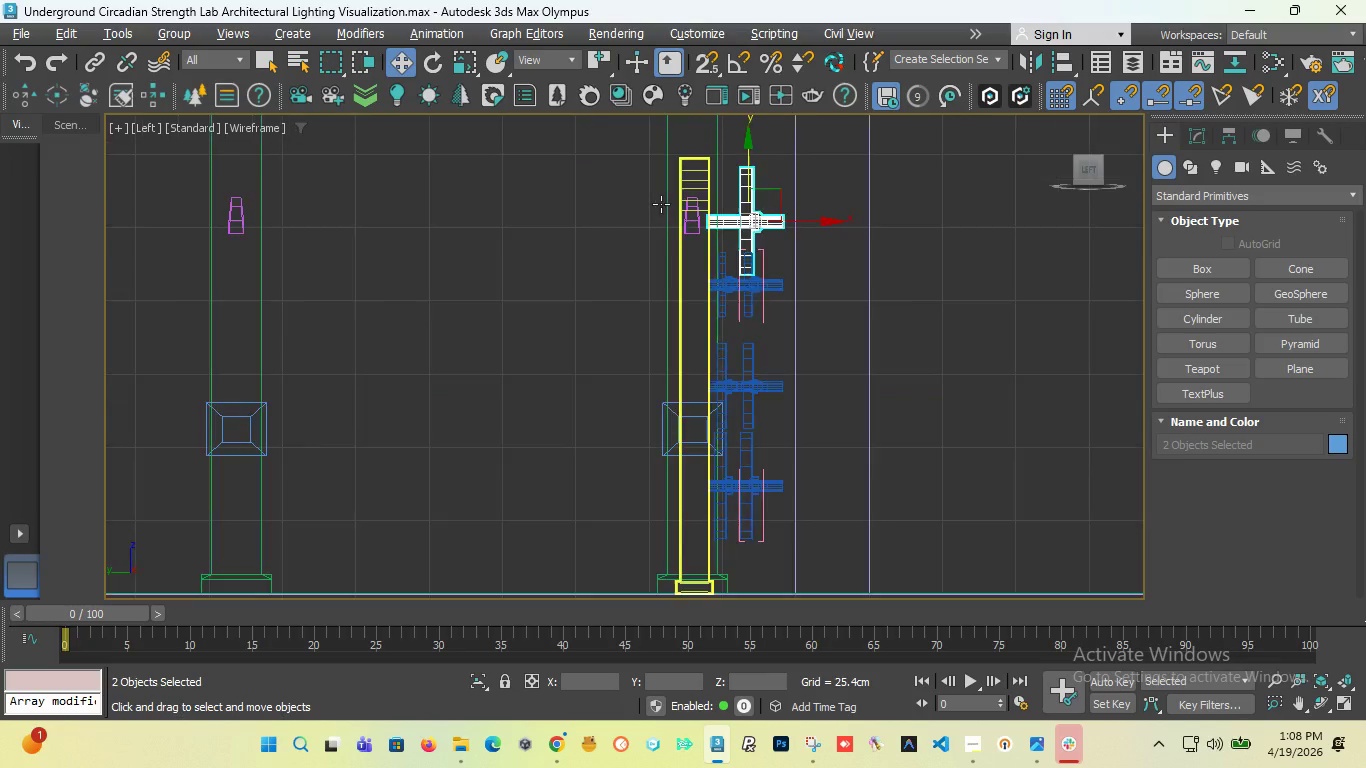 
scroll: coordinate [660, 213], scroll_direction: up, amount: 4.0
 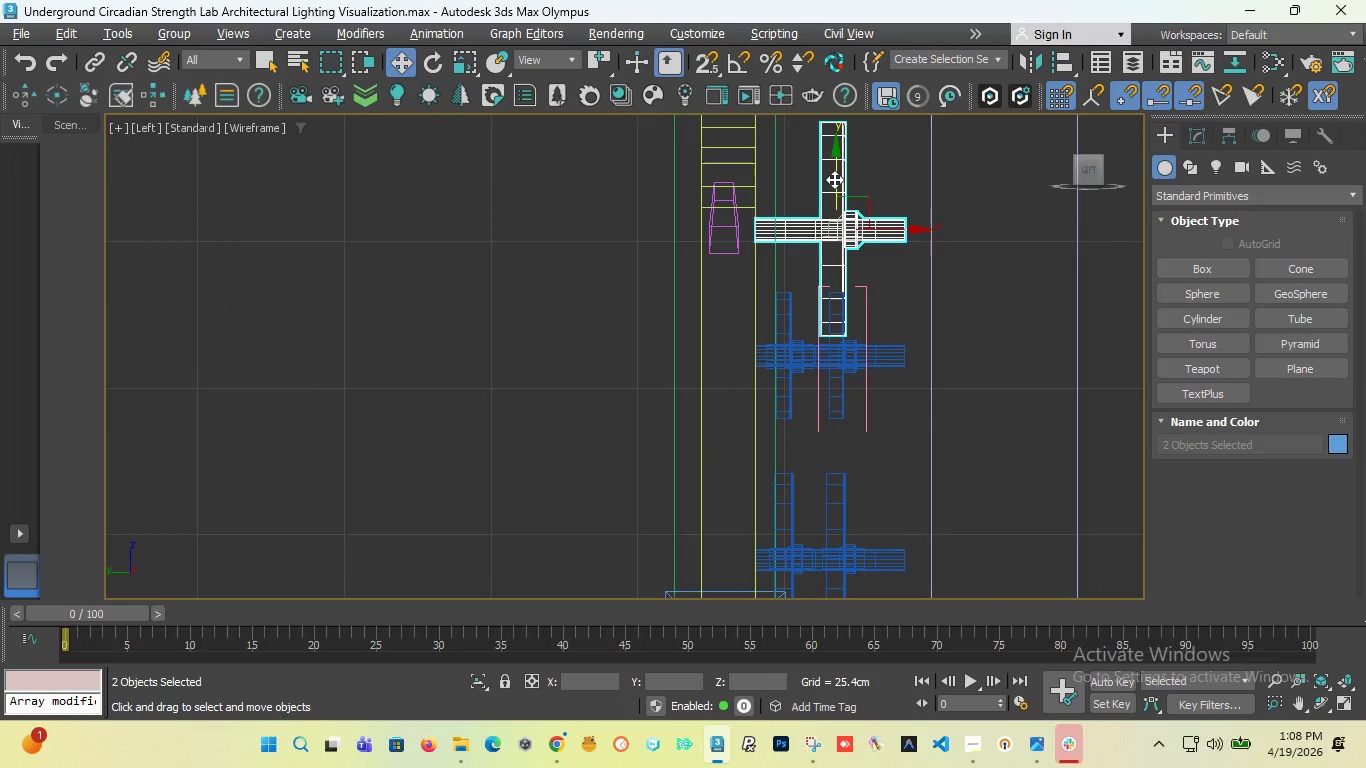 
left_click_drag(start_coordinate=[834, 179], to_coordinate=[834, 173])
 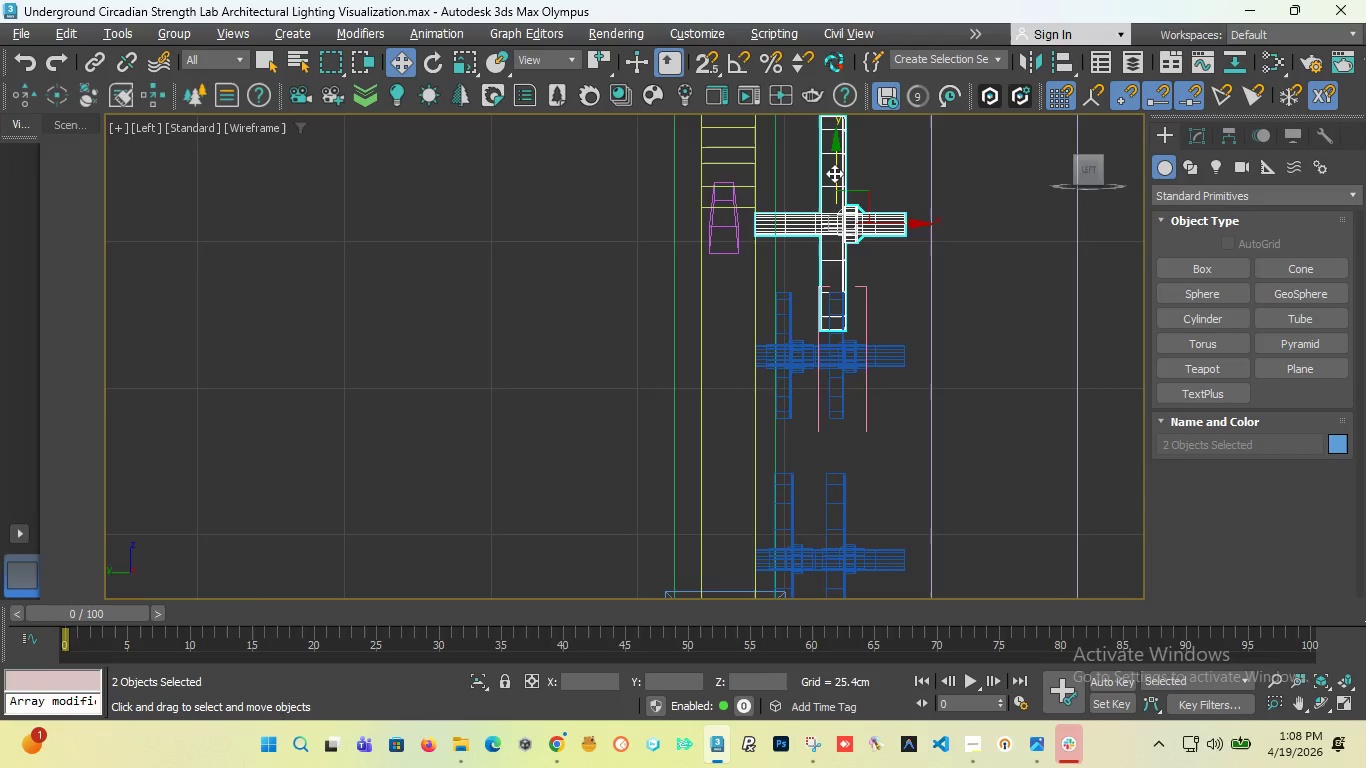 
key(T)
 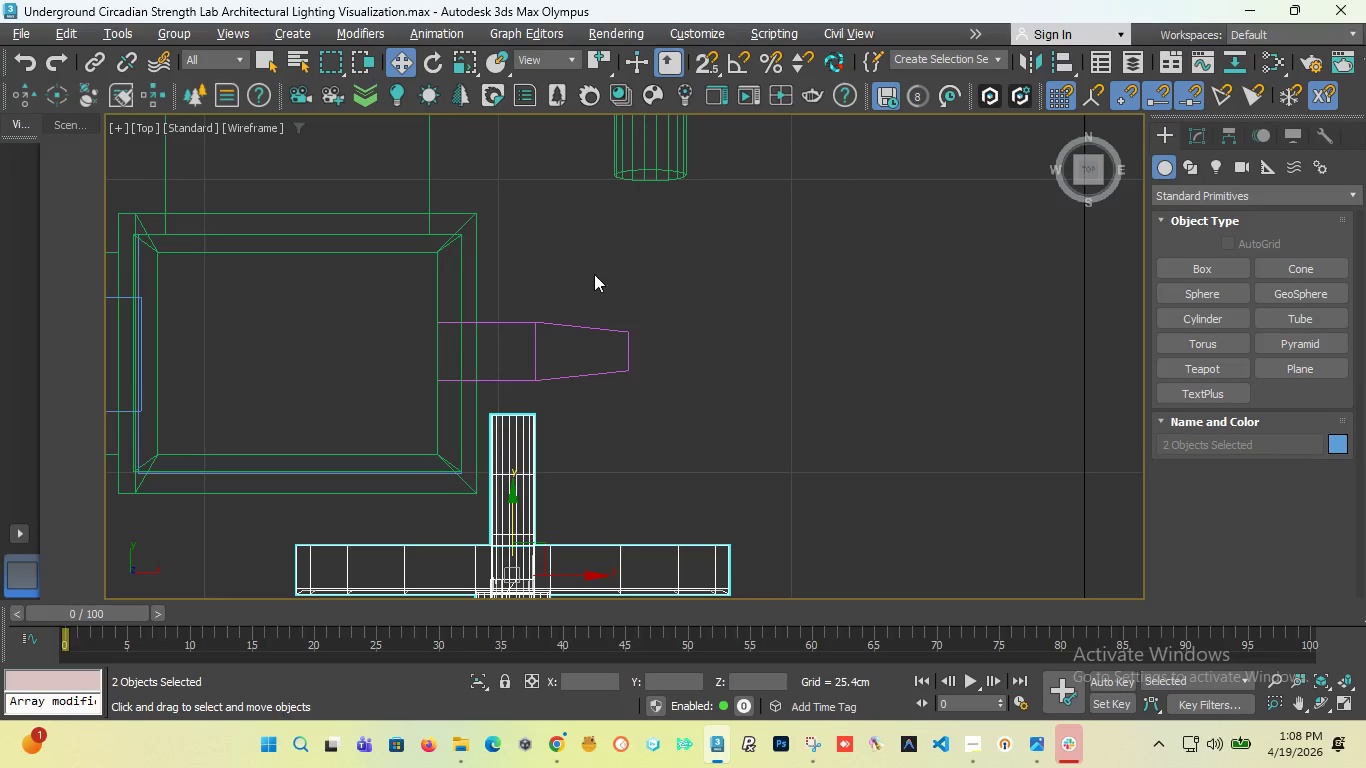 
left_click_drag(start_coordinate=[1080, 164], to_coordinate=[952, 144])
 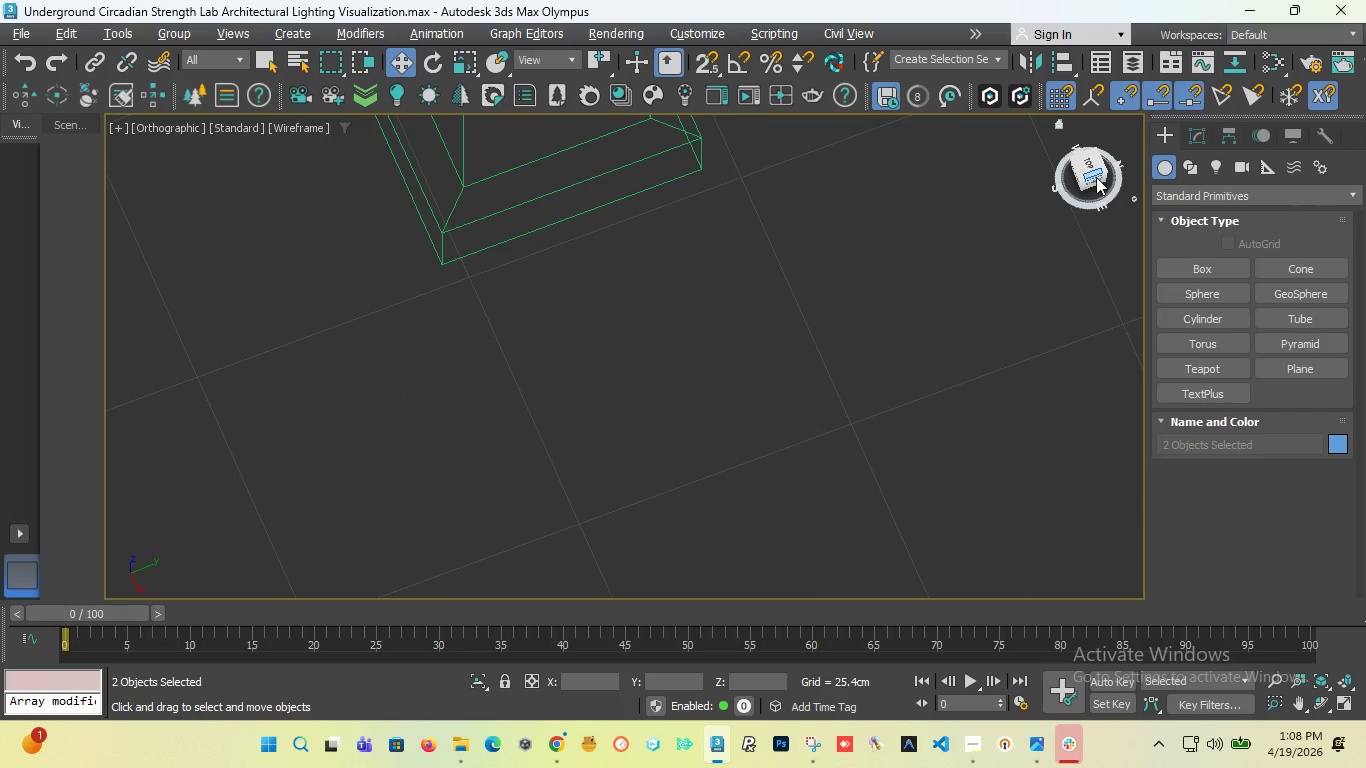 
left_click([1096, 177])
 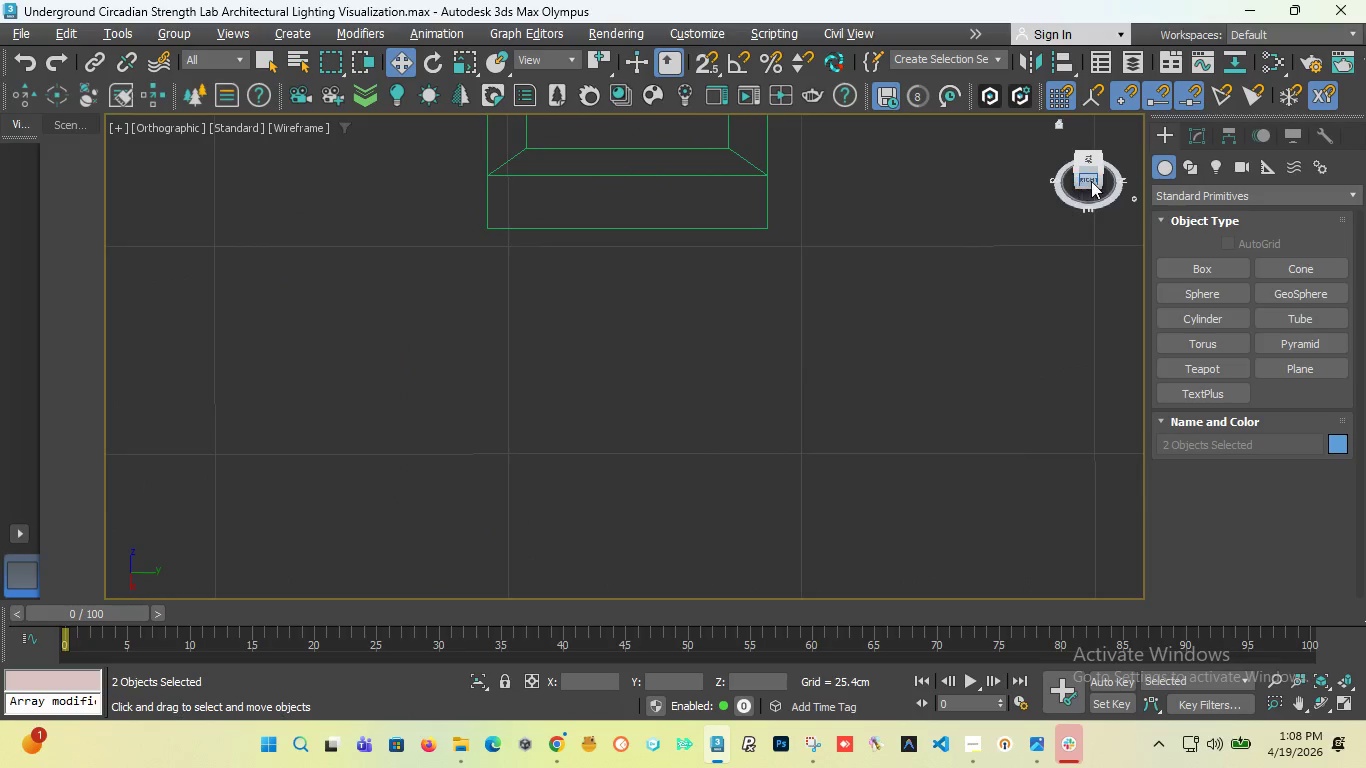 
left_click([1091, 181])
 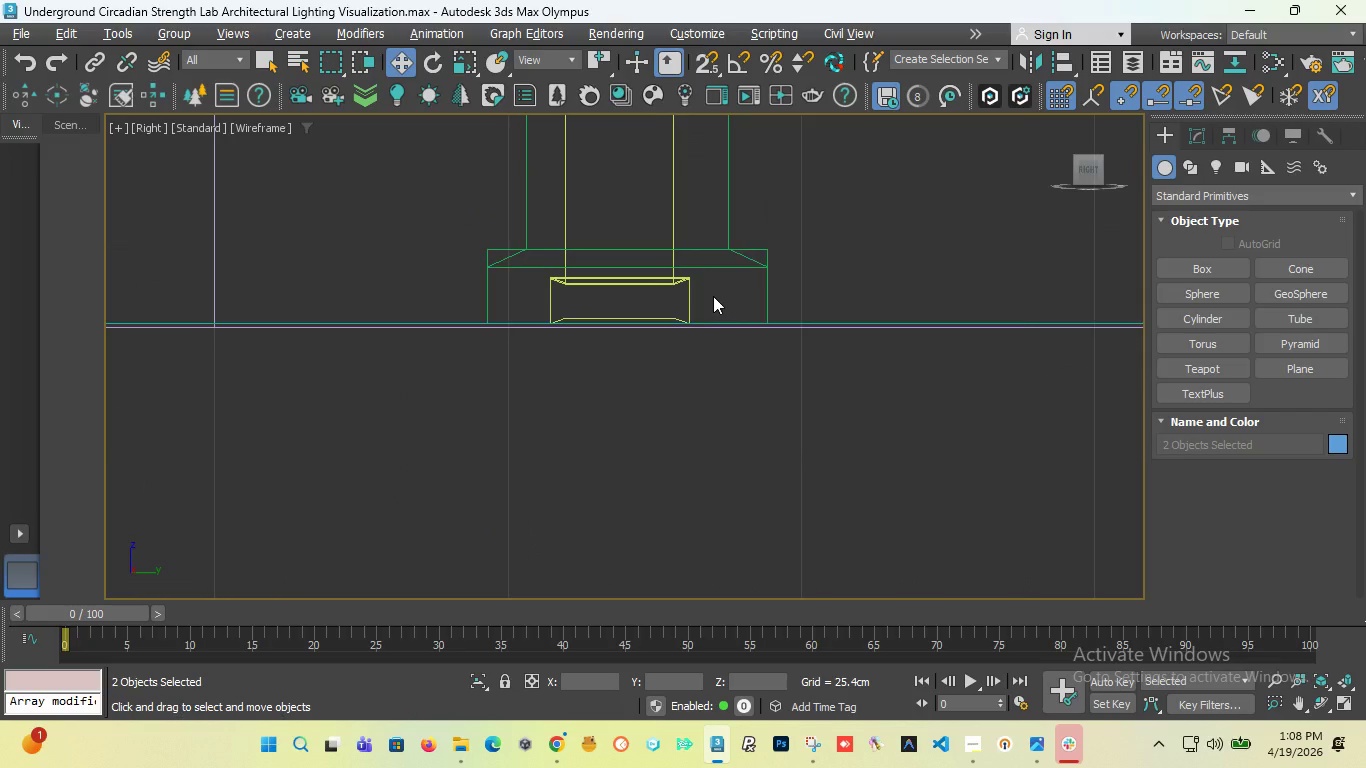 
scroll: coordinate [694, 278], scroll_direction: down, amount: 7.0
 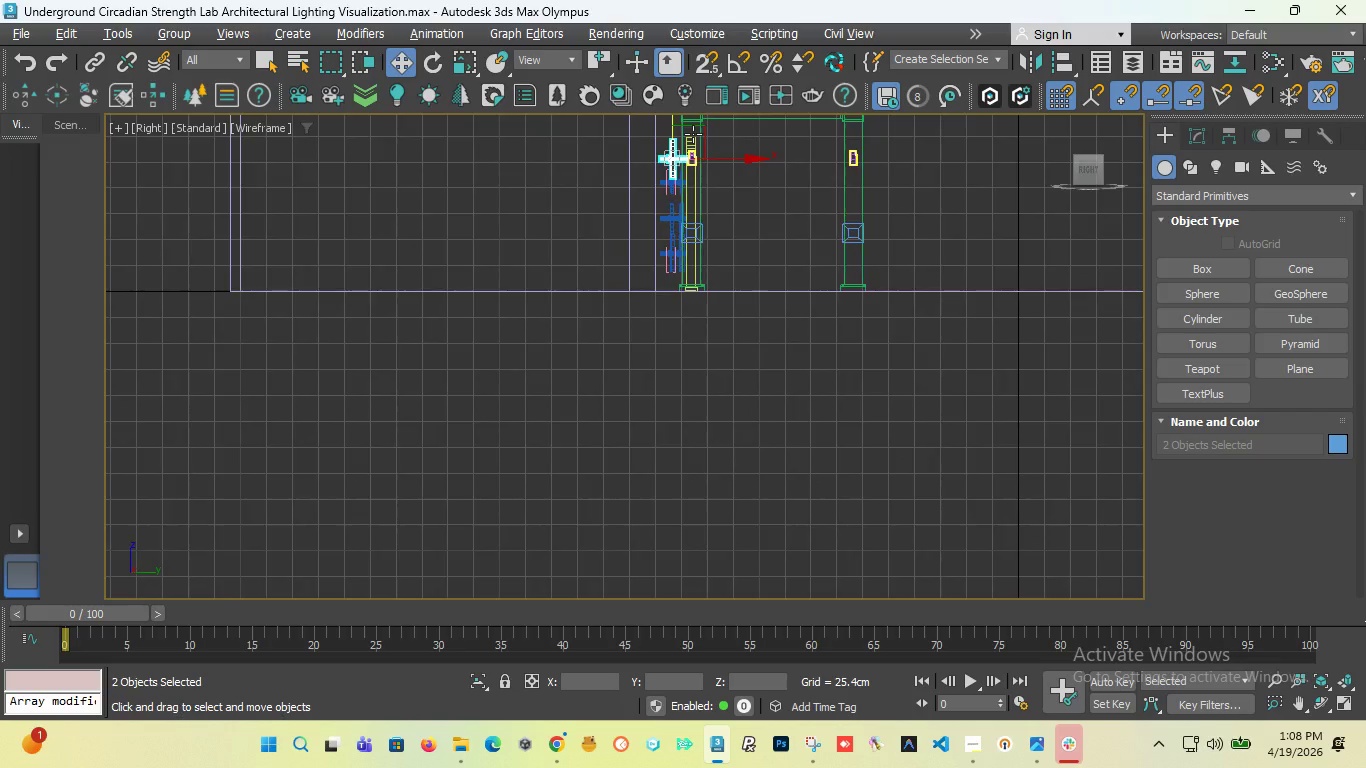 
scroll: coordinate [681, 238], scroll_direction: up, amount: 5.0
 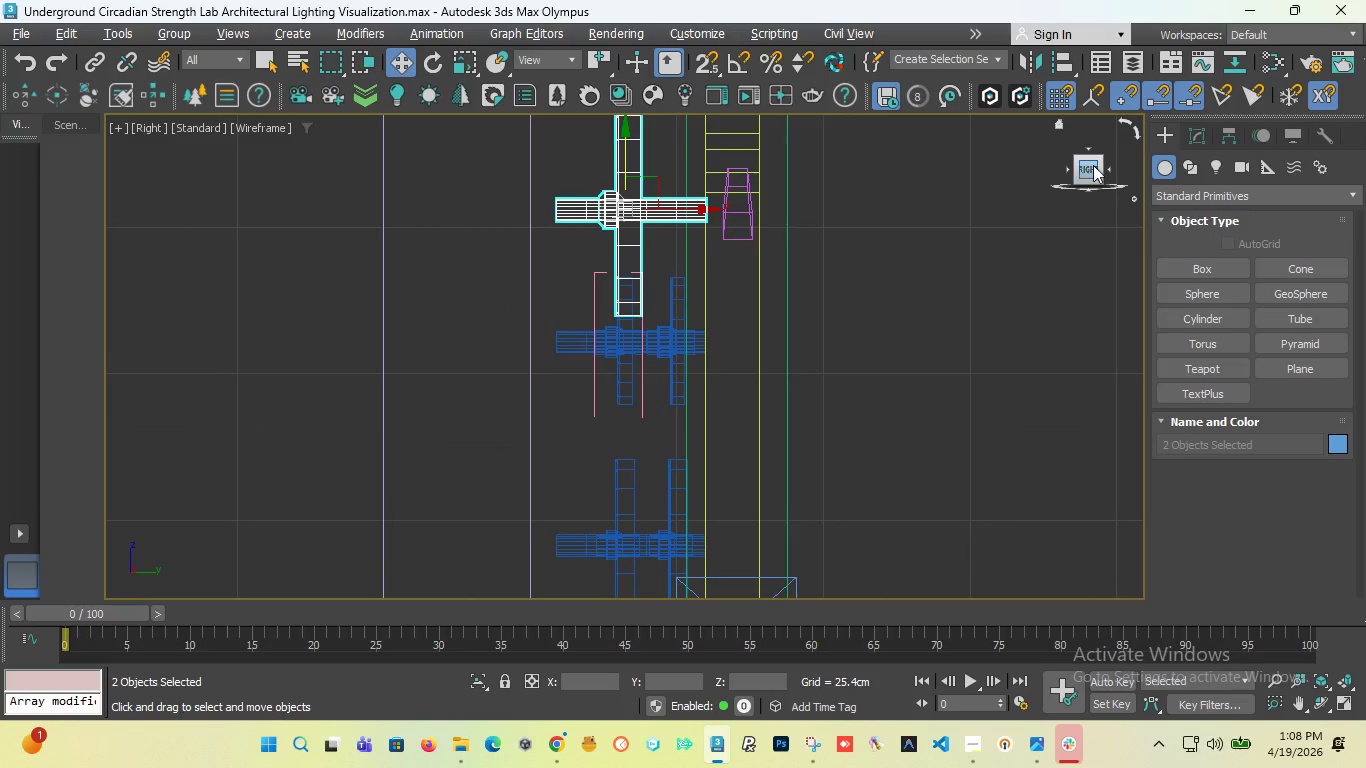 
left_click_drag(start_coordinate=[1092, 166], to_coordinate=[1124, 206])
 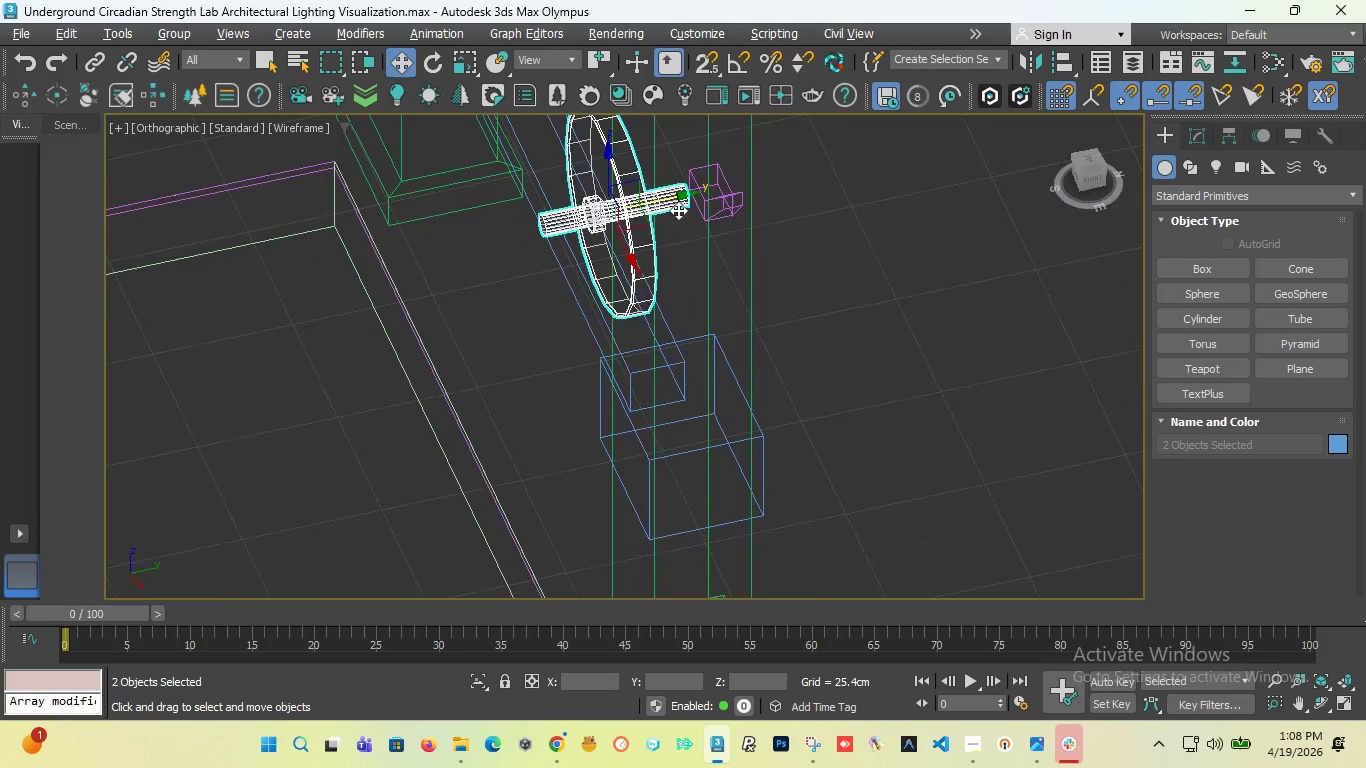 
scroll: coordinate [678, 210], scroll_direction: up, amount: 2.0
 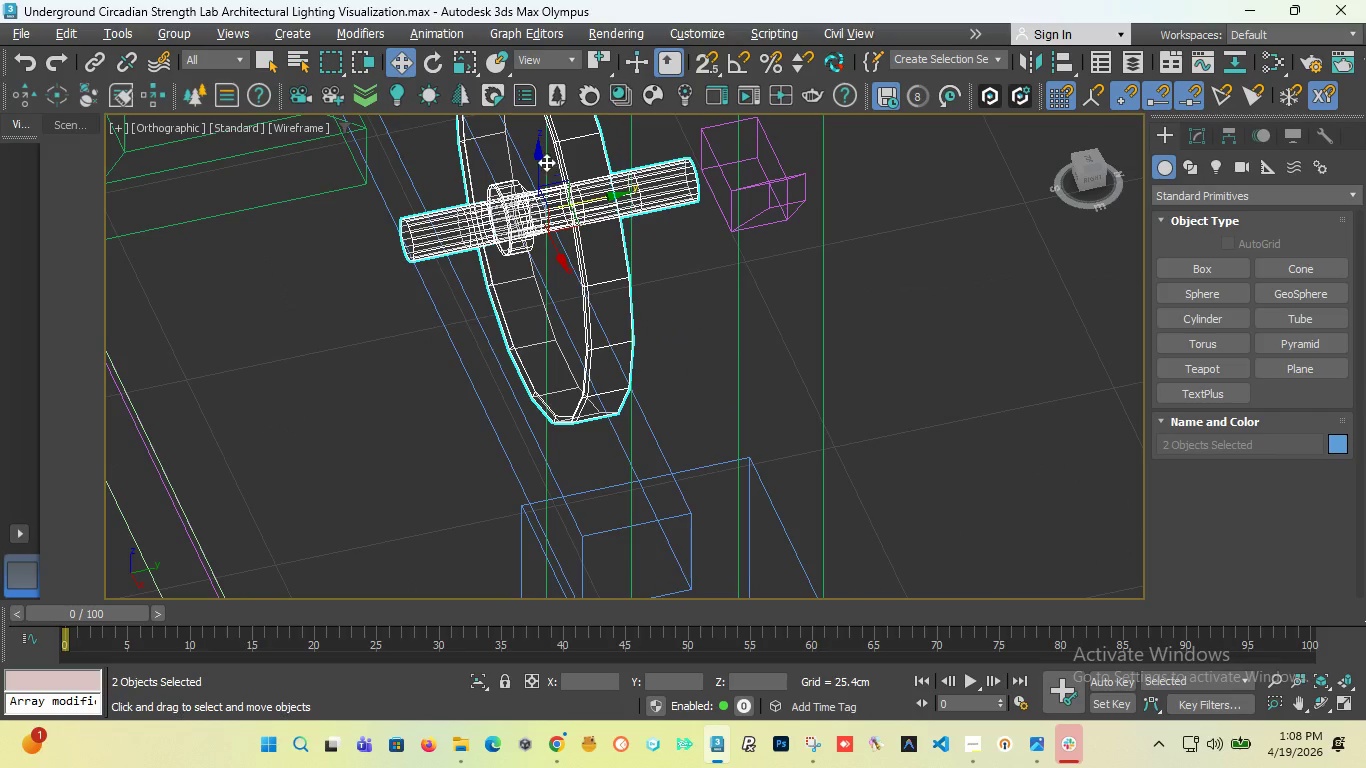 
left_click_drag(start_coordinate=[540, 162], to_coordinate=[539, 116])
 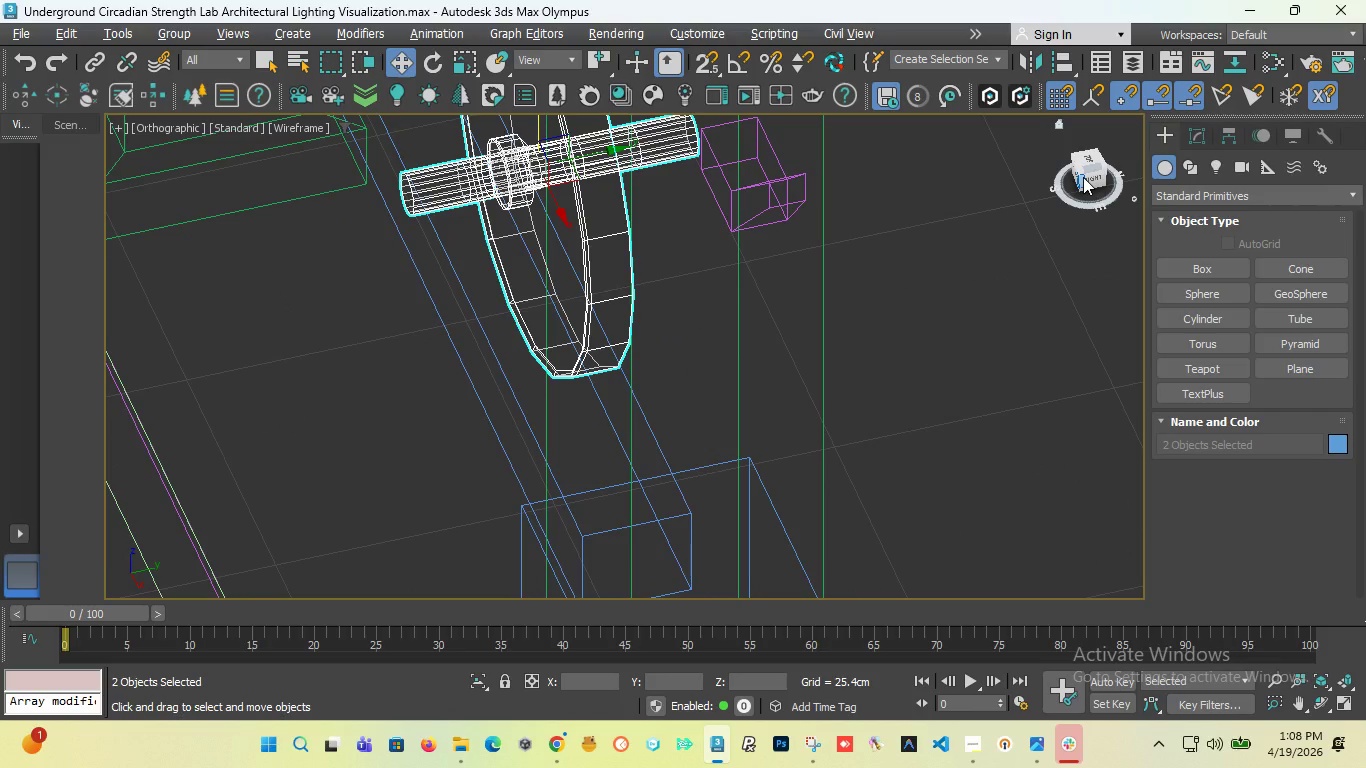 
left_click([1086, 177])
 